 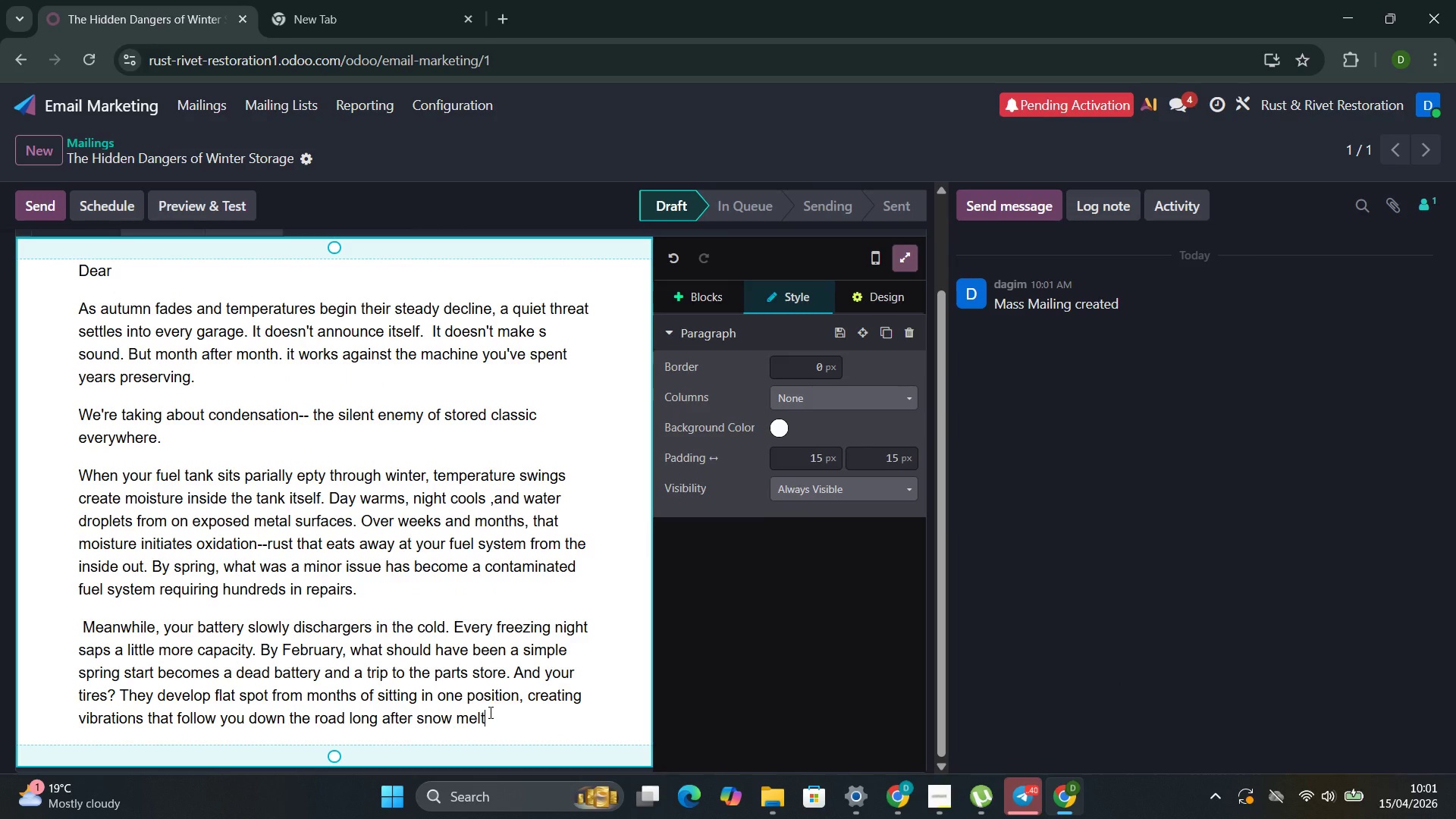 
key(Period)
 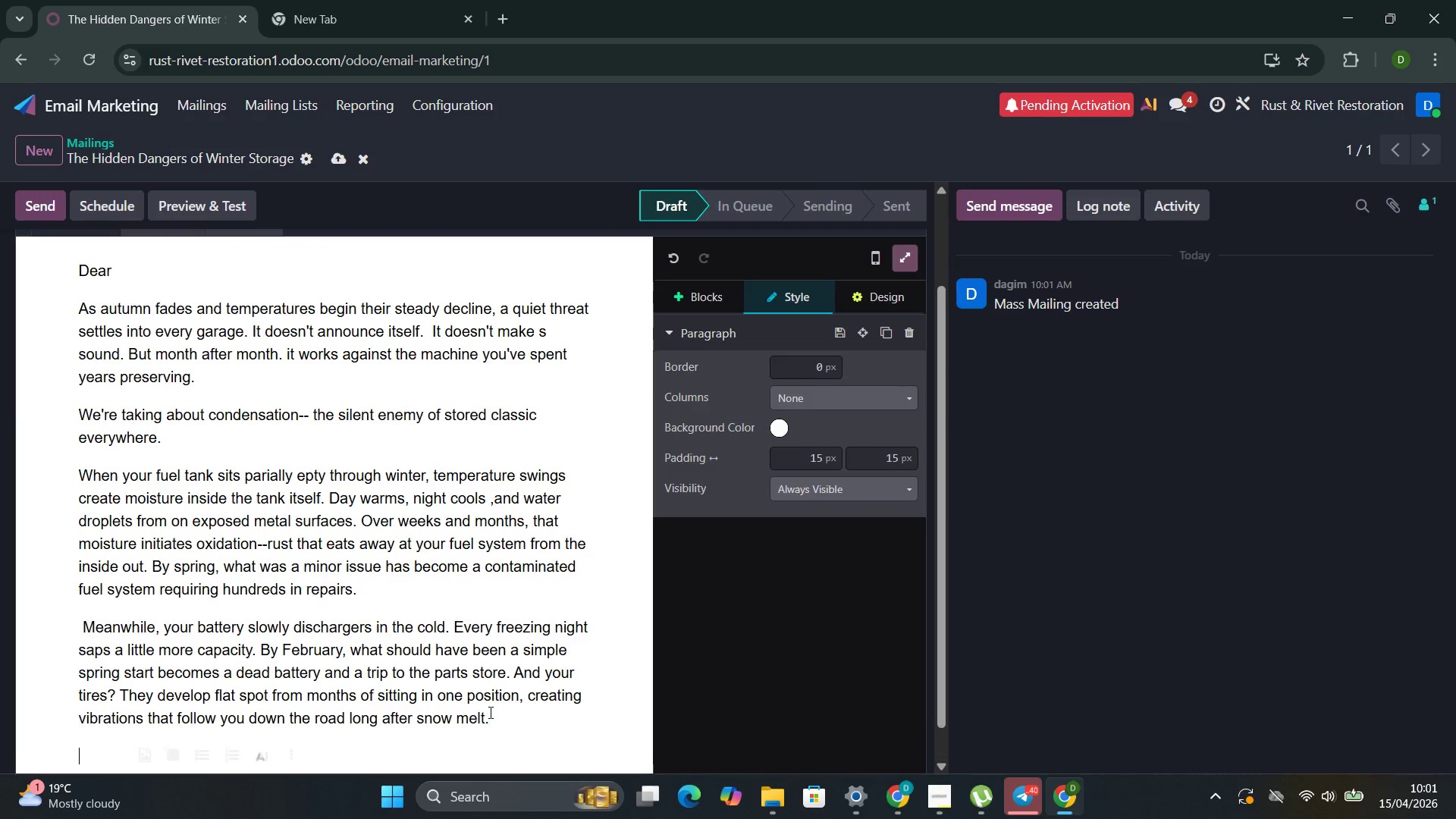 
key(Enter)
 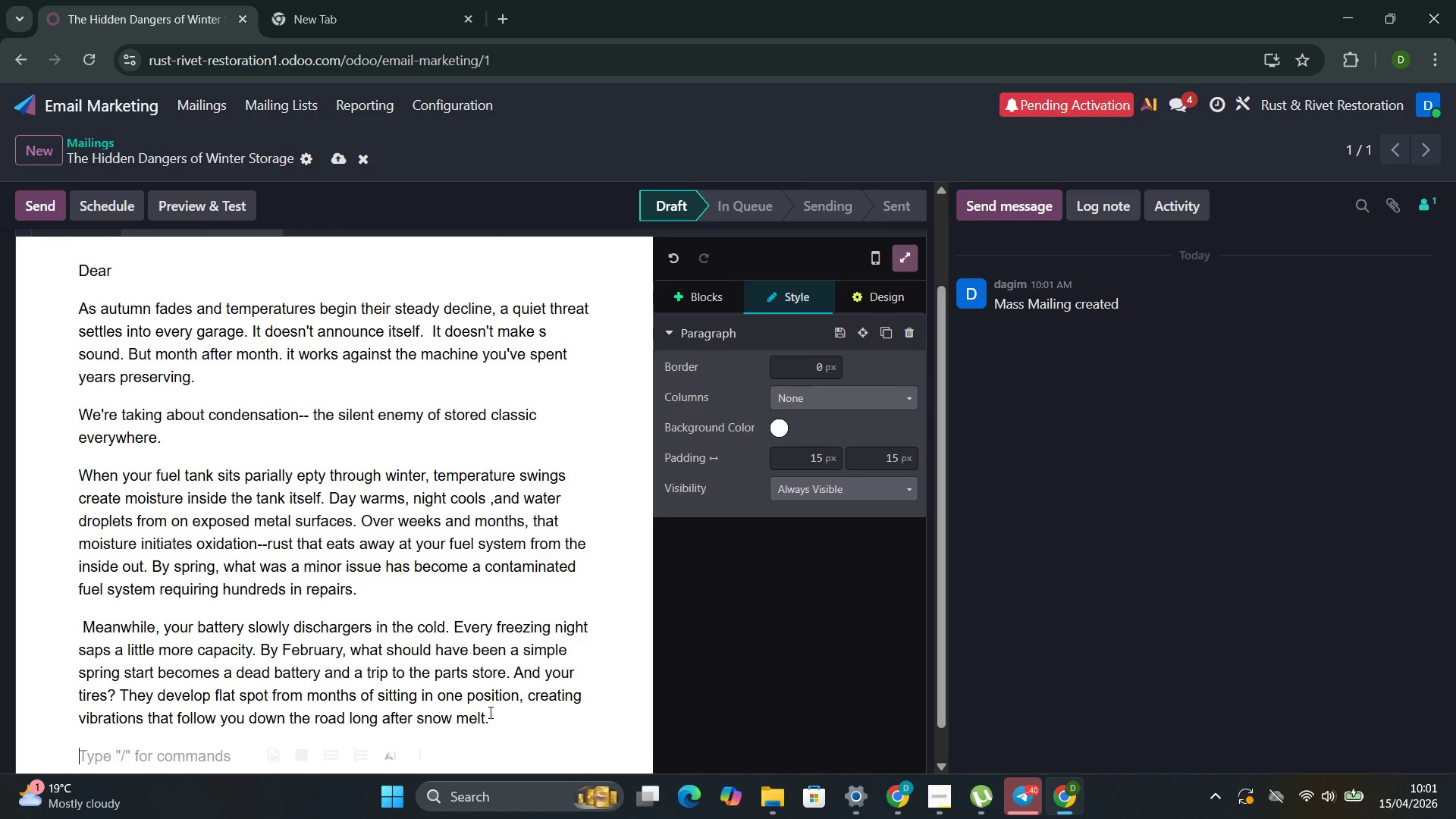 
type(What's Actually Happening While Your Car Sits)
 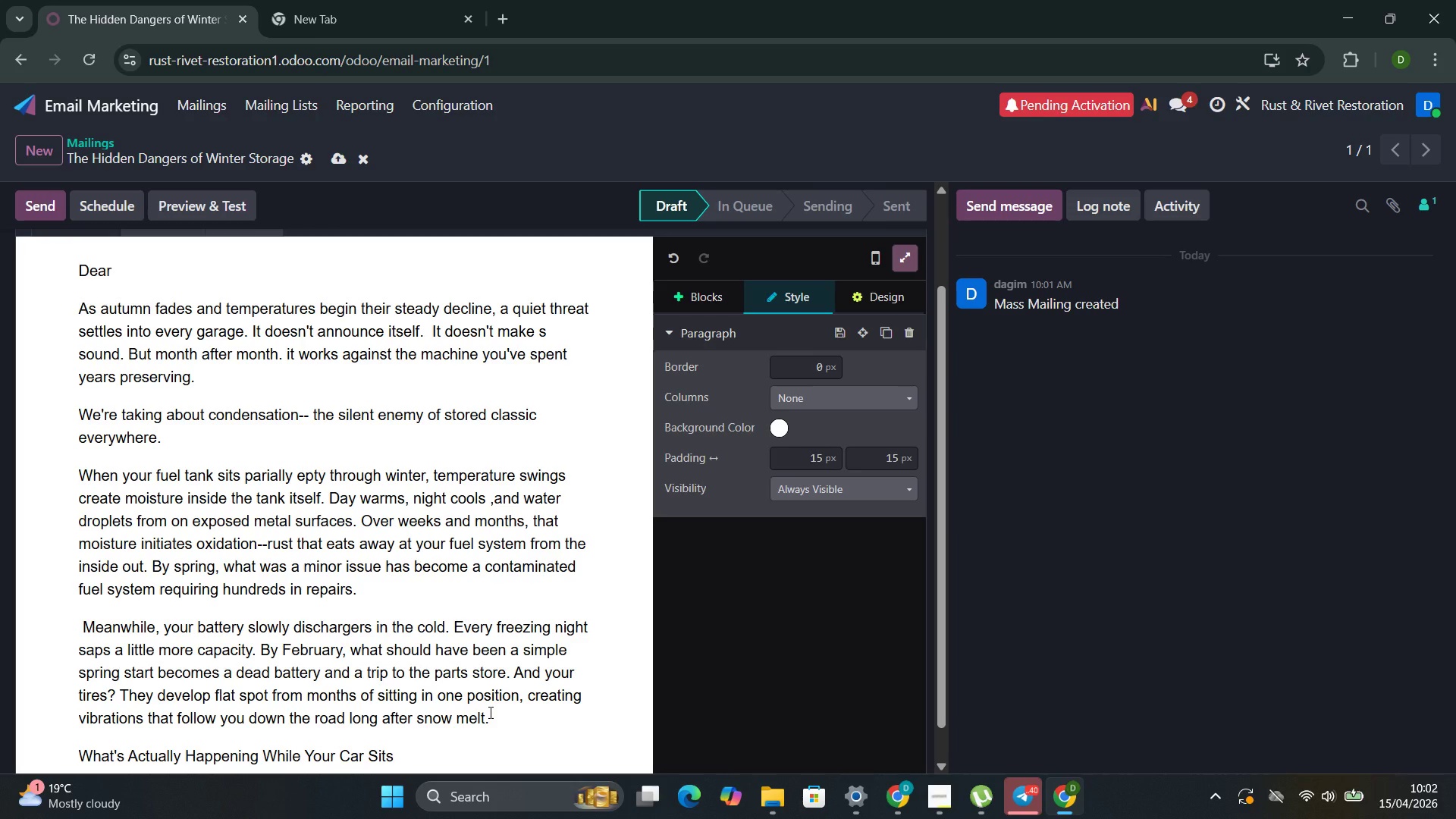 
key(Enter)
 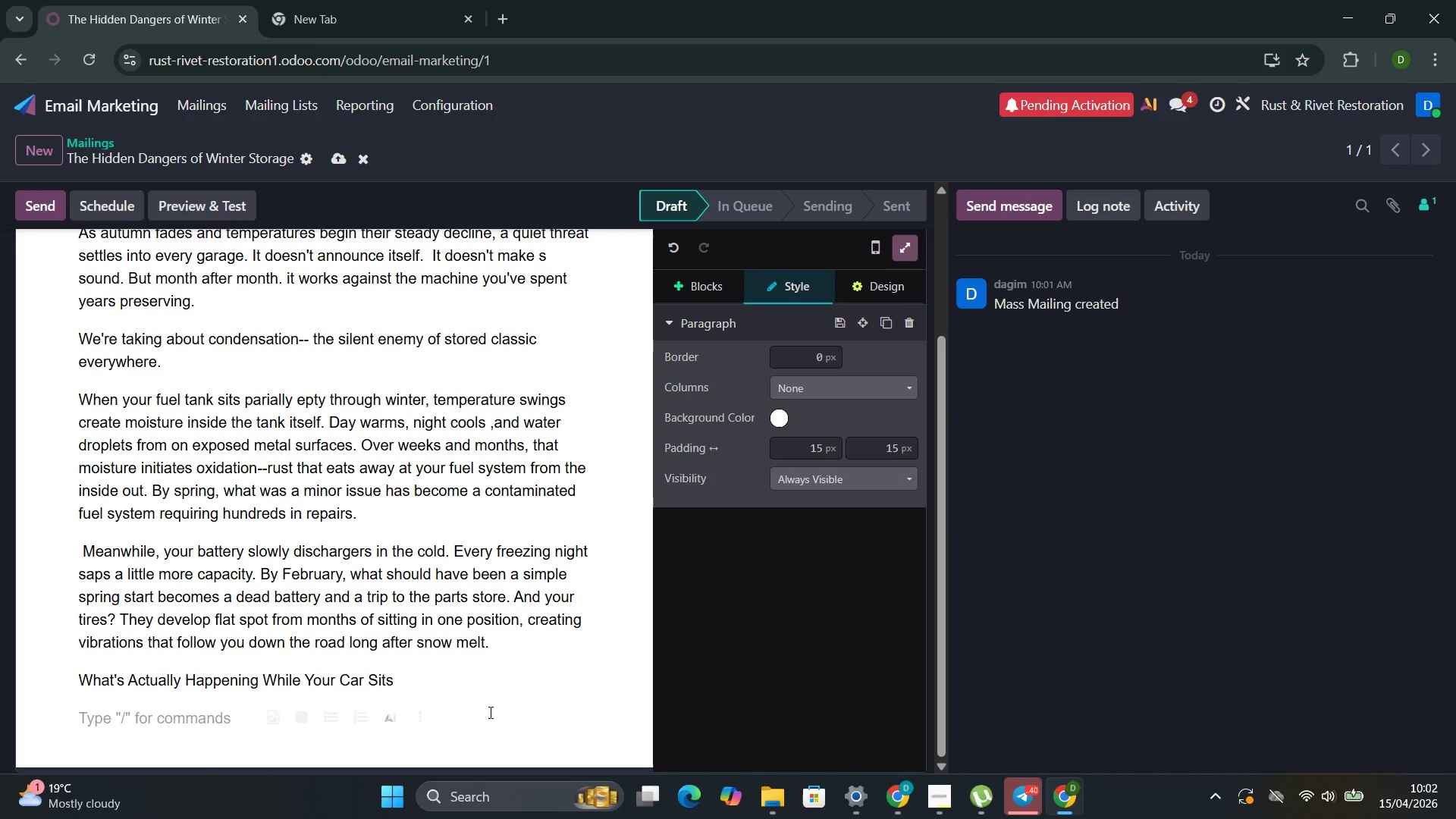 
wait(6.7)
 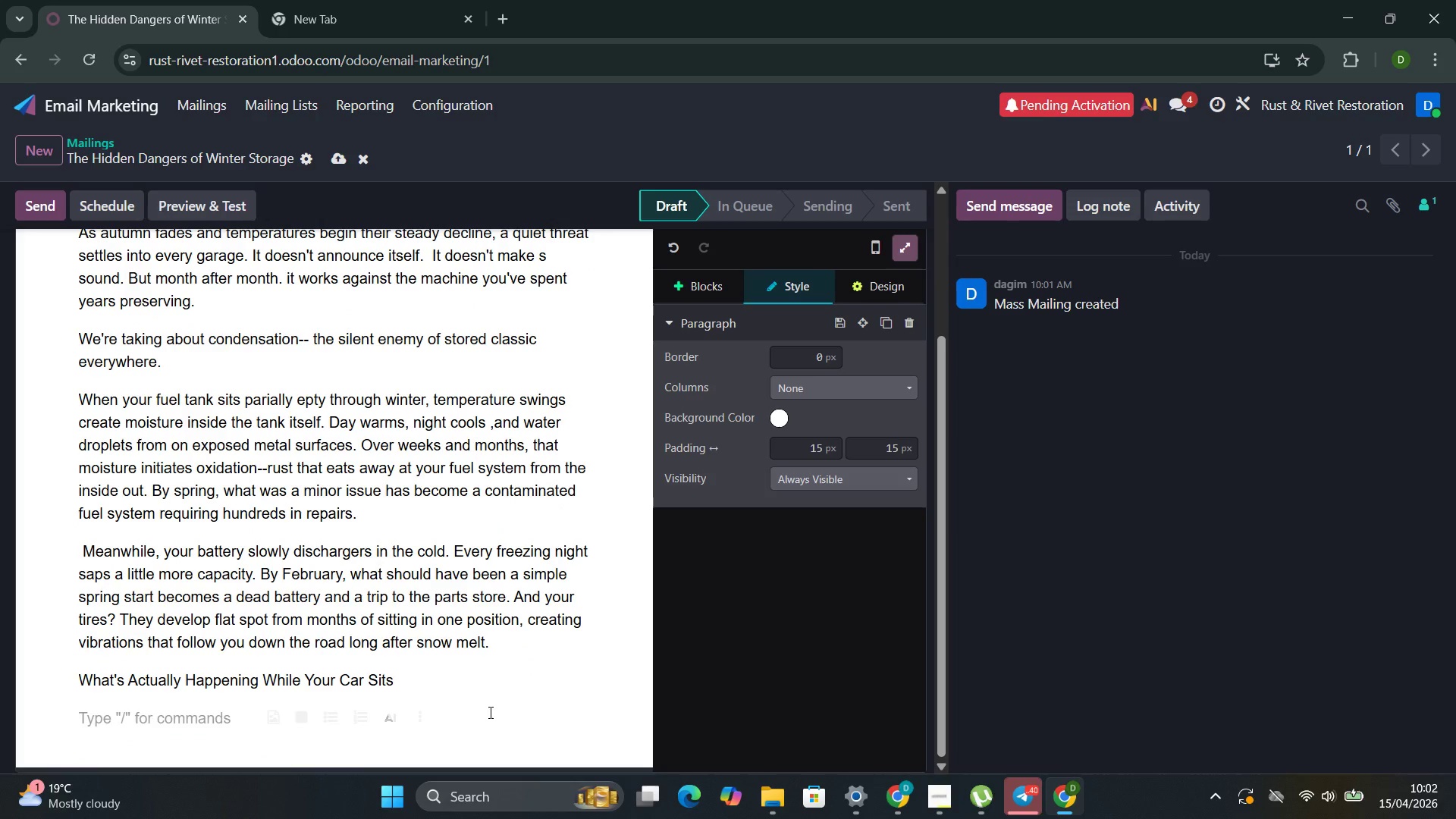 
left_click([708, 285])
 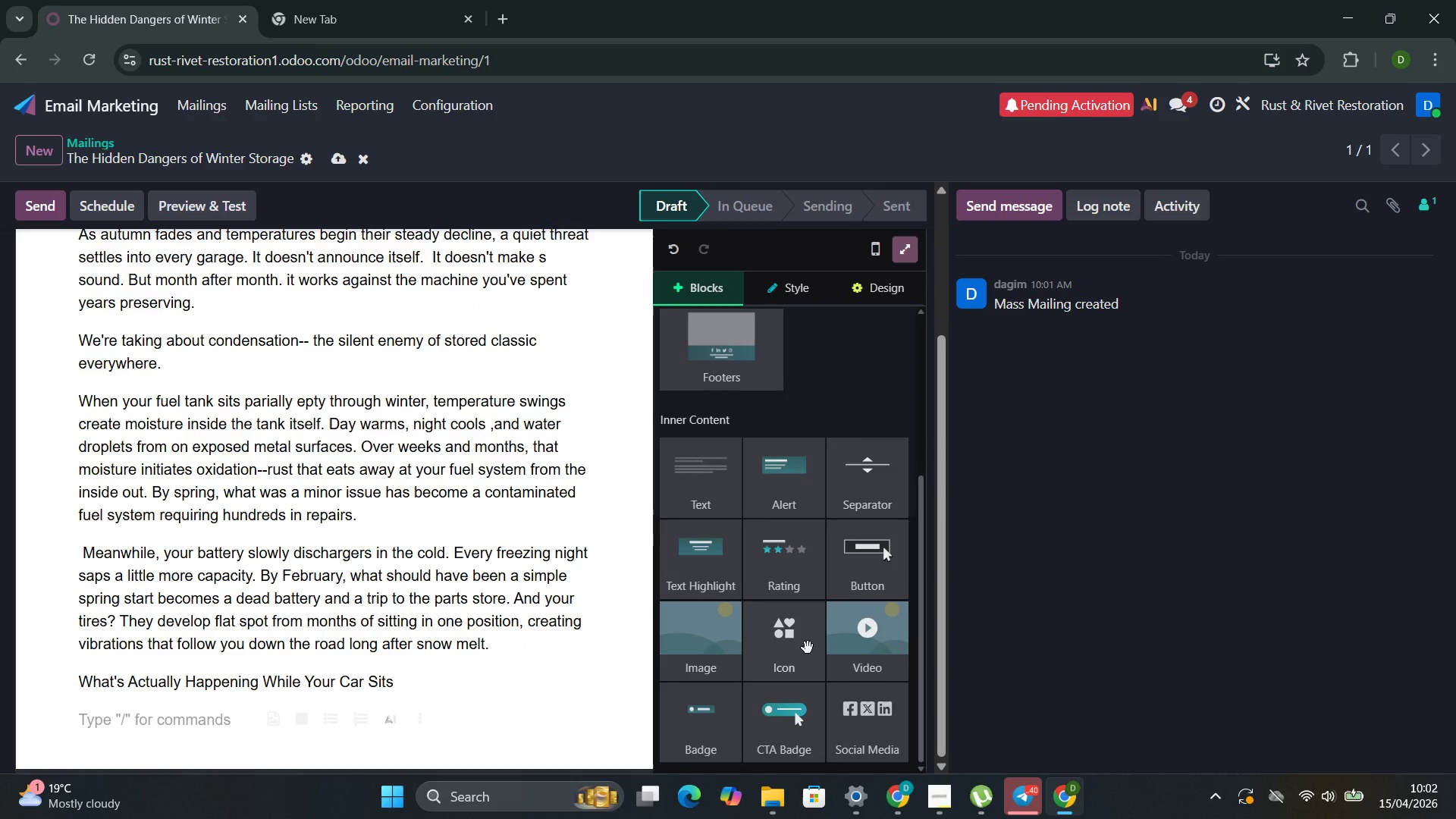 
left_click_drag(start_coordinate=[808, 649], to_coordinate=[129, 718])
 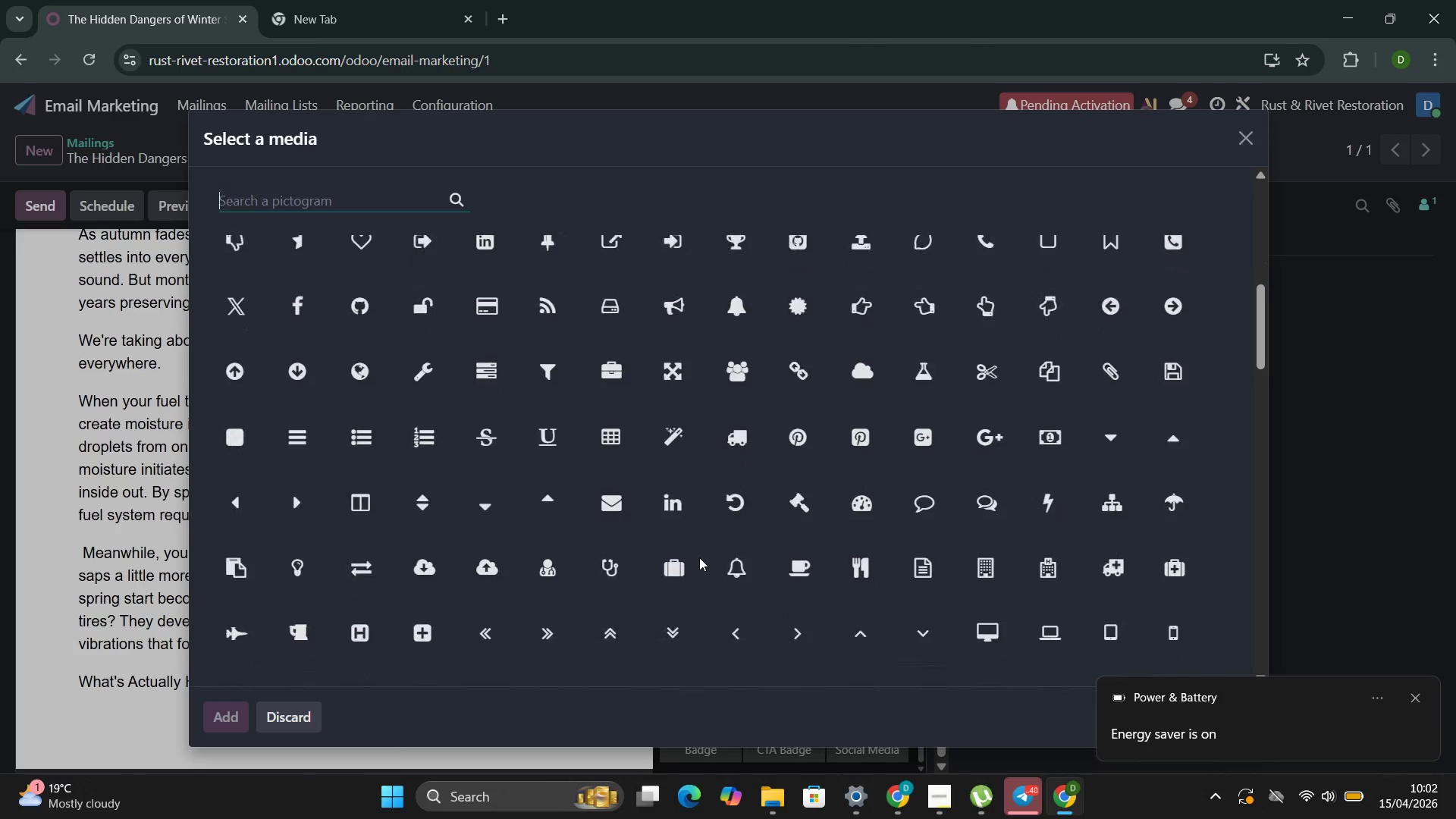 
wait(23.62)
 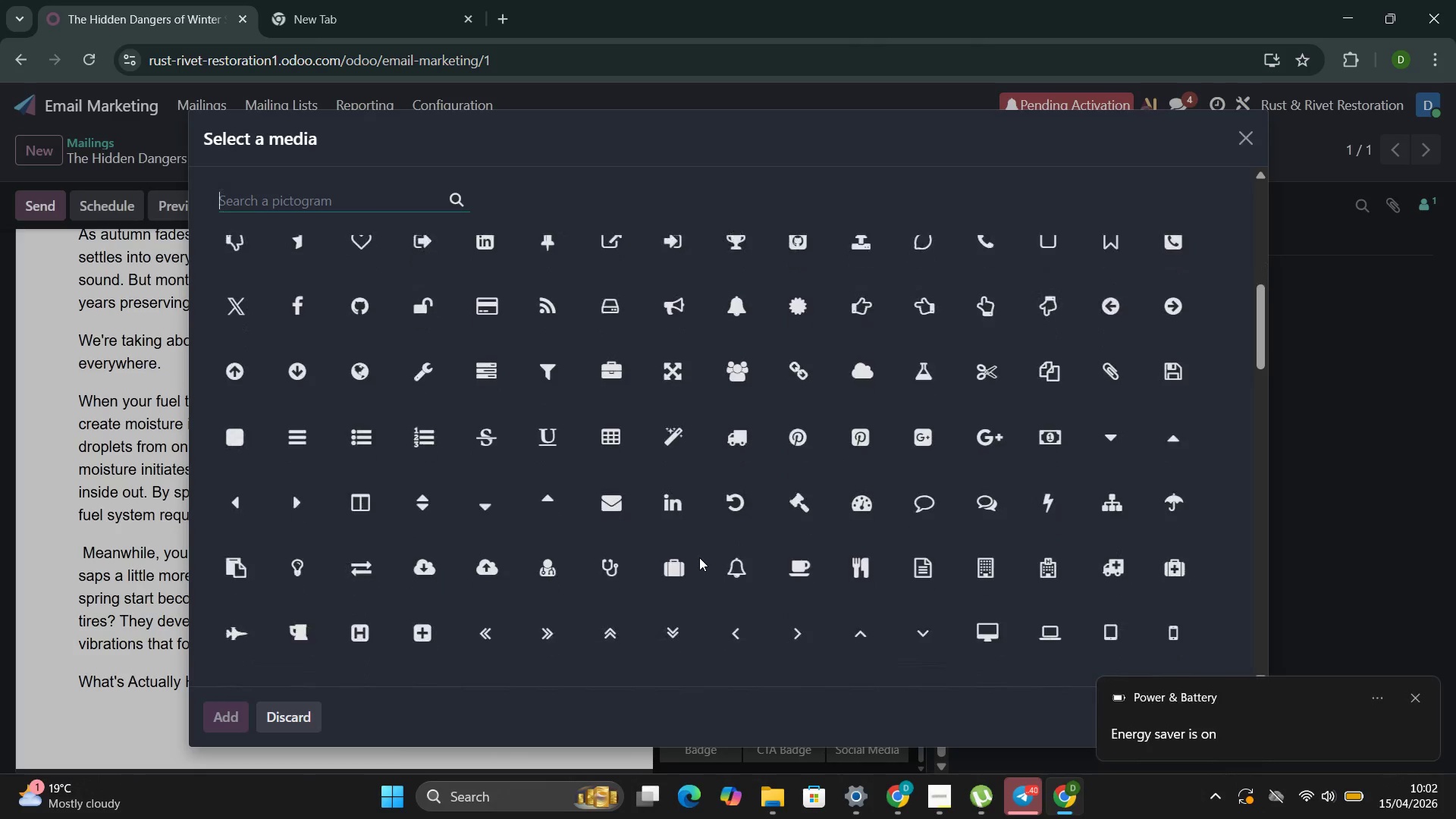 
left_click([794, 565])
 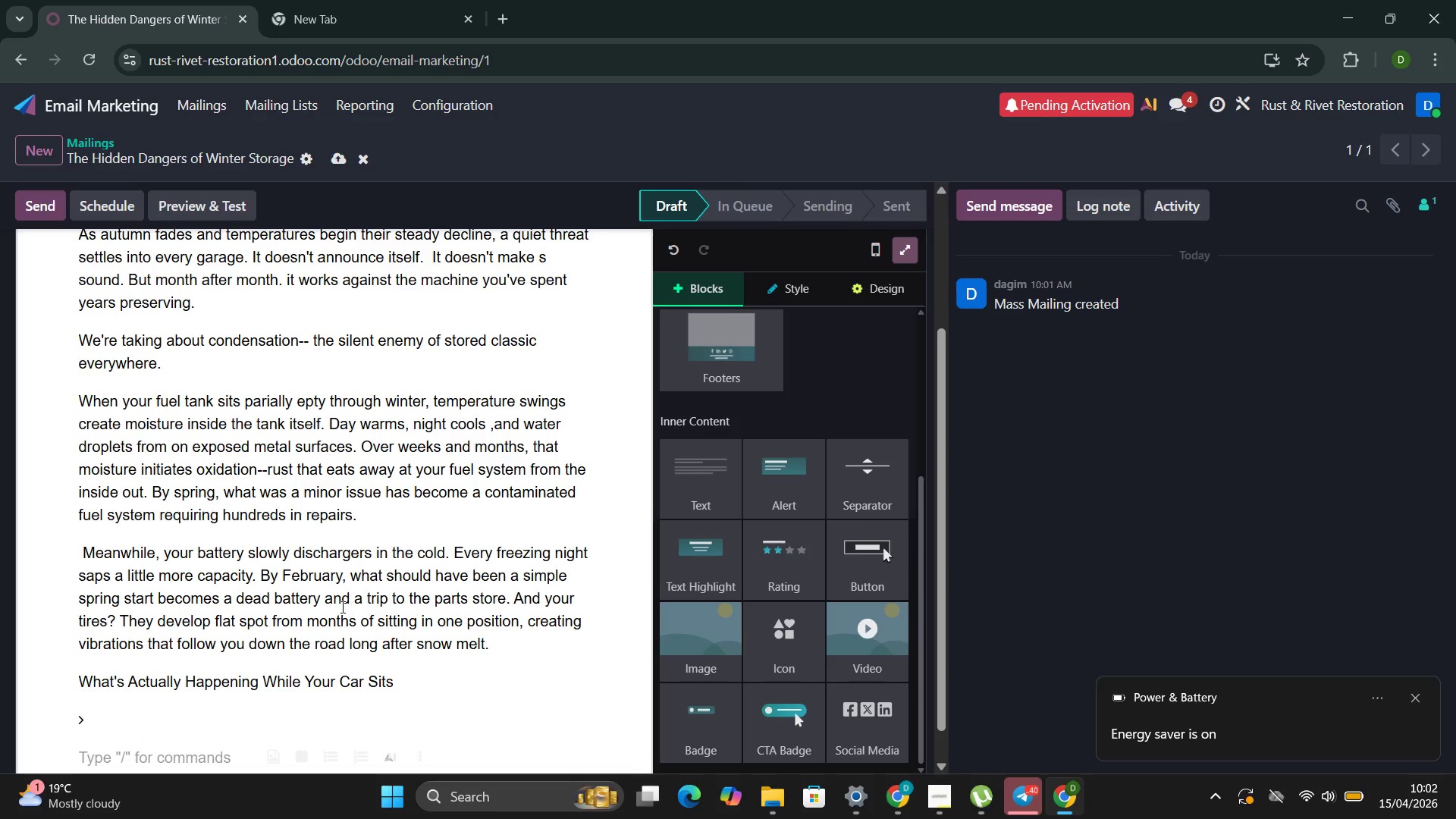 
left_click([341, 607])
 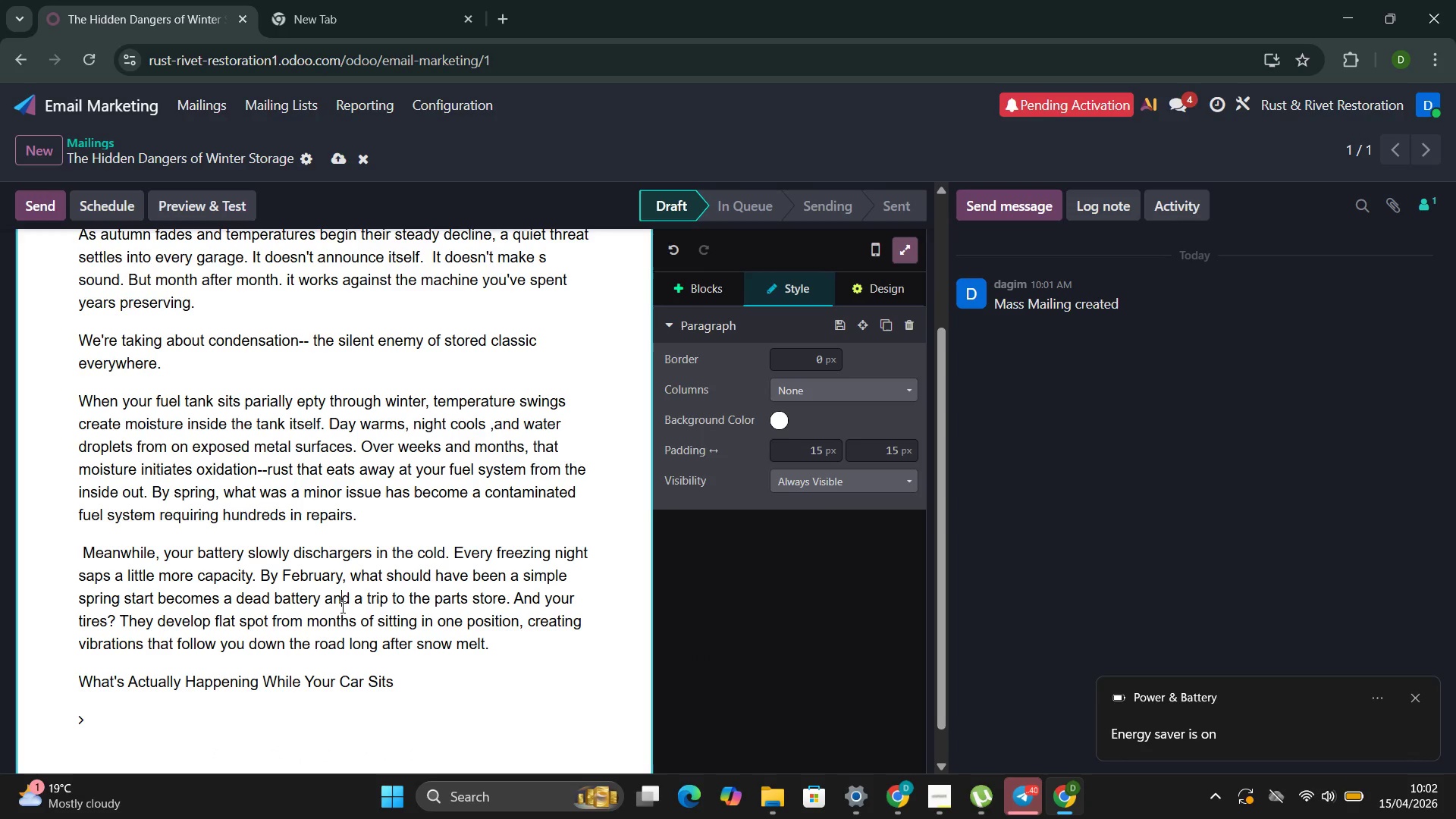 
key(Backspace)
 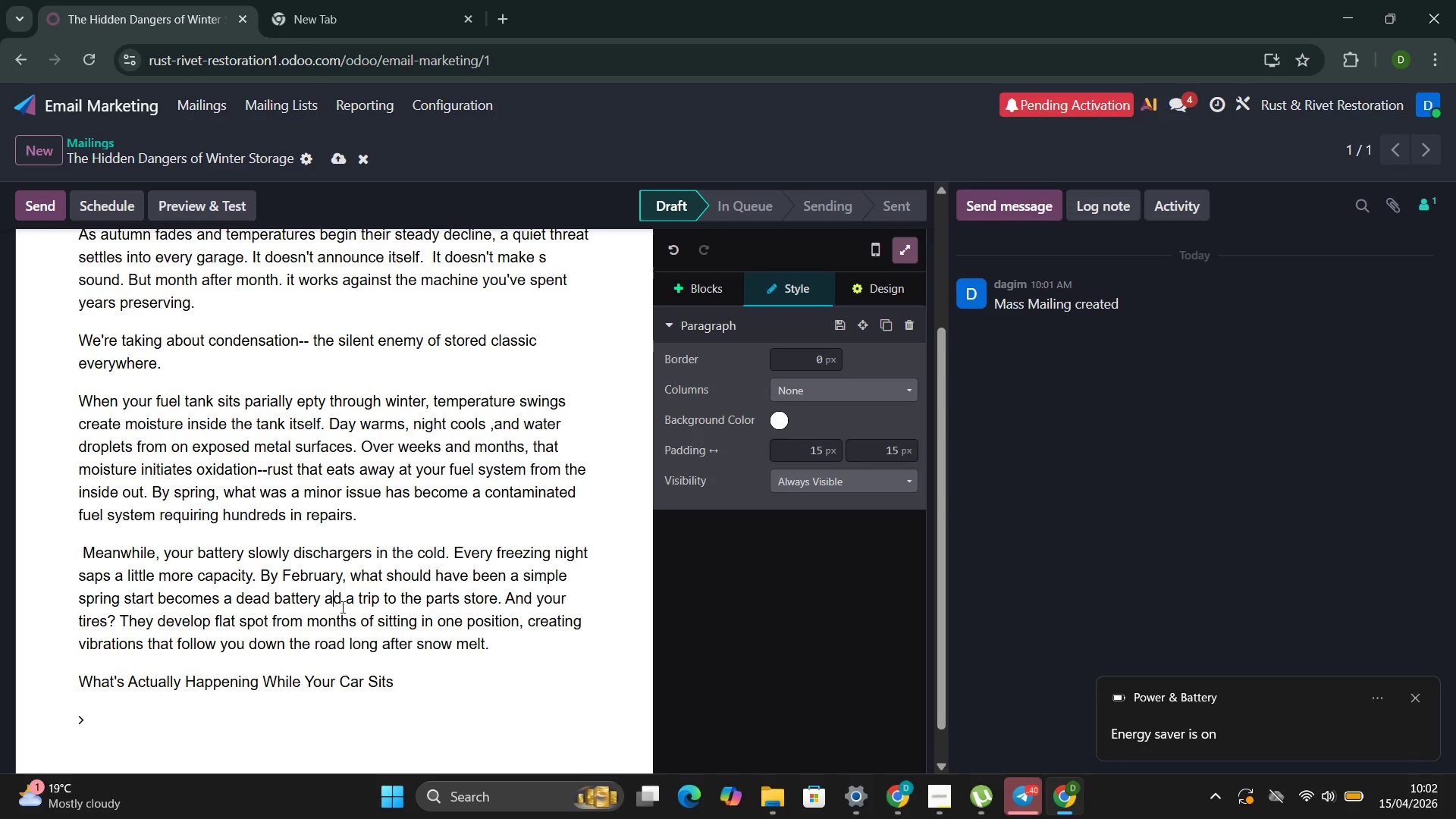 
key(Control+Z)
 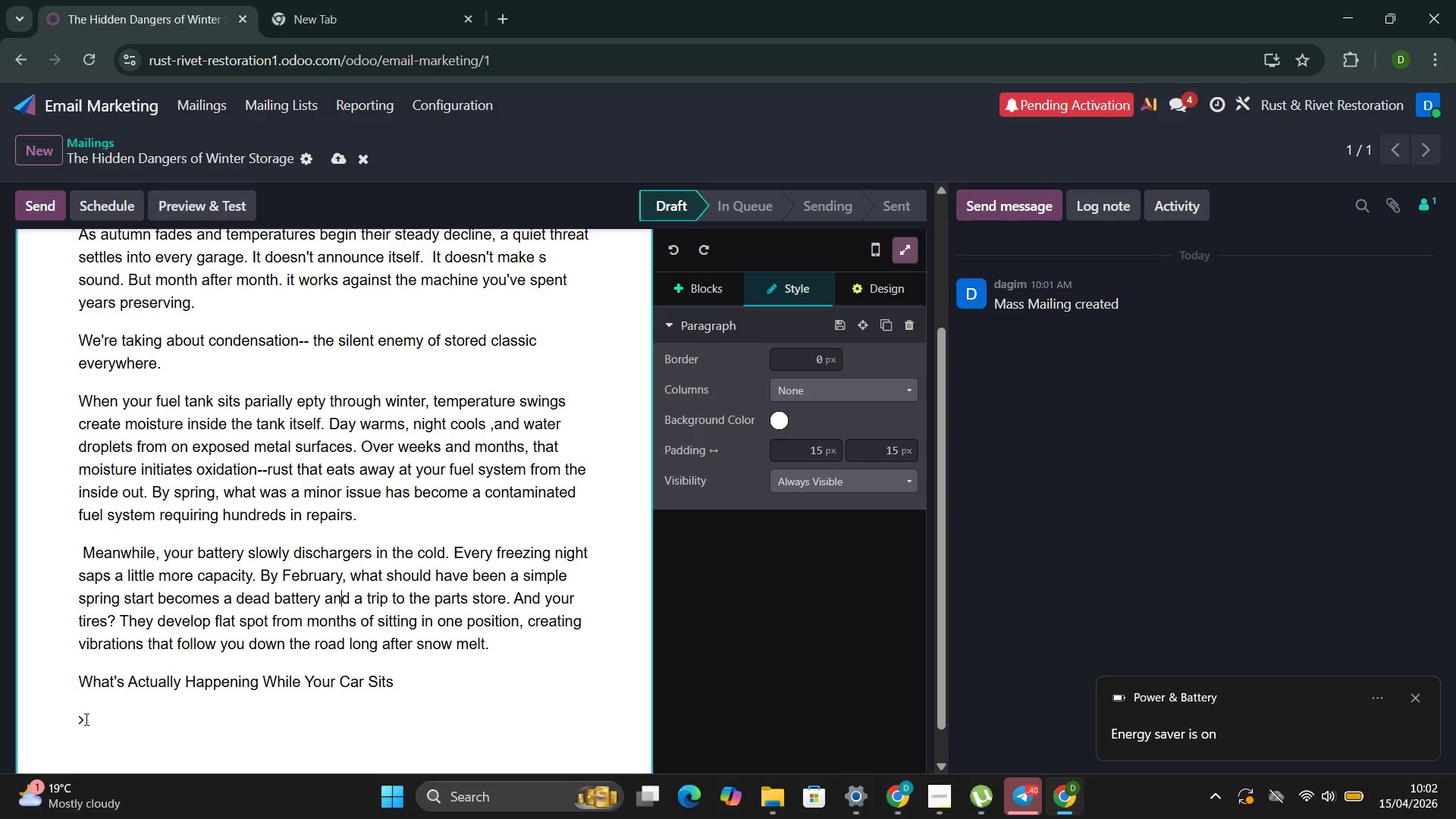 
left_click([85, 719])
 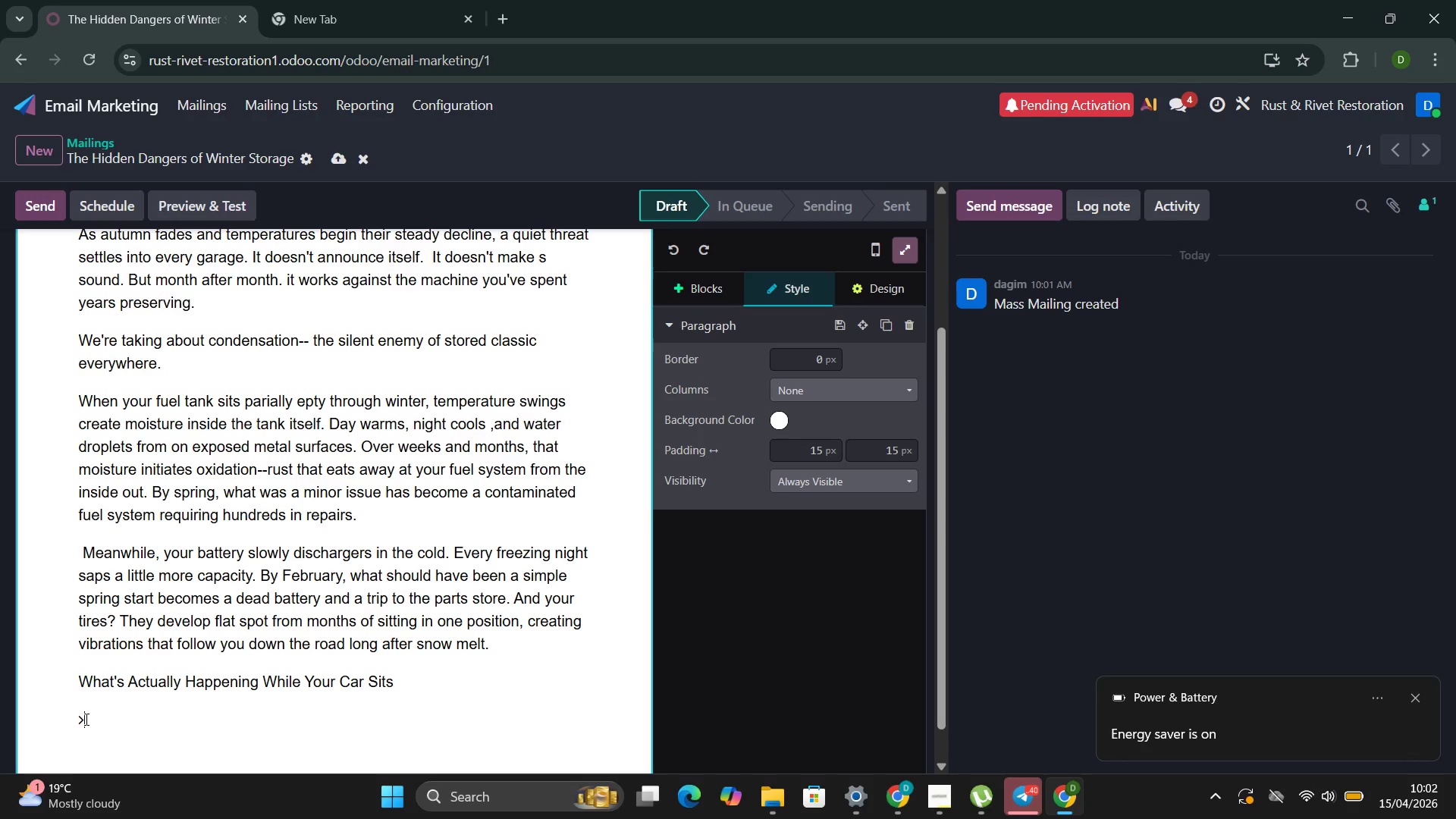 
key(ArrowLeft)
 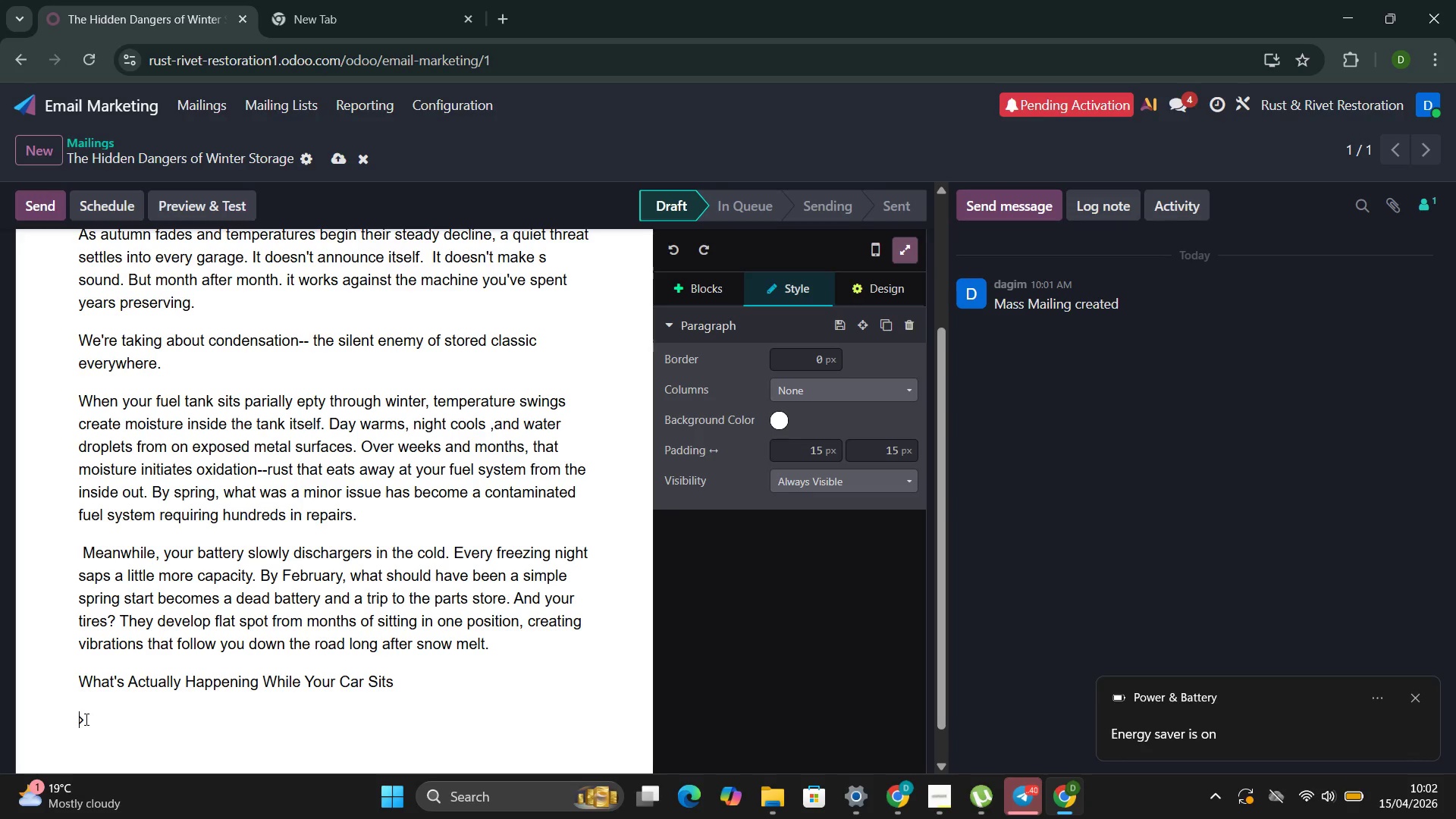 
key(Tab)
 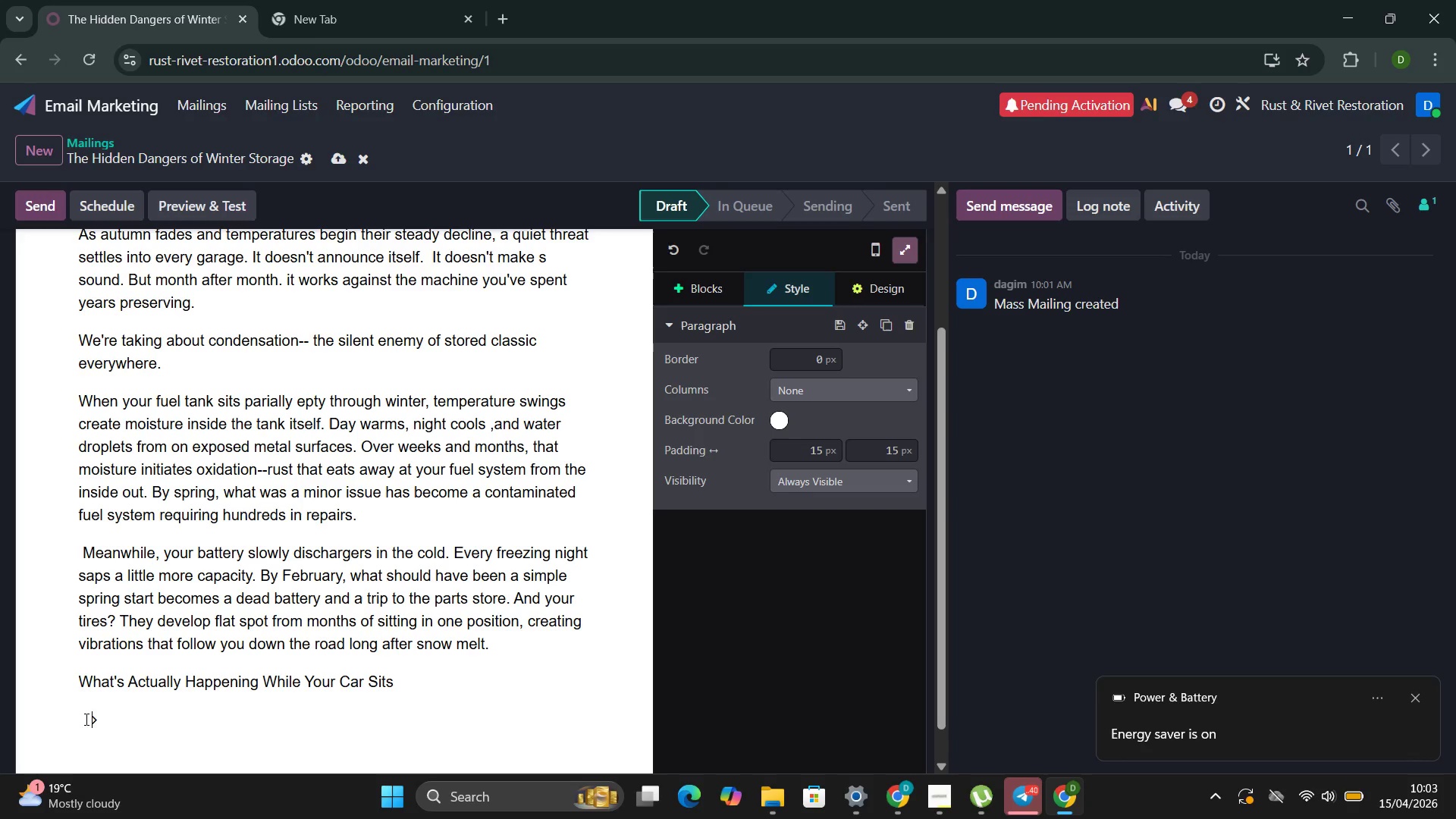 
key(ArrowRight)
 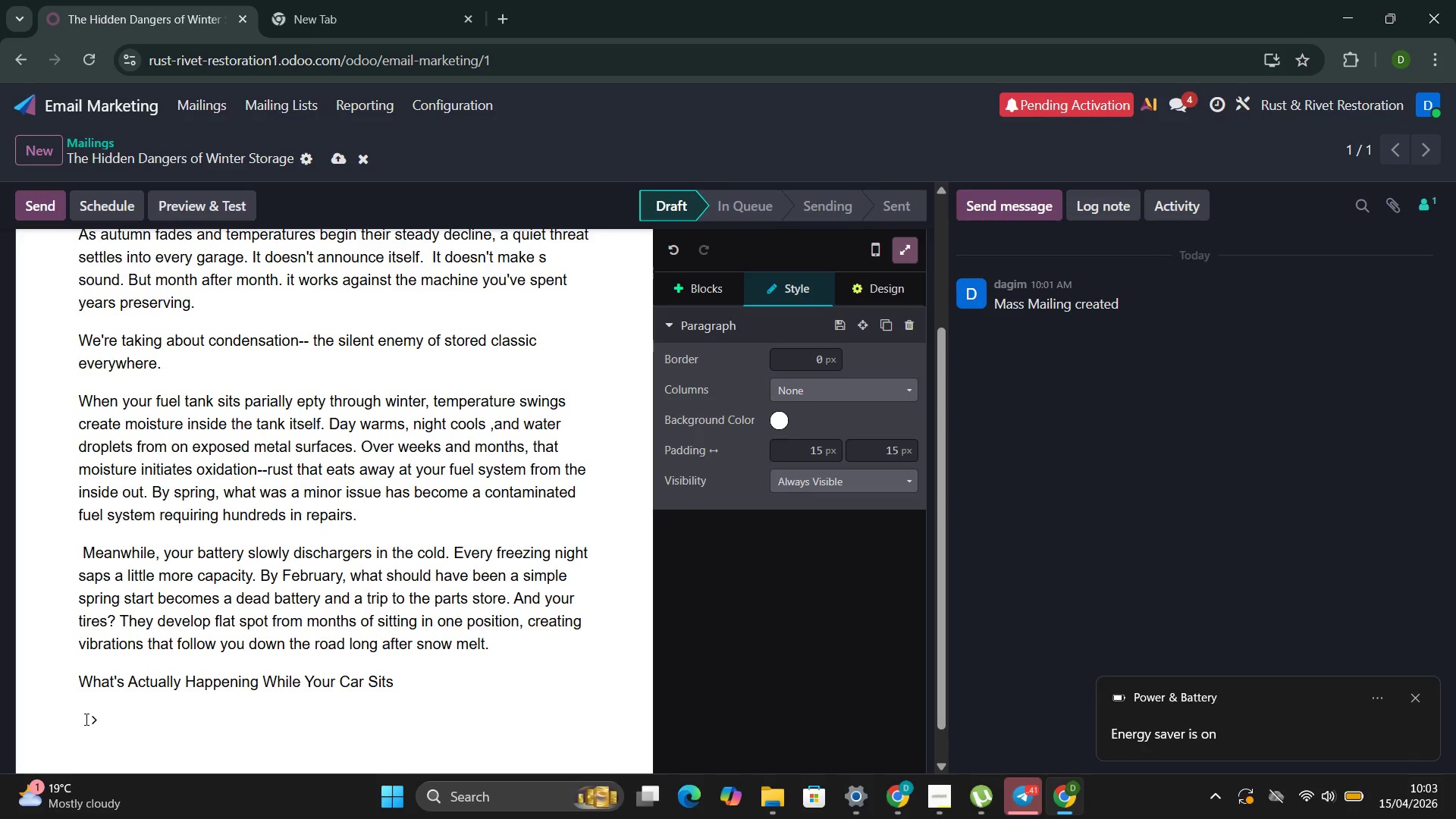 
type(fu)
key(Backspace)
key(Backspace)
type( Fuel Tank Condensation )
key(Backspace)
type(: Temperature swing )
key(Backspace)
type(s create water droplets that )
 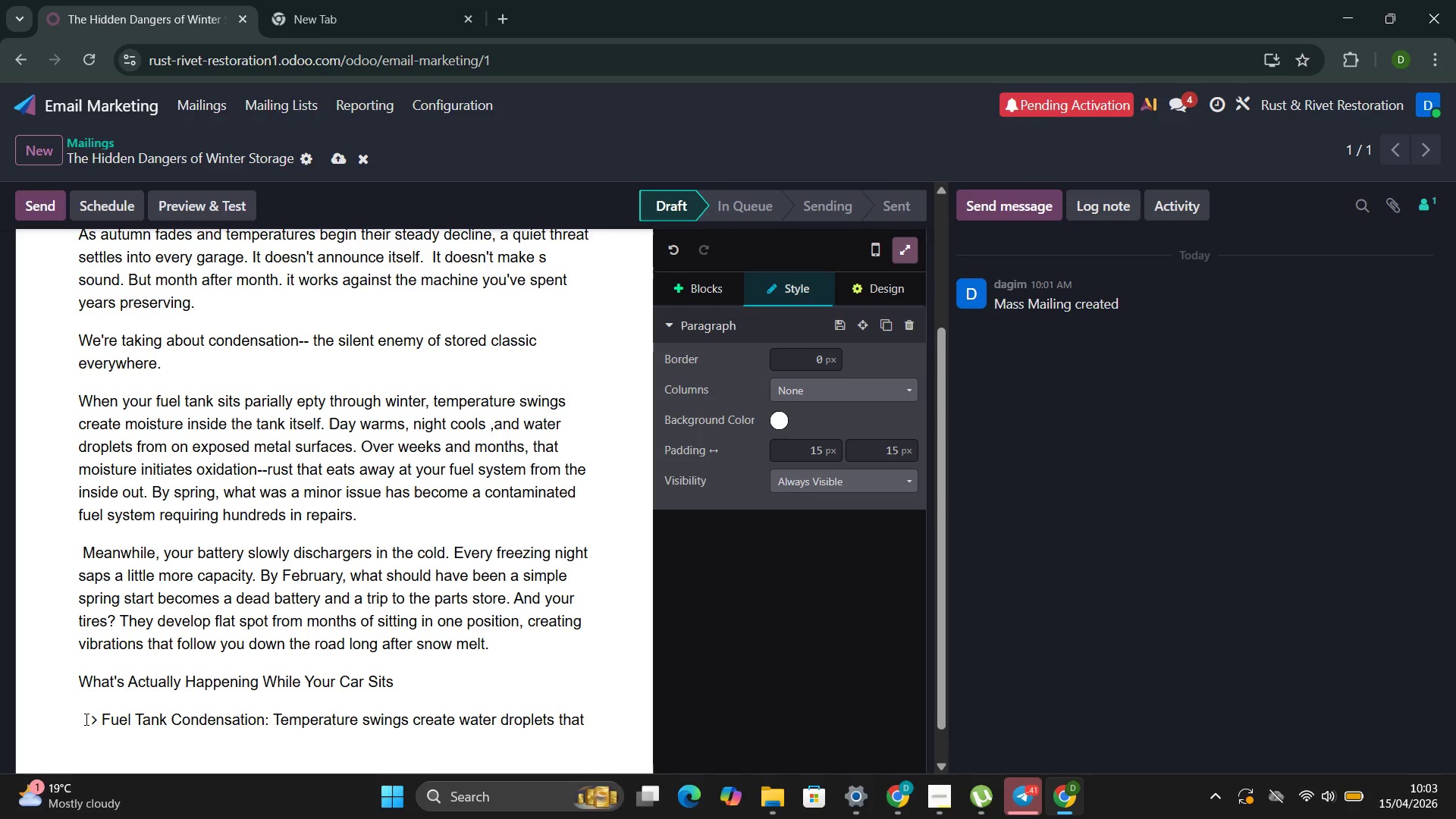 
type(rust t)
key(Backspace)
type(your than)
key(Backspace)
key(Backspace)
key(Backspace)
type(ank and fuel line )
 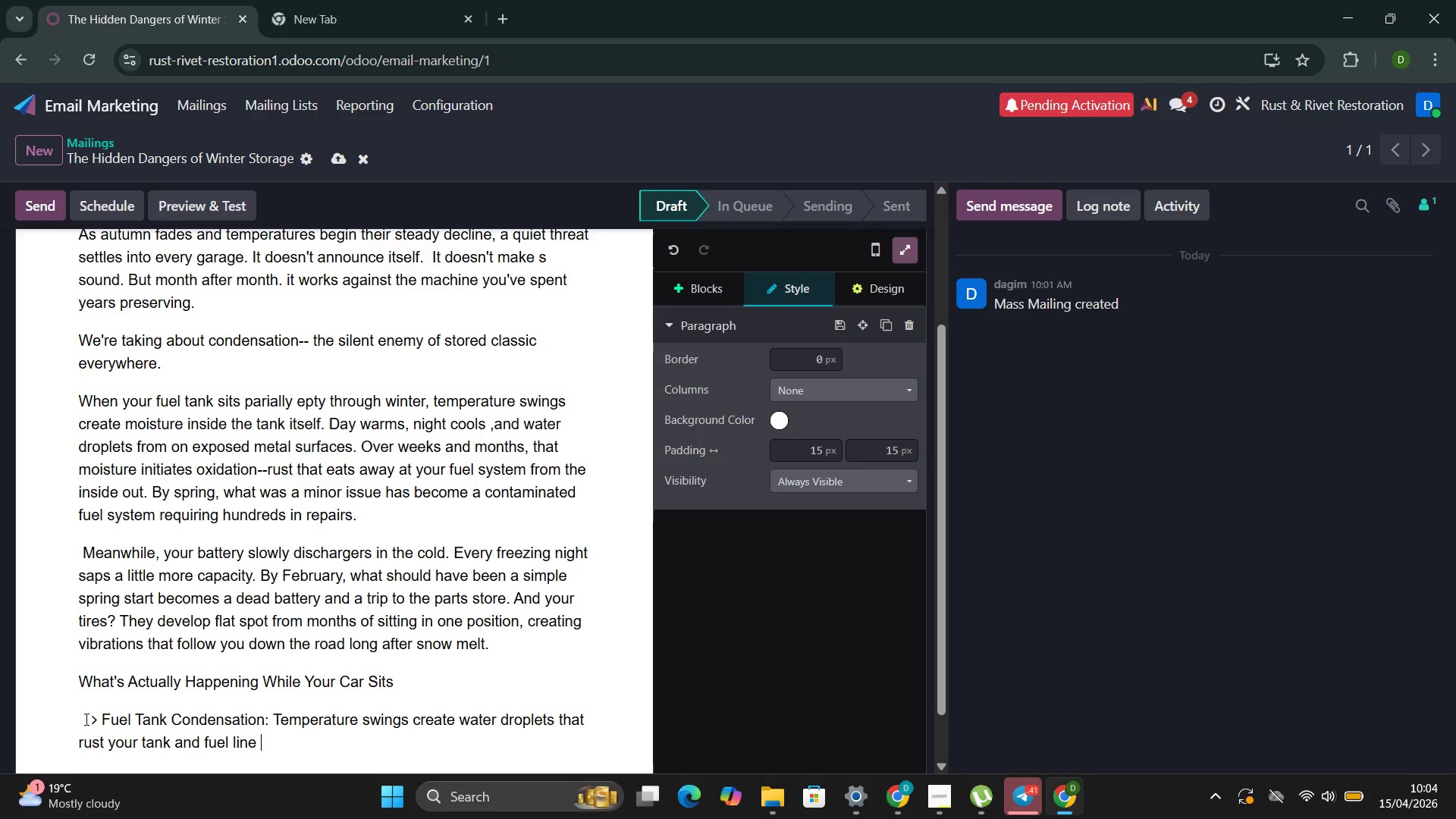 
type(from whi)
key(Backspace)
key(Backspace)
type(thin )
 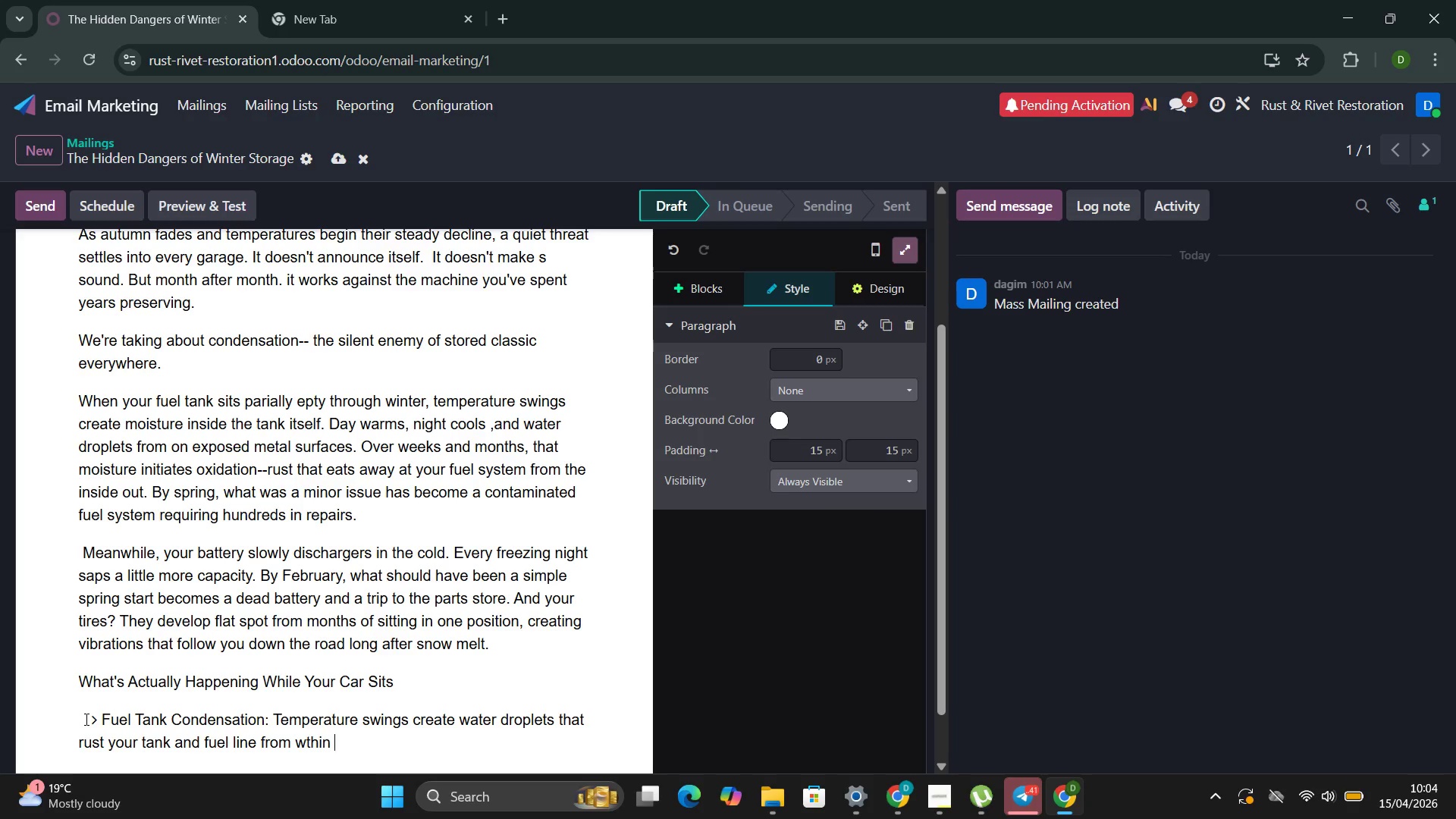 
key(ArrowLeft)
 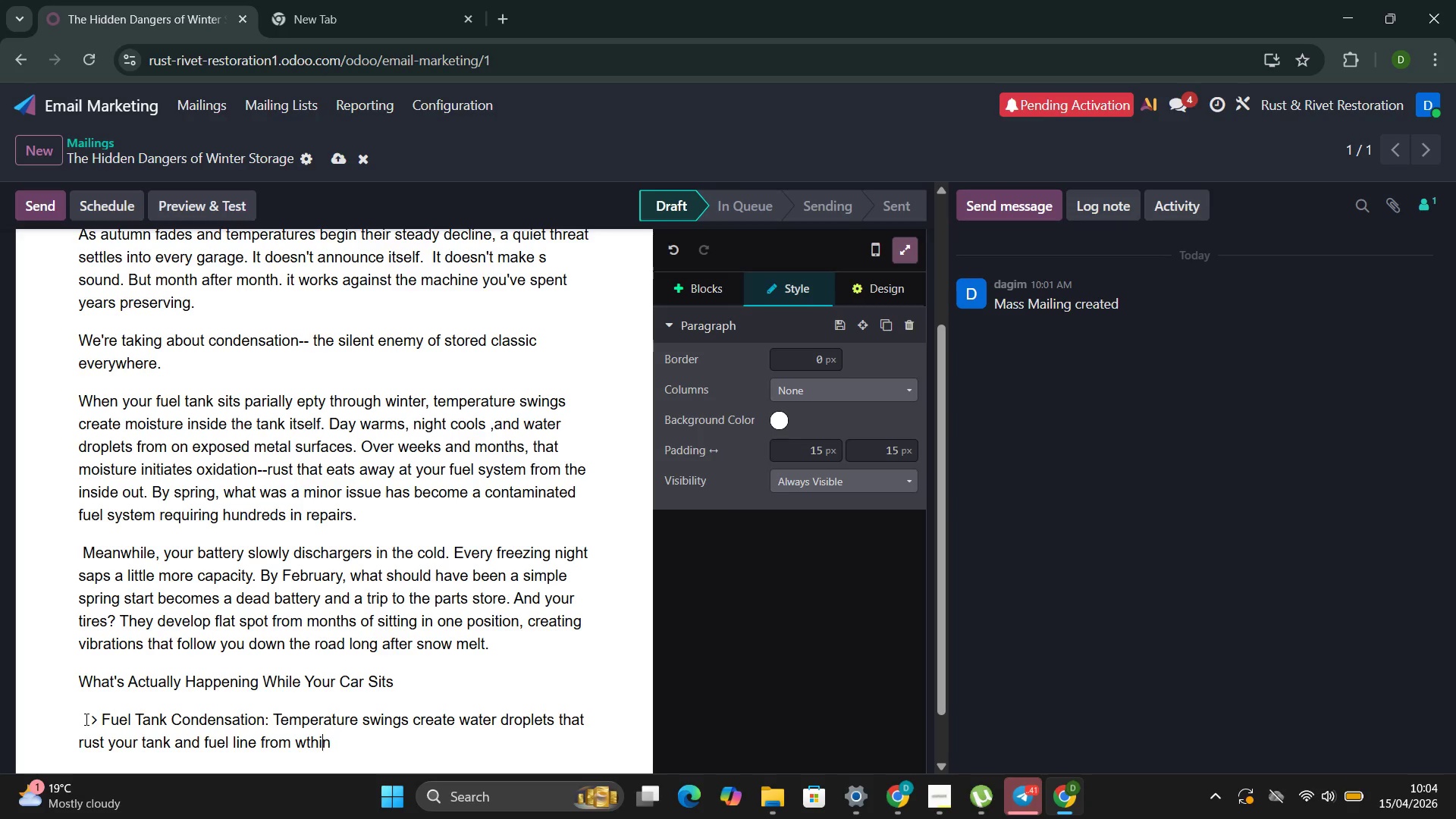 
key(ArrowLeft)
 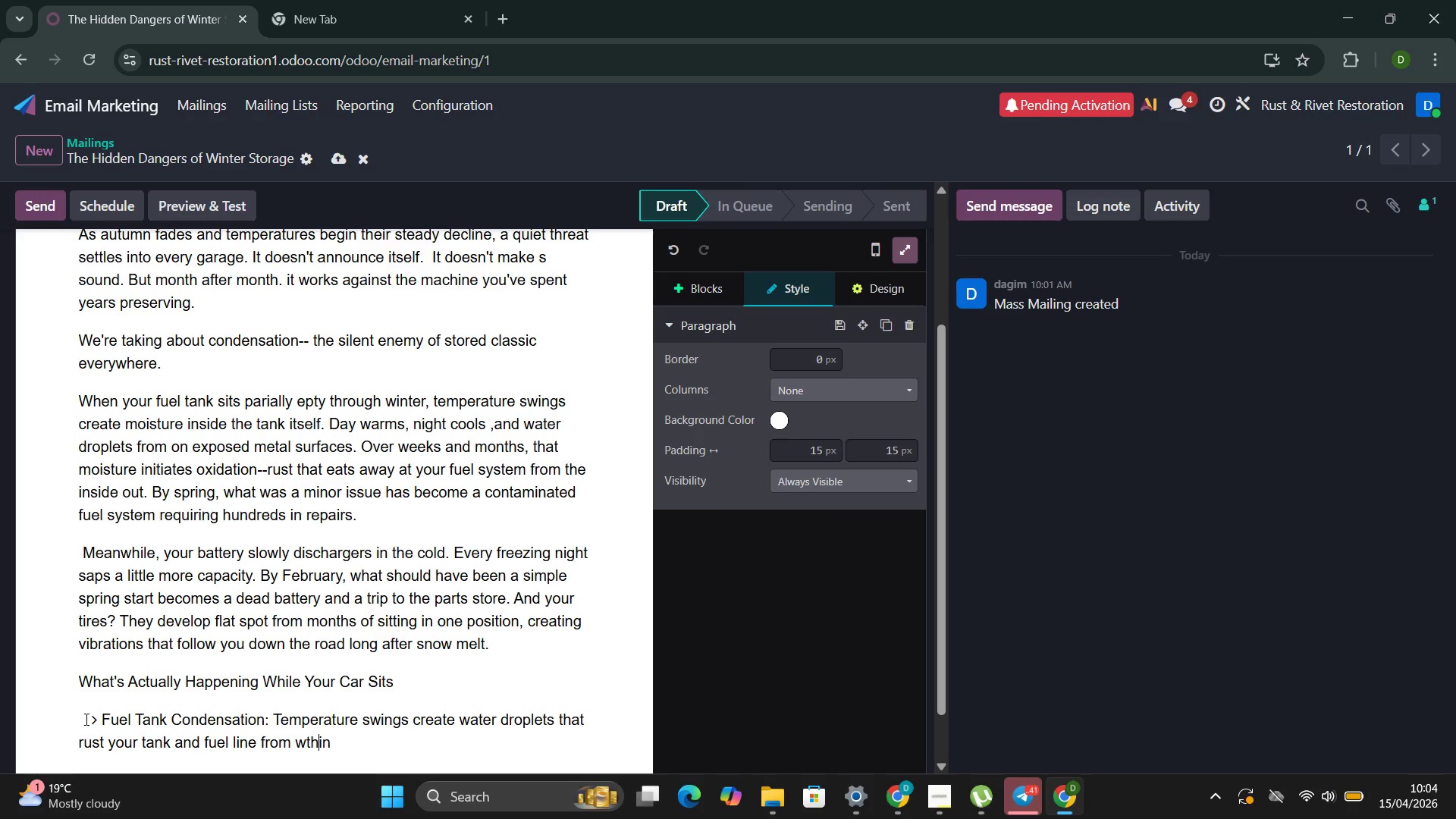 
key(ArrowLeft)
 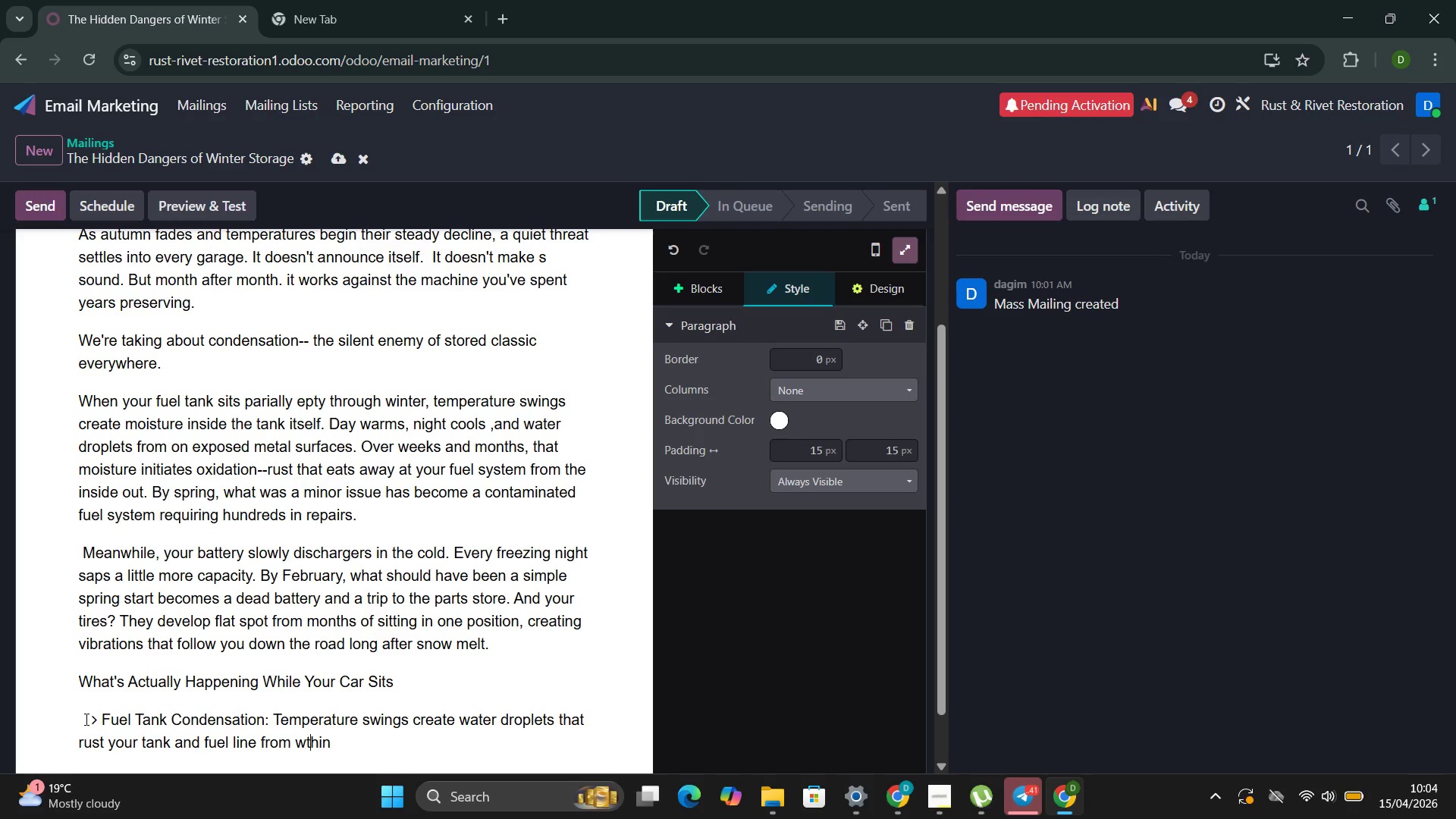 
key(ArrowLeft)
 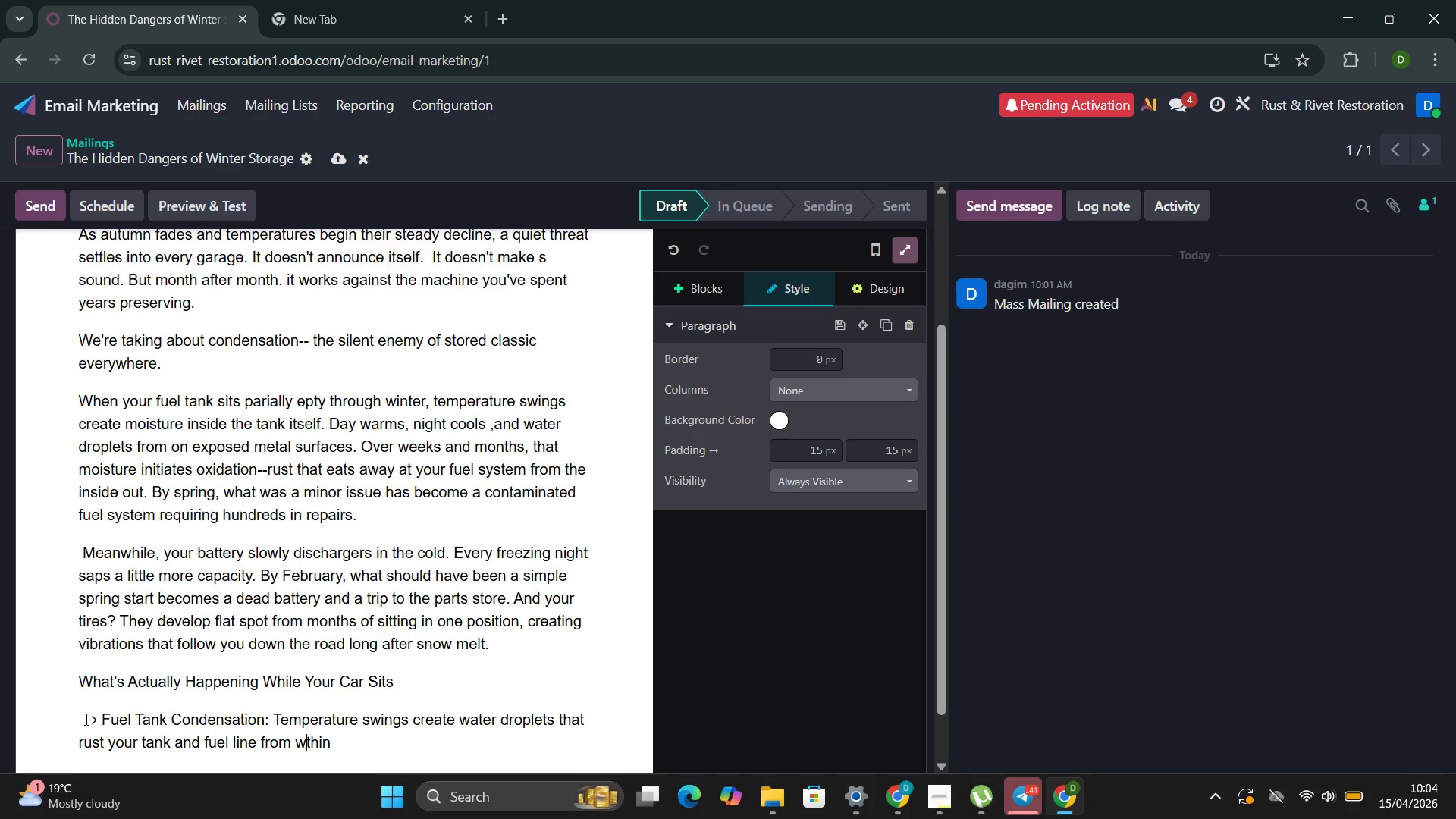 
key(ArrowLeft)
 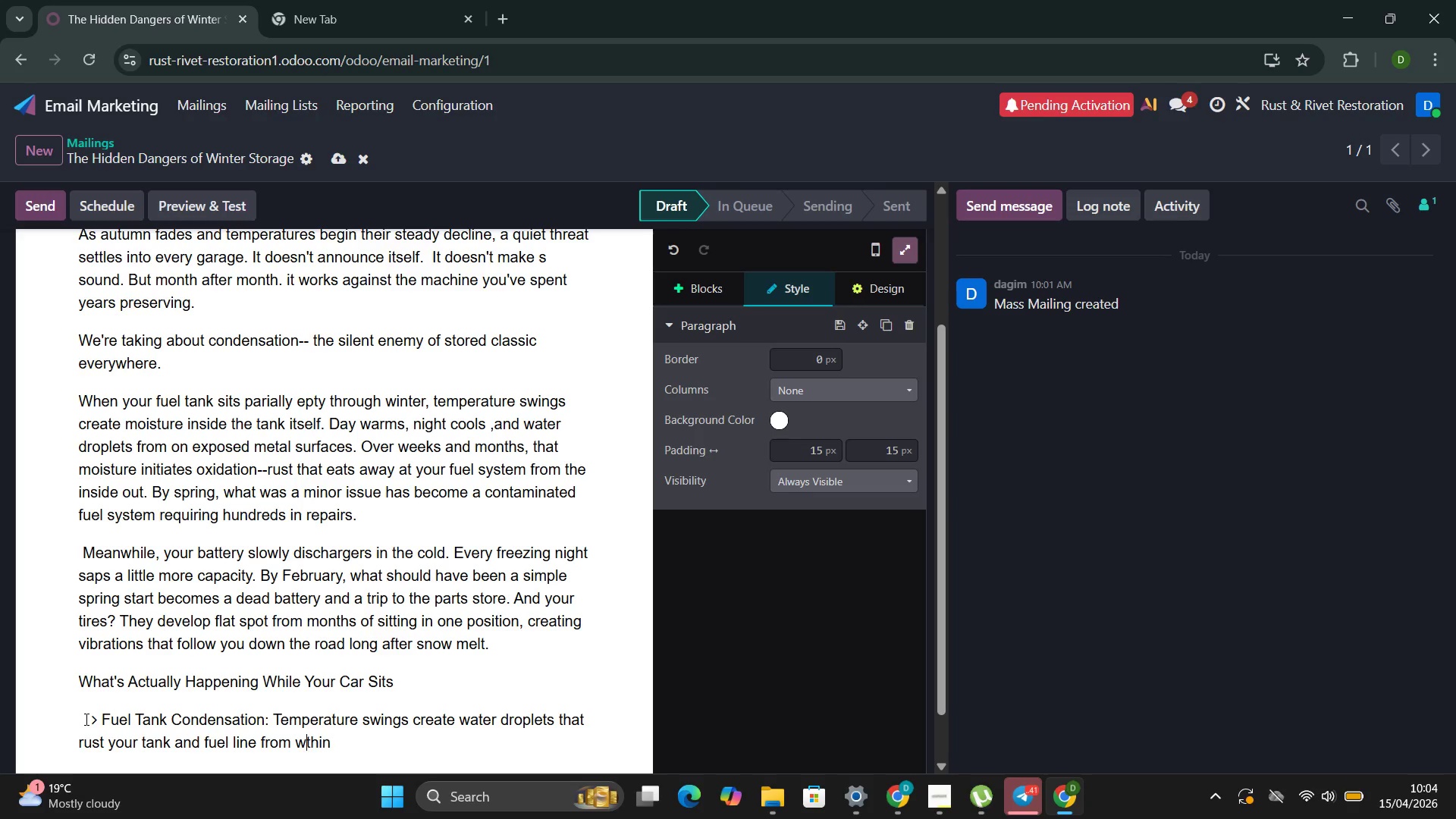 
key(I)
 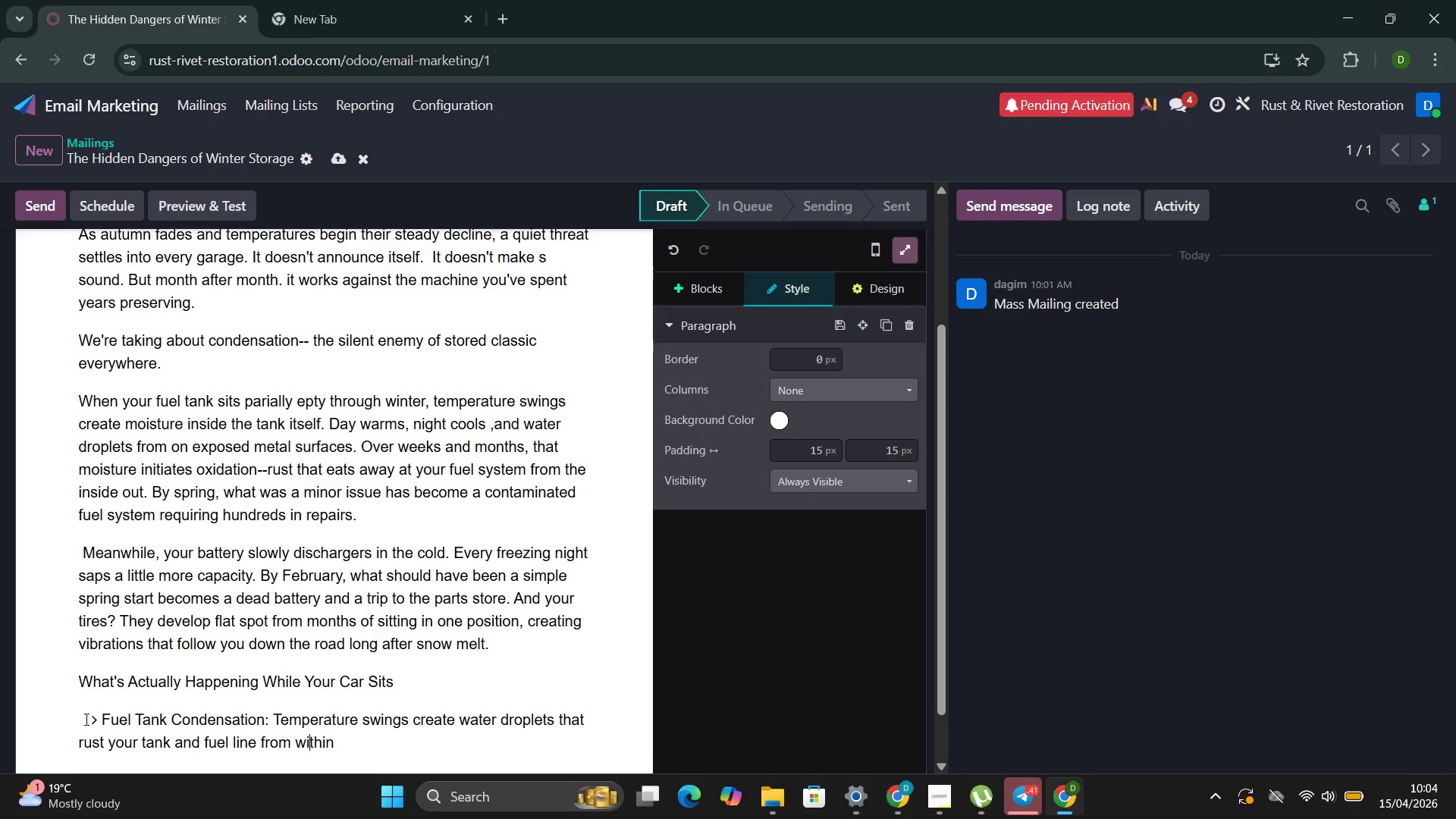 
hold_key(key=ArrowRight, duration=0.66)
 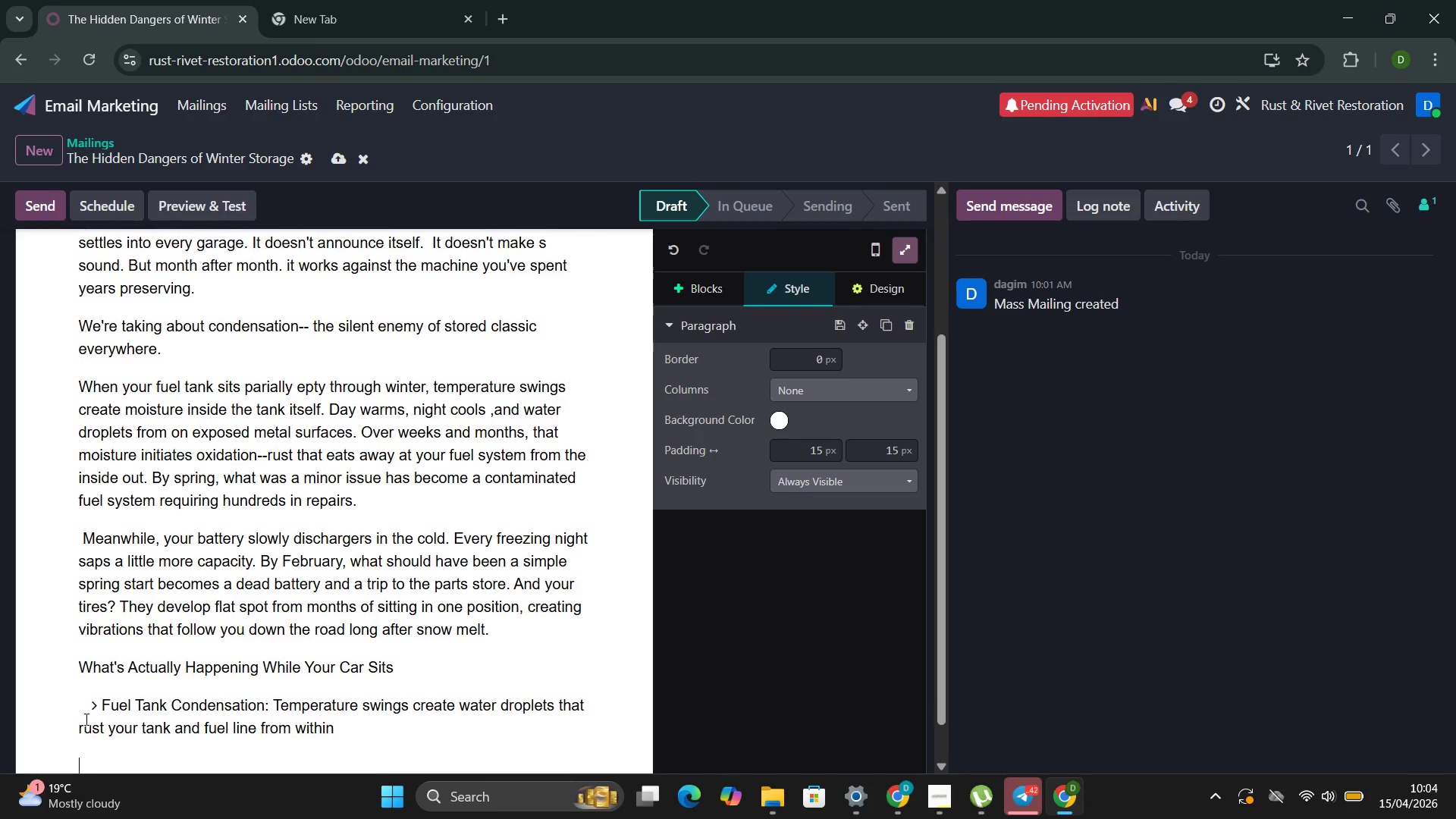 
key(ArrowRight)
 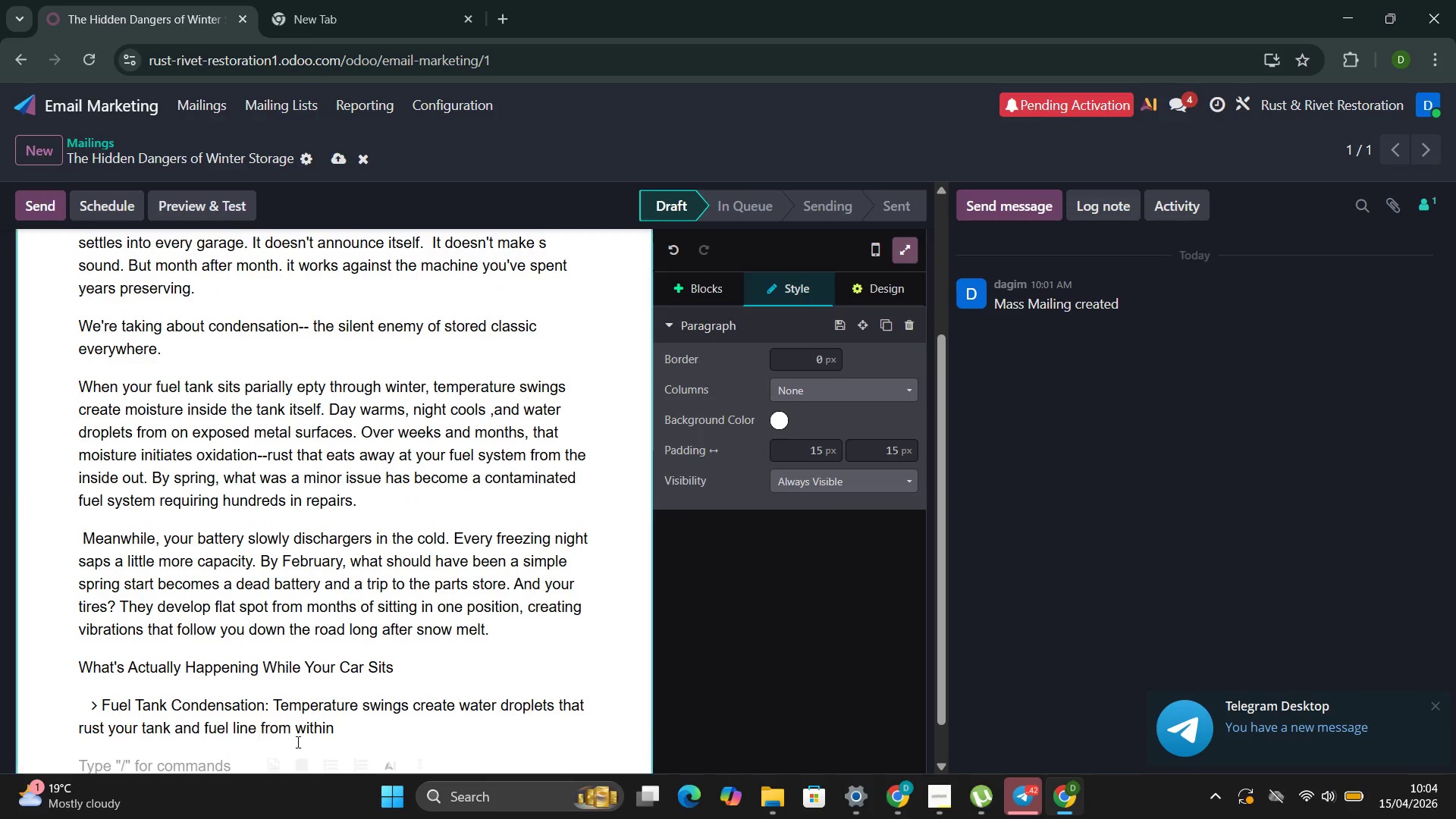 
left_click([353, 723])
 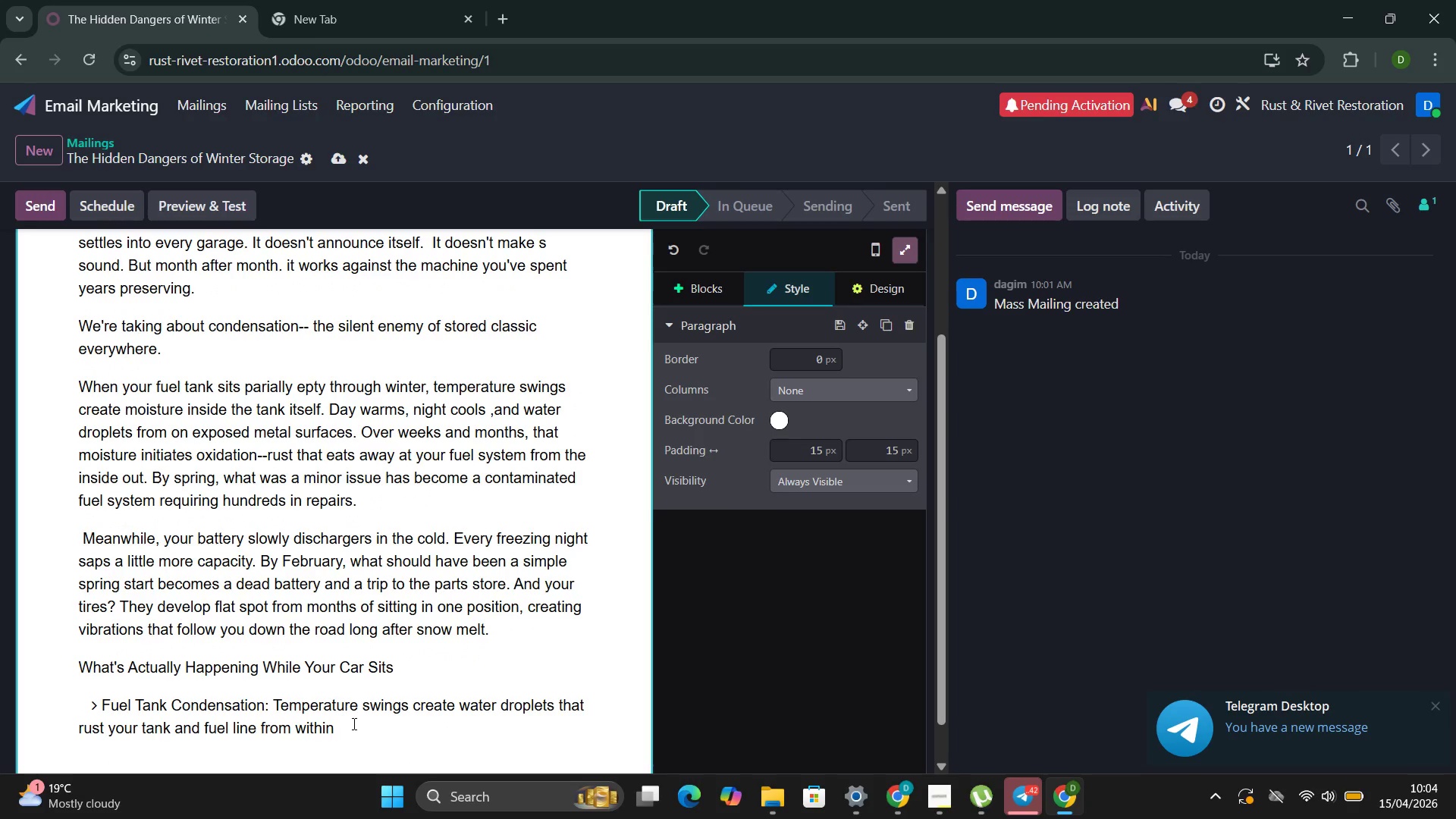 
key(Backspace)
 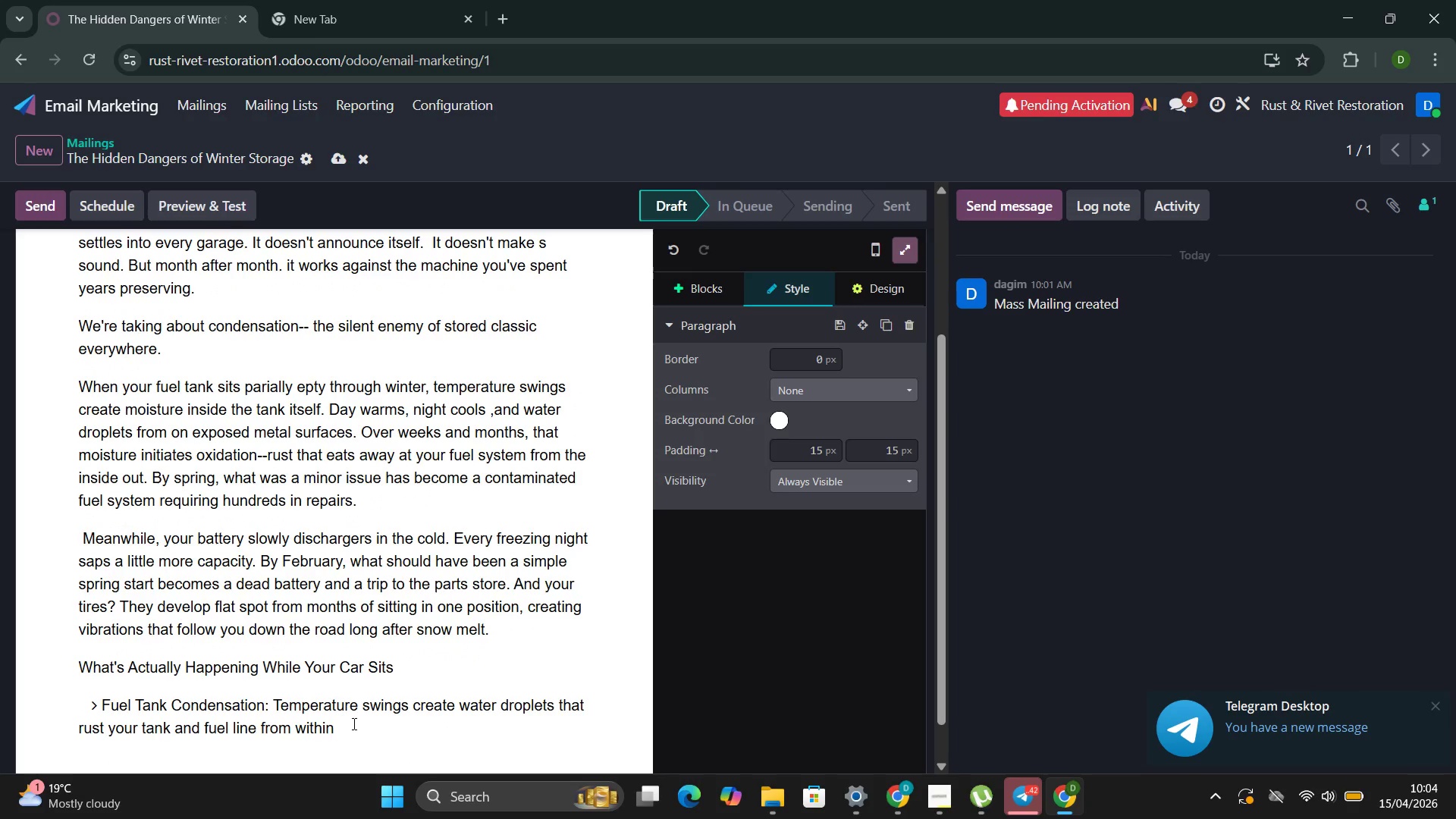 
key(Period)
 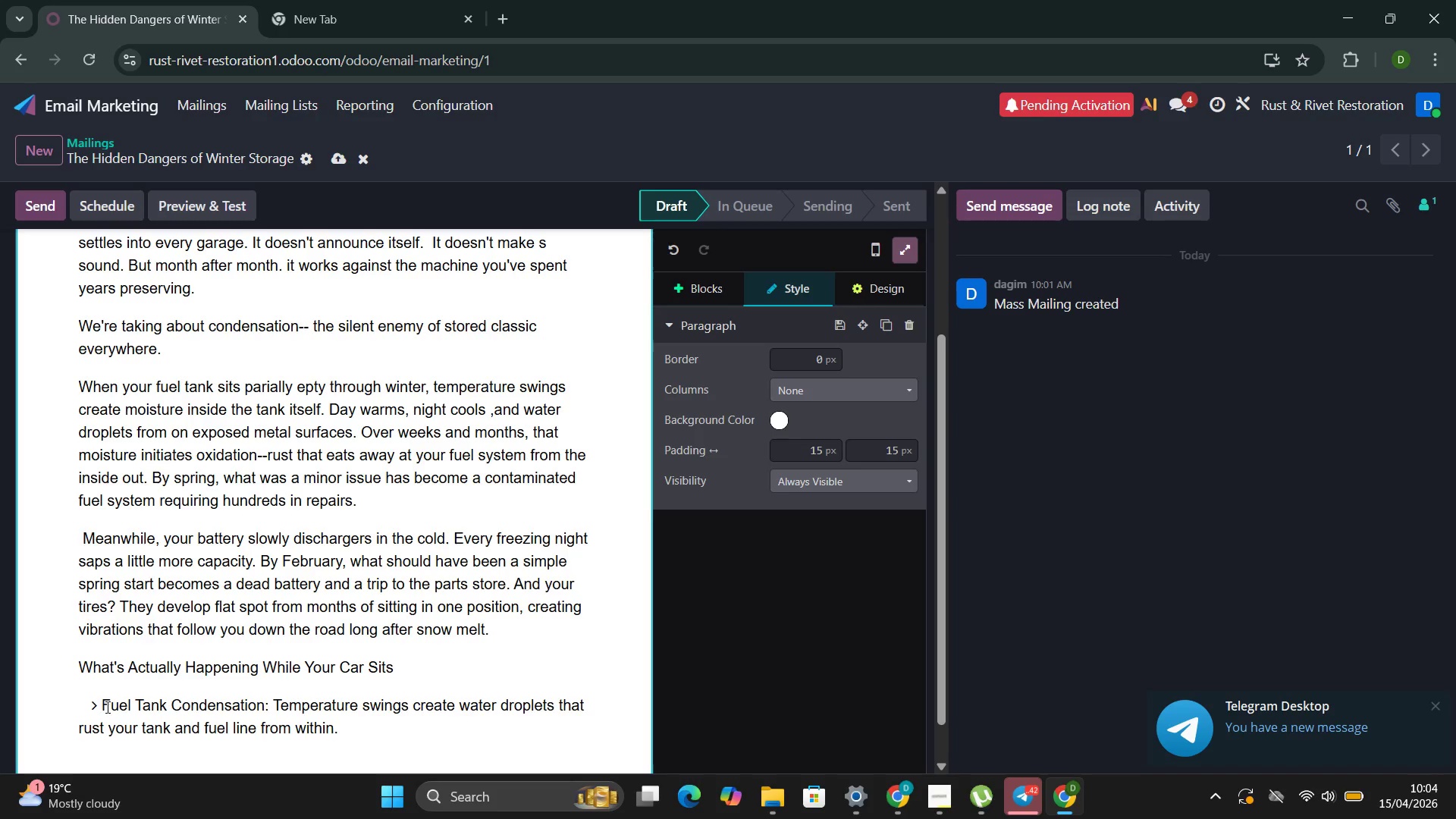 
left_click_drag(start_coordinate=[99, 701], to_coordinate=[91, 704])
 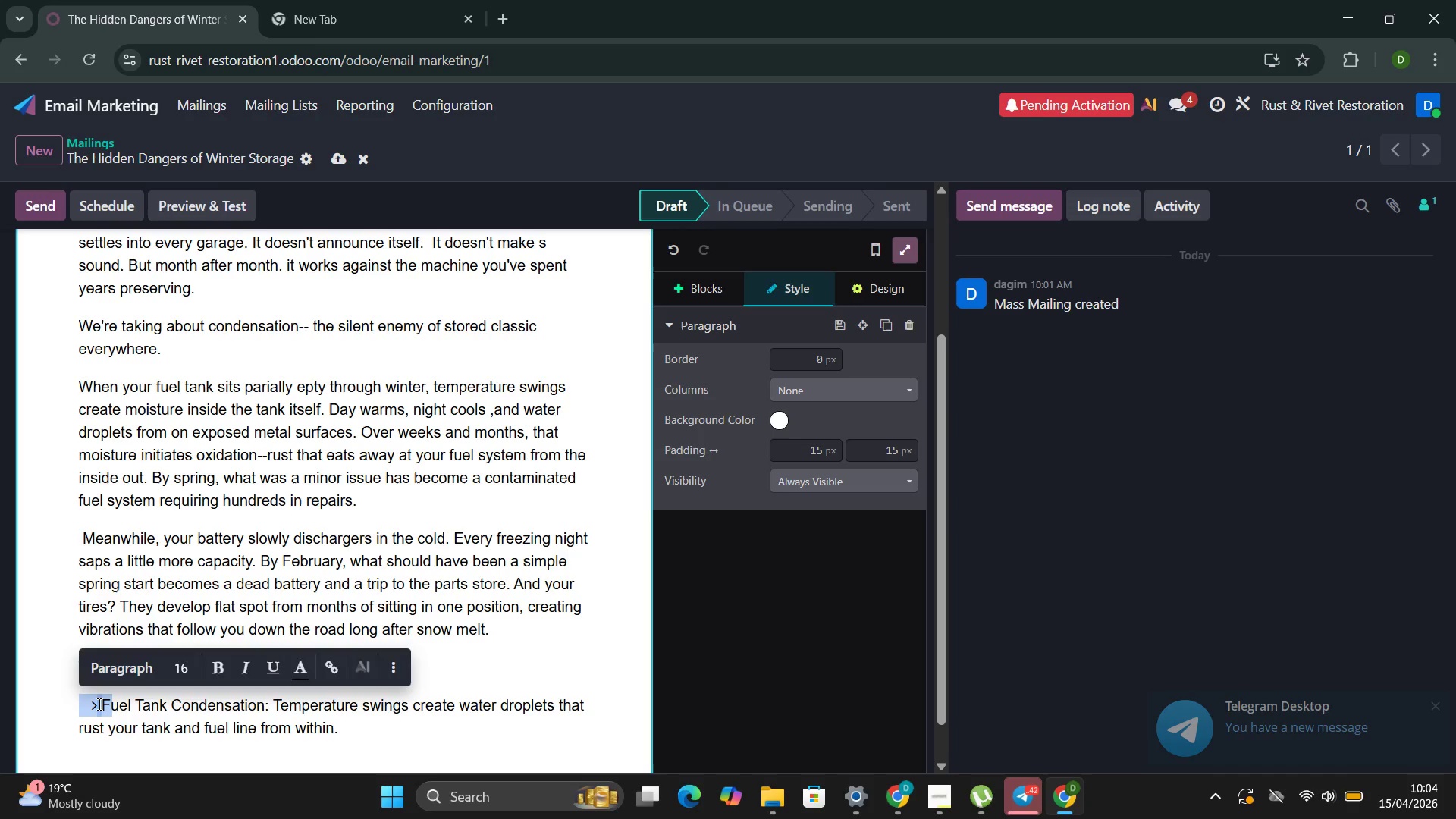 
double_click([98, 704])
 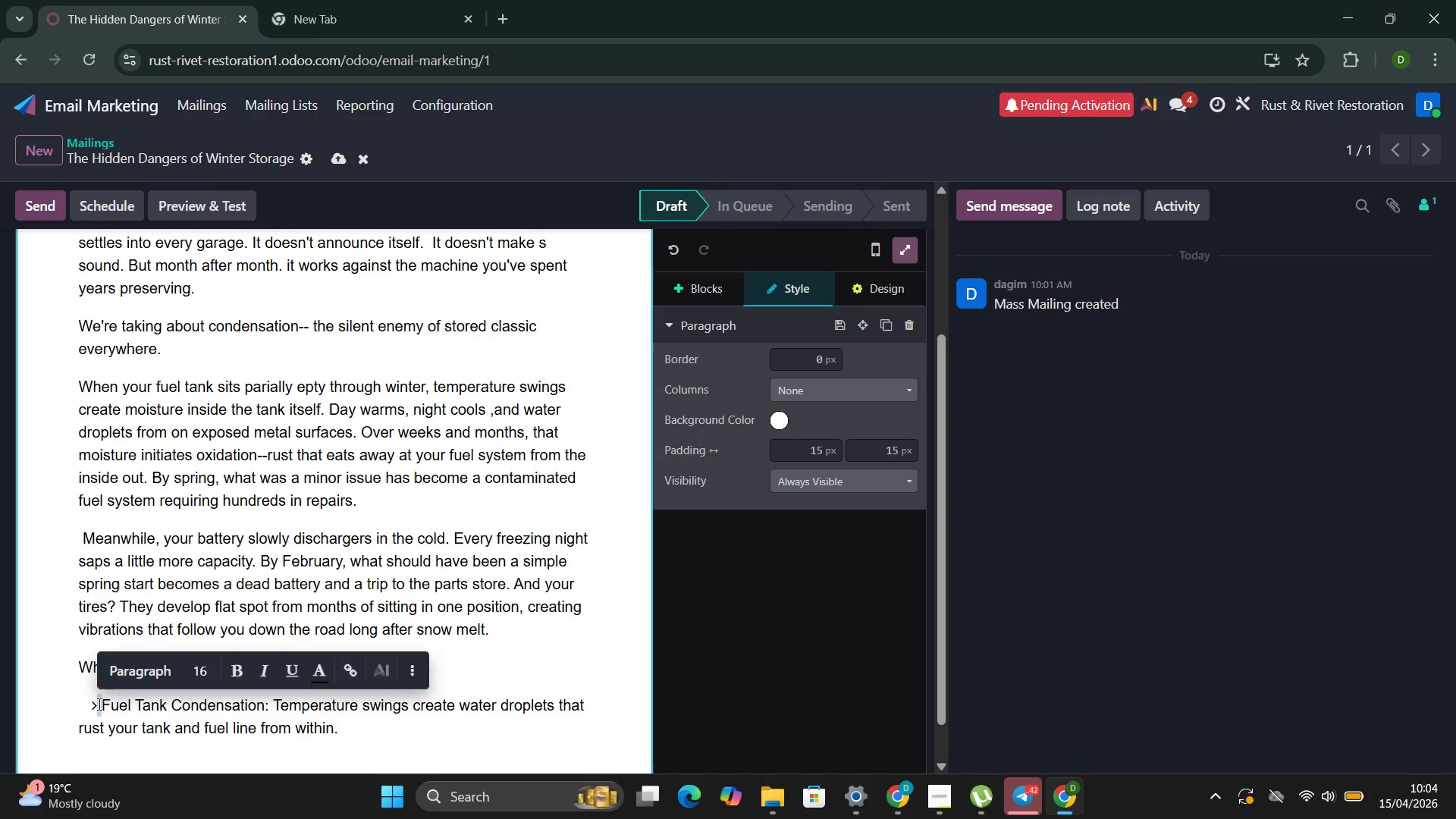 
double_click([98, 704])
 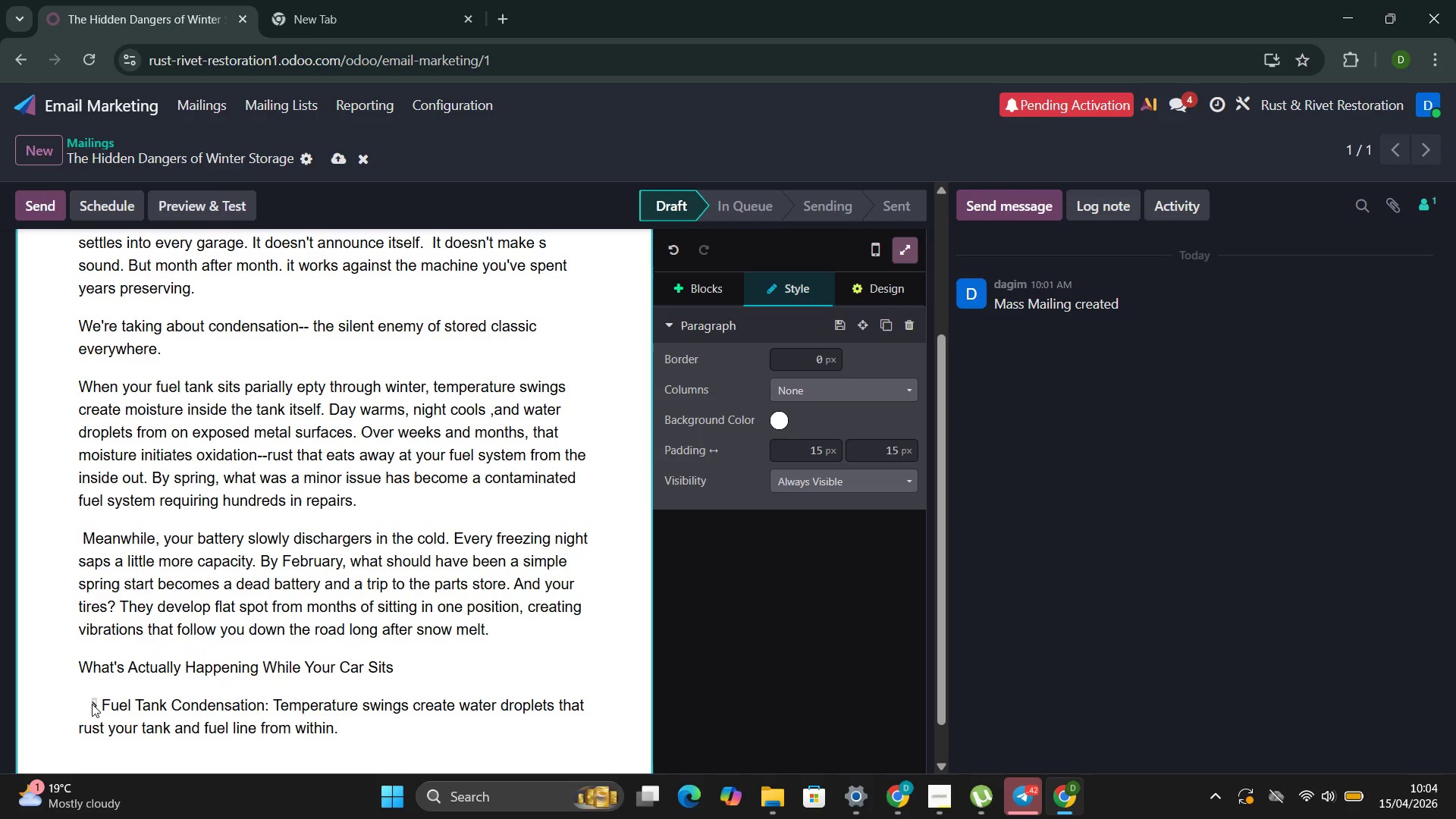 
double_click([92, 704])
 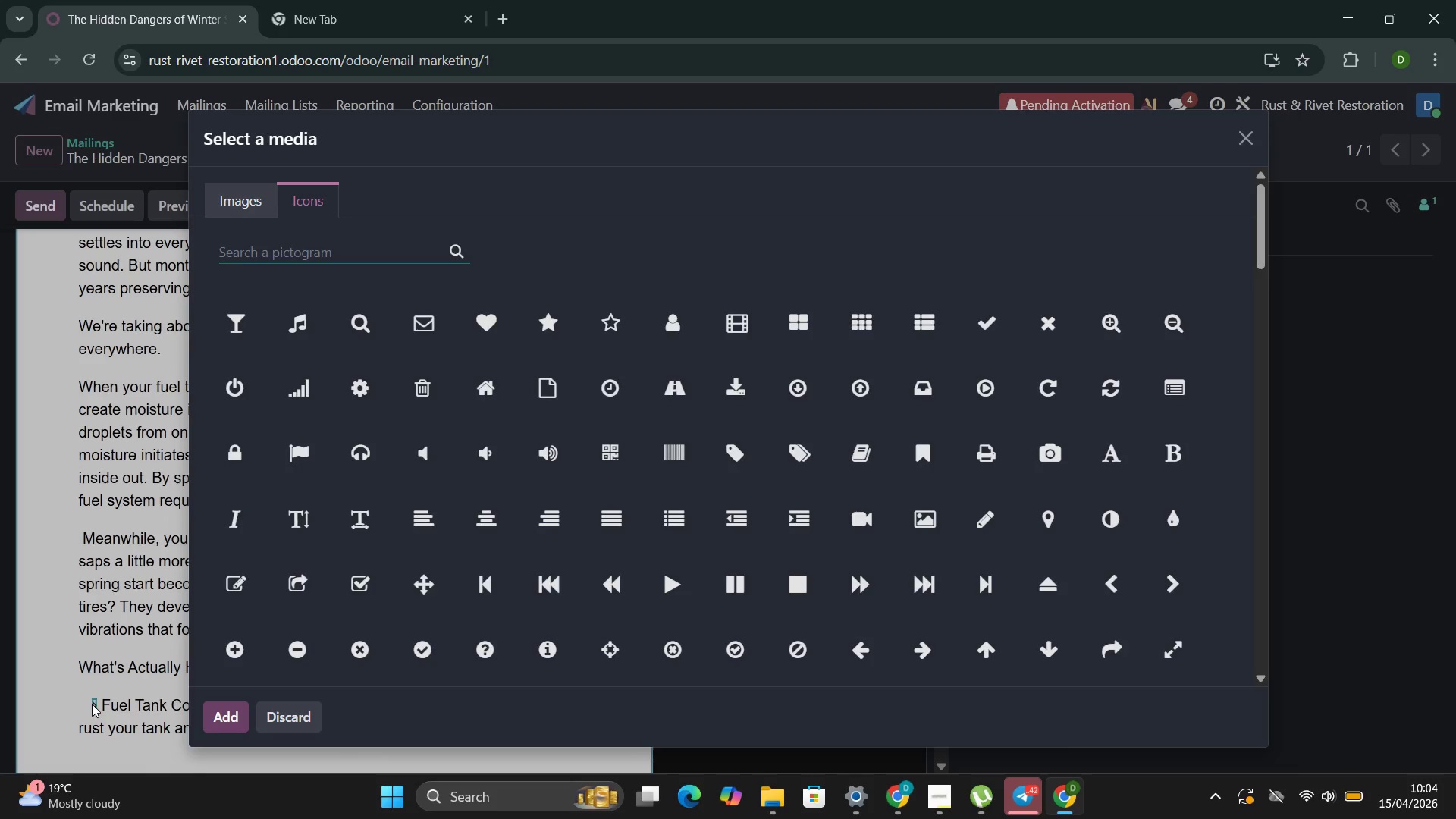 
key(Control+C)
 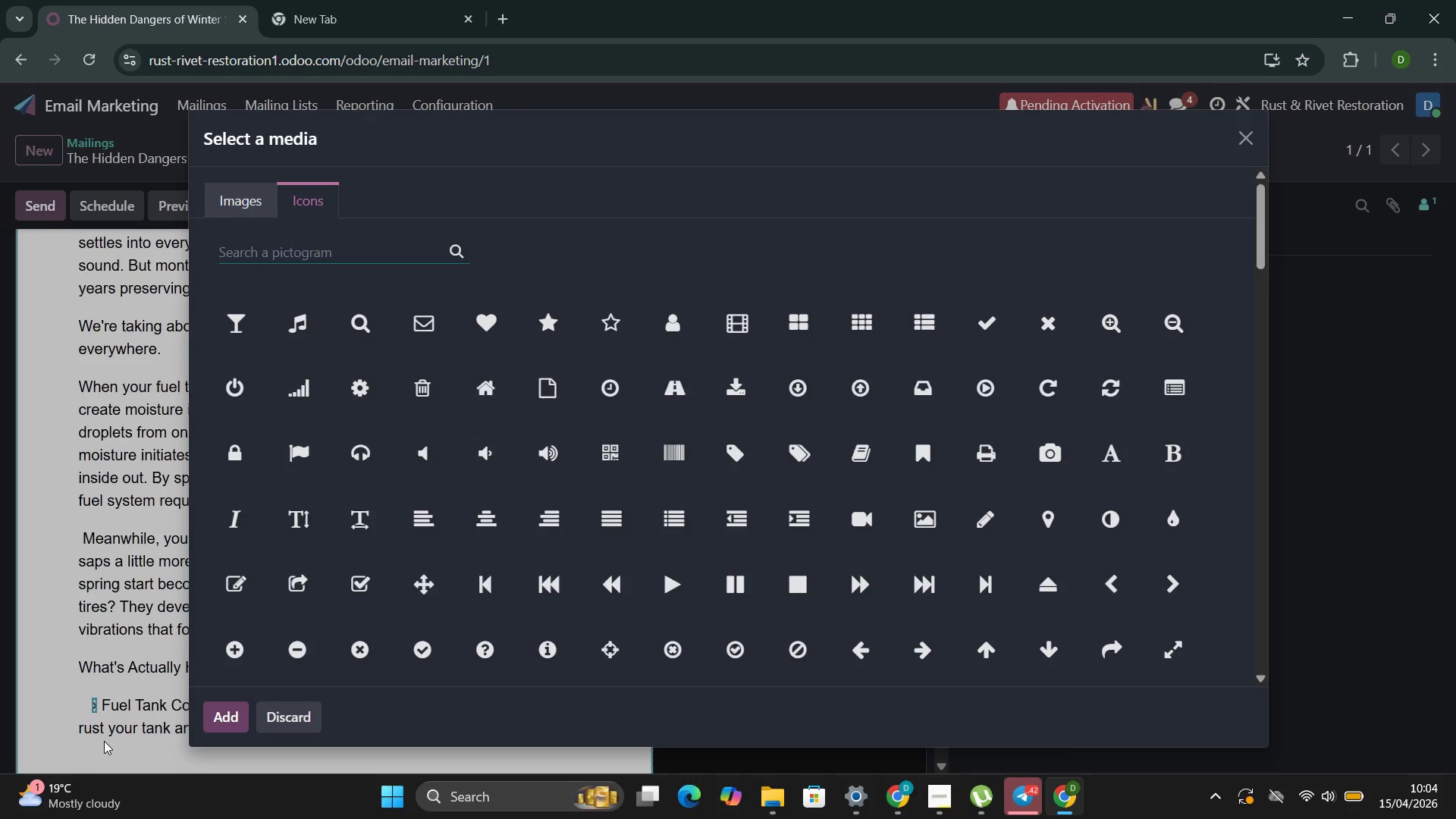 
left_click([103, 742])
 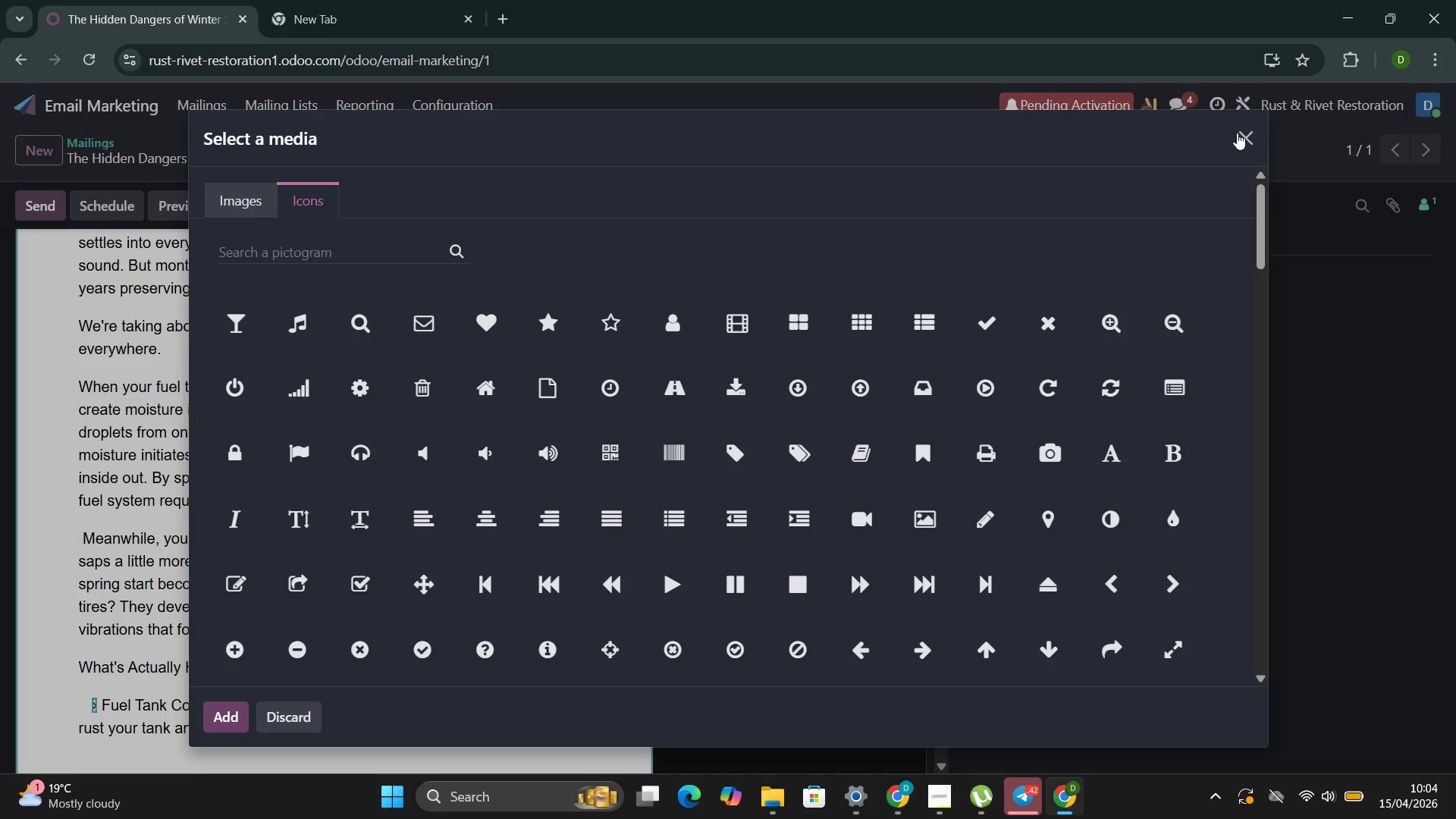 
left_click([1244, 137])
 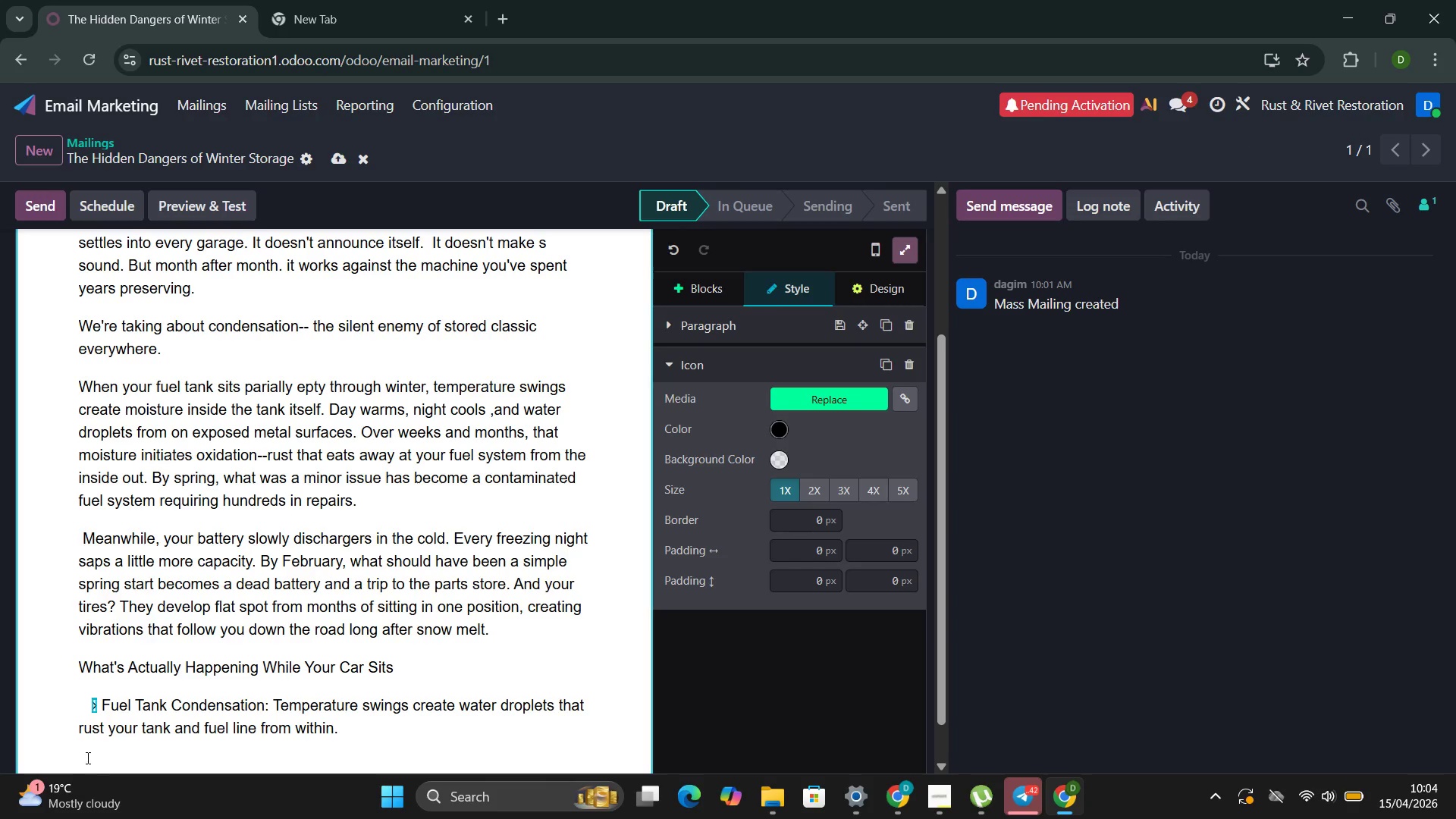 
left_click([98, 751])
 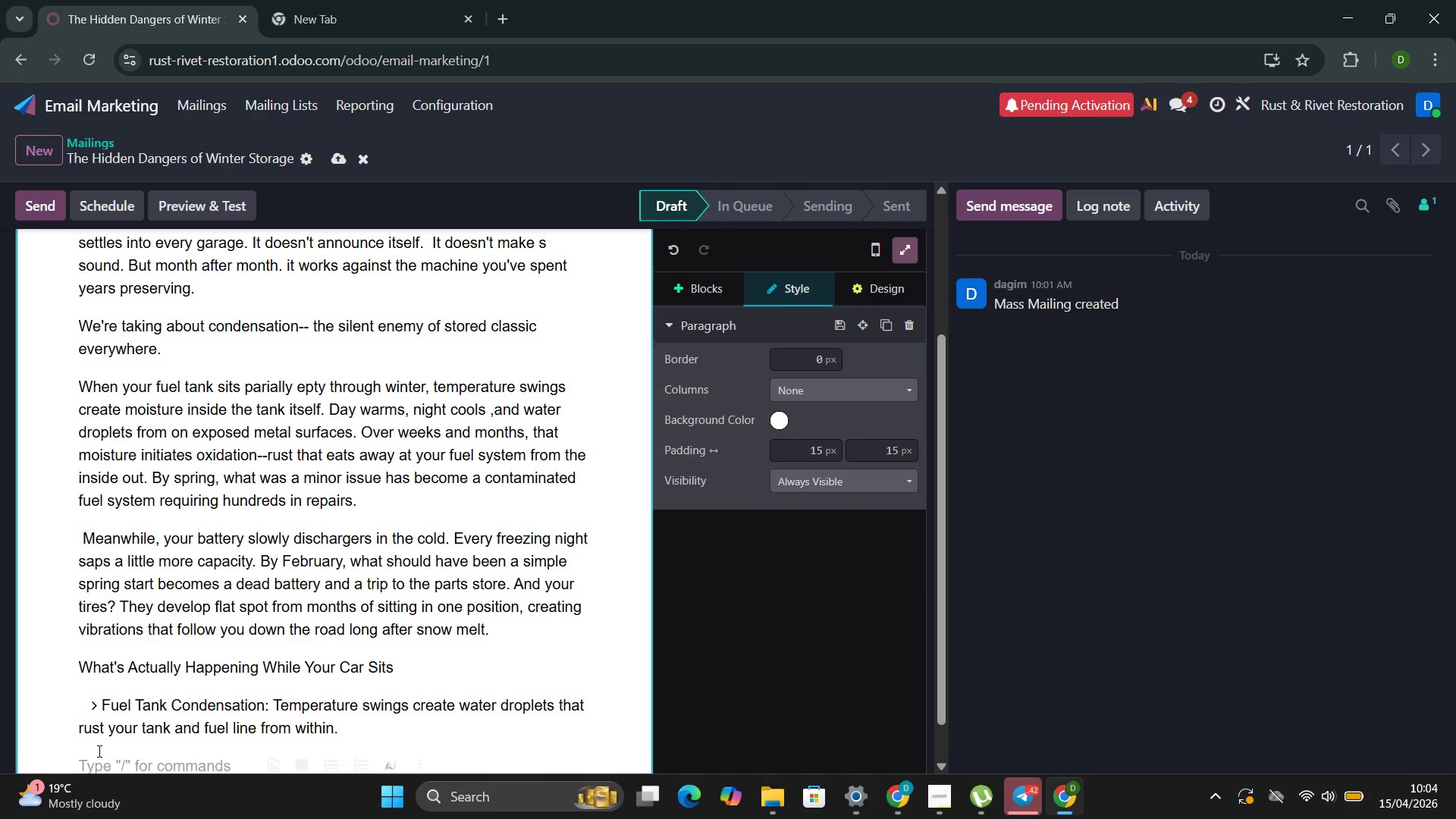 
key(Control+V)
 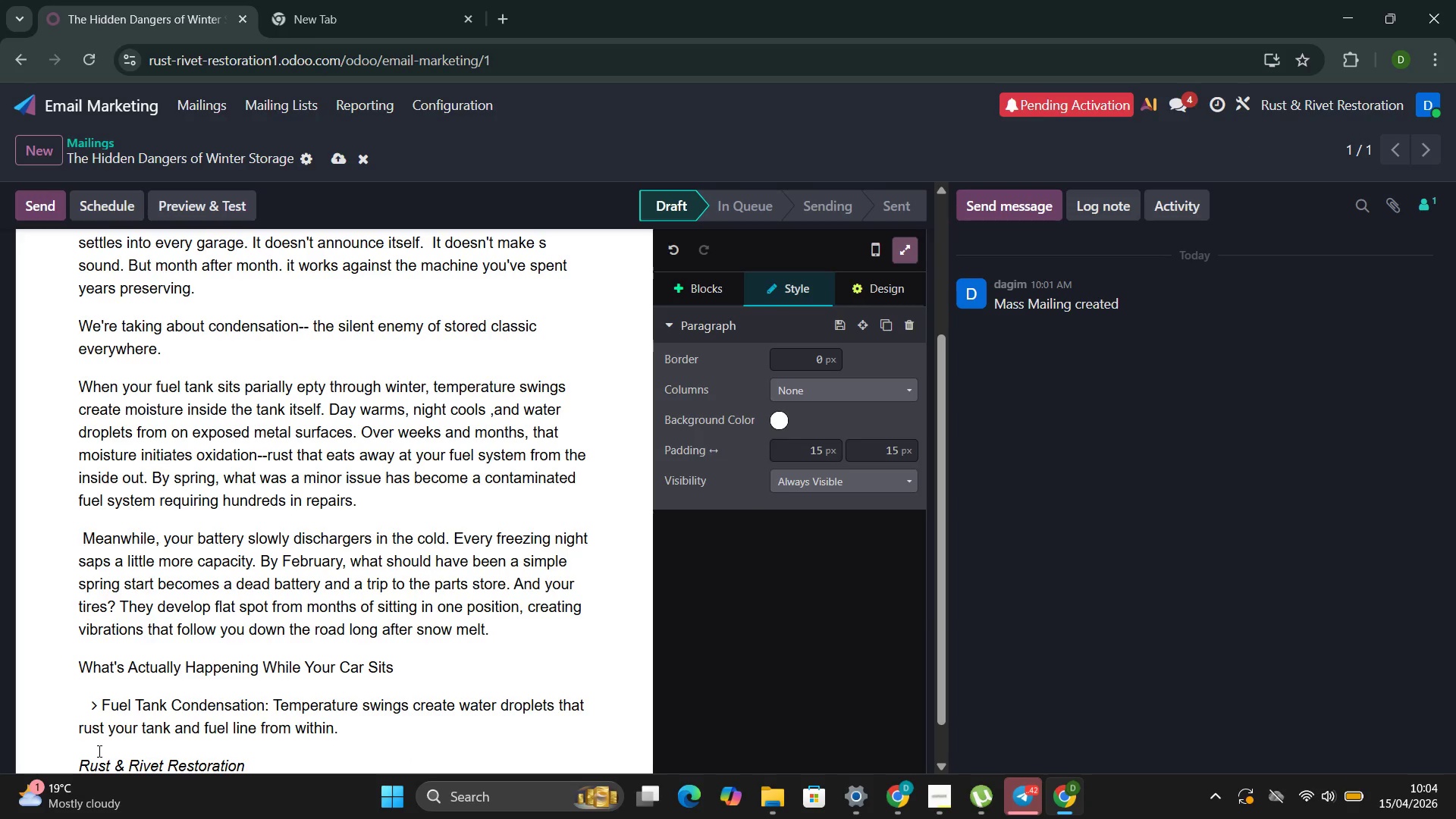 
key(Control+Z)
 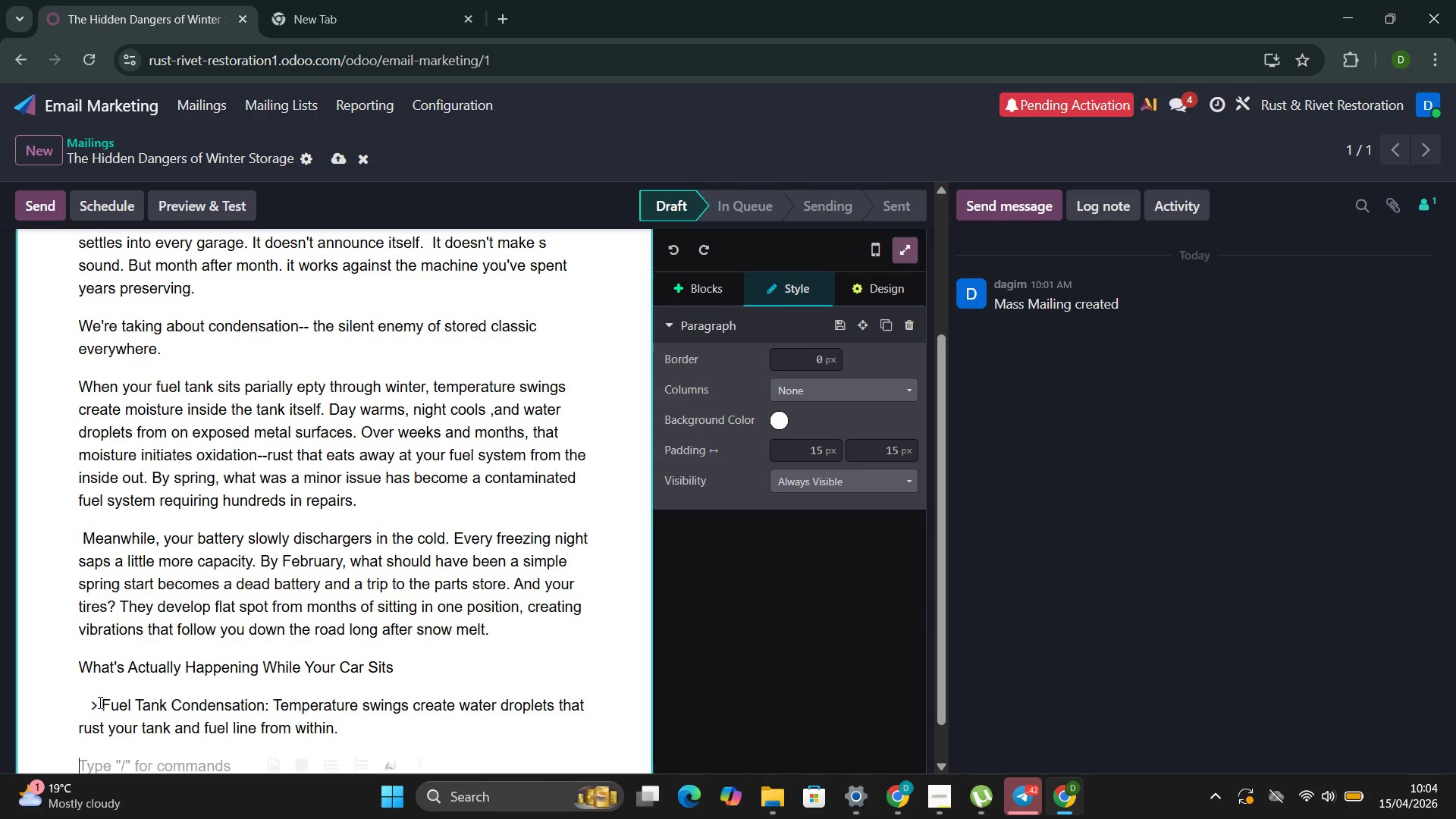 
left_click_drag(start_coordinate=[99, 702], to_coordinate=[89, 703])
 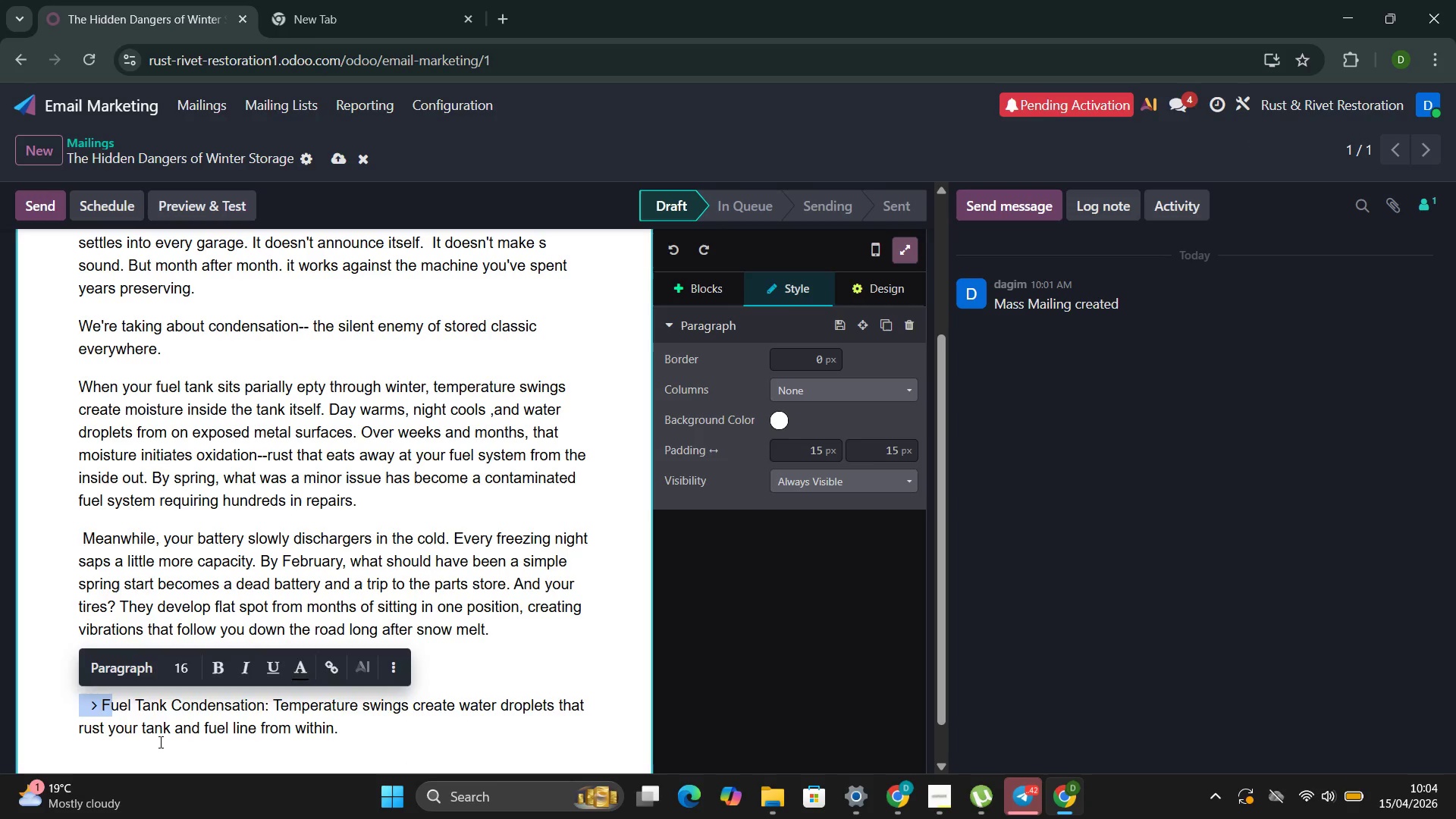 
left_click([159, 742])
 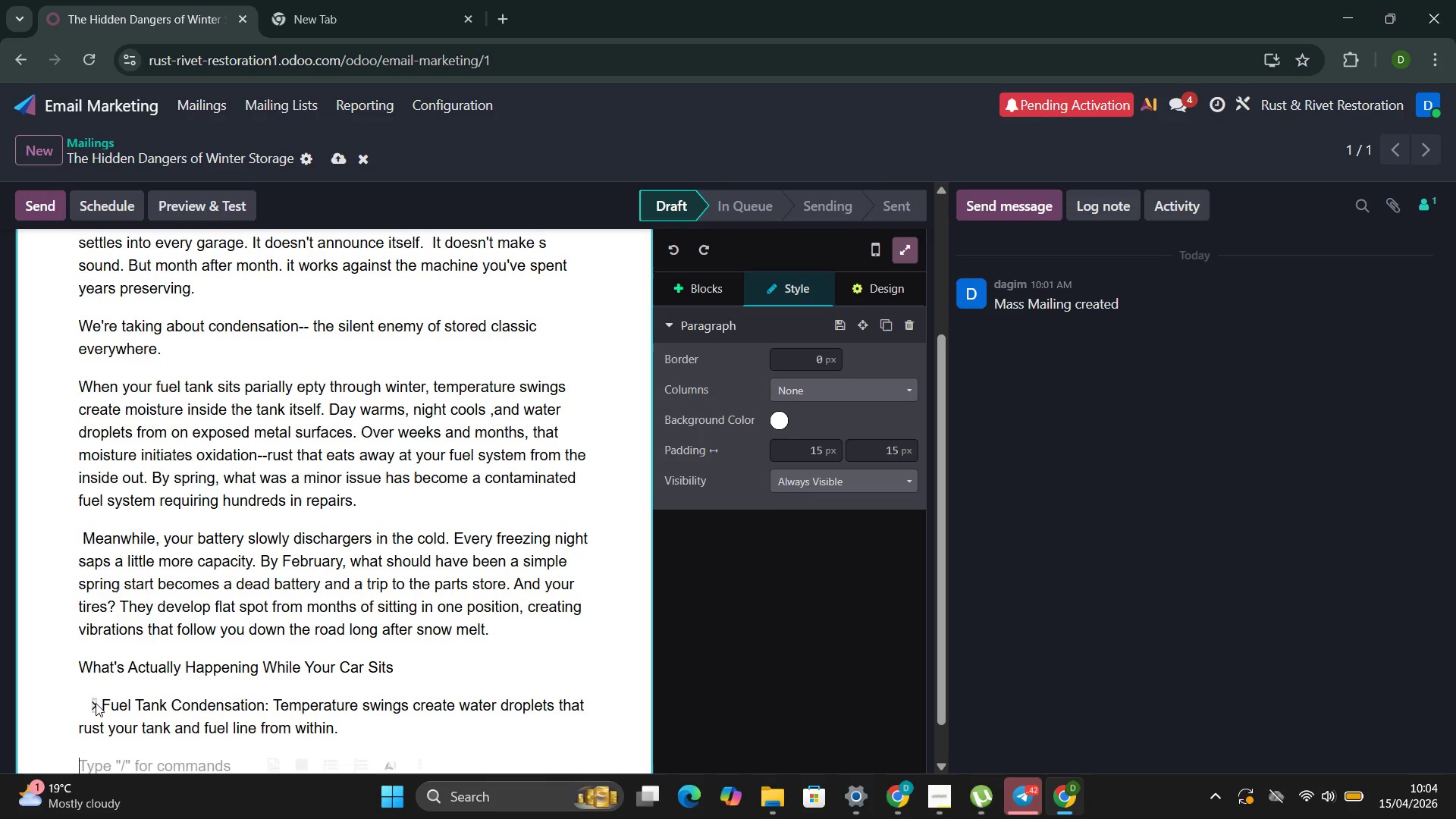 
left_click([96, 703])
 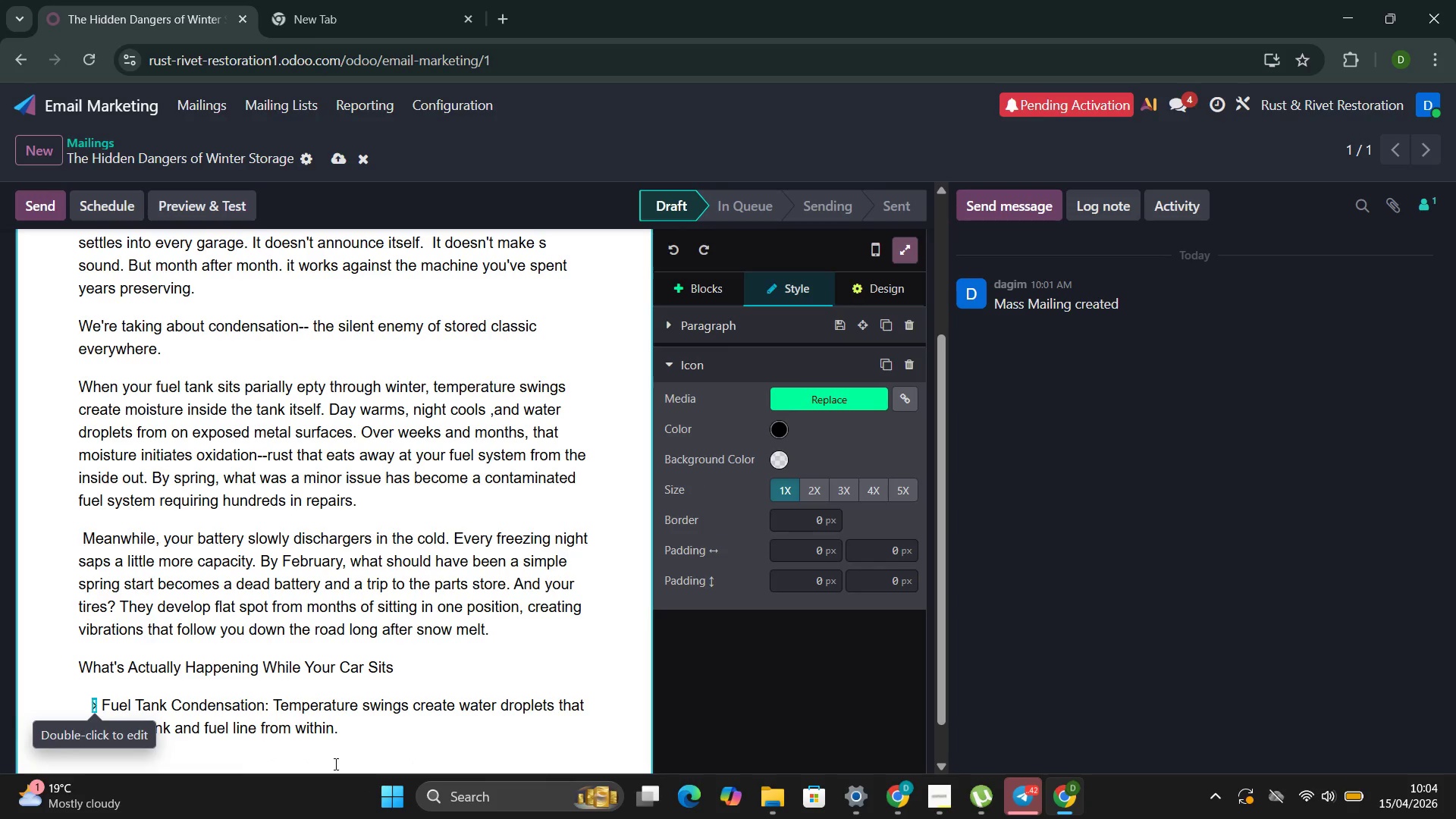 
left_click([328, 744])
 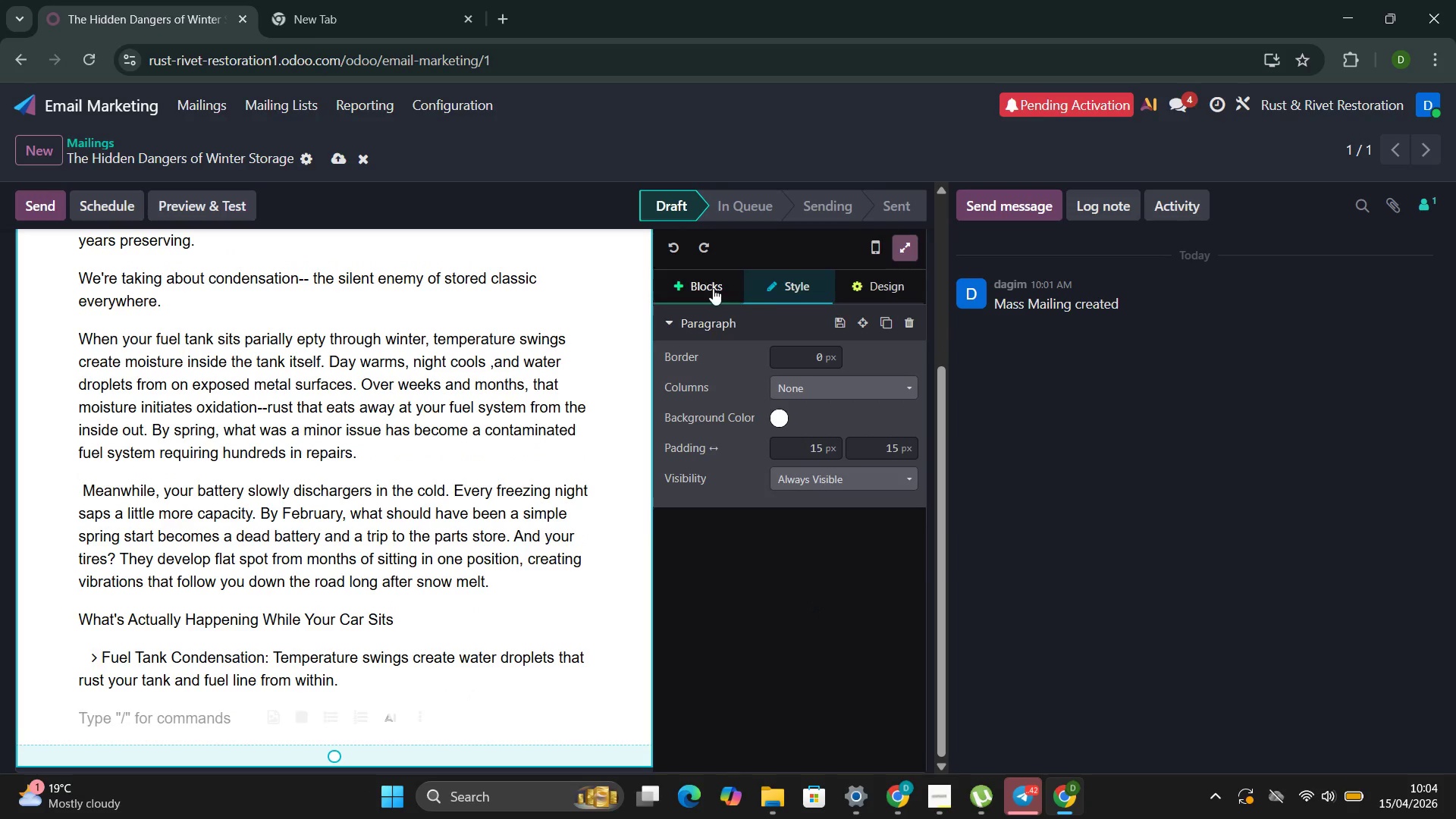 
left_click([707, 281])
 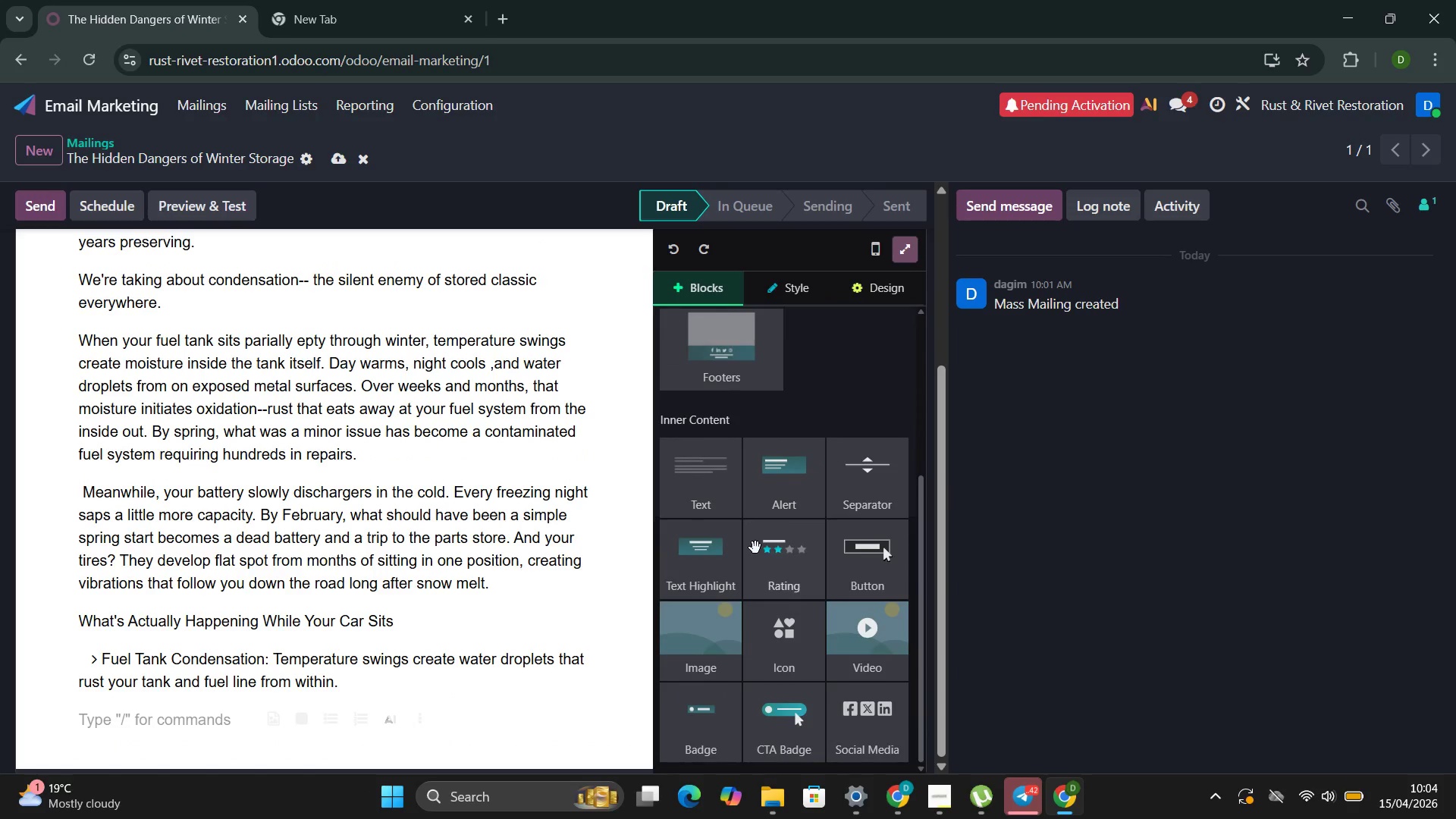 
left_click_drag(start_coordinate=[792, 651], to_coordinate=[138, 715])
 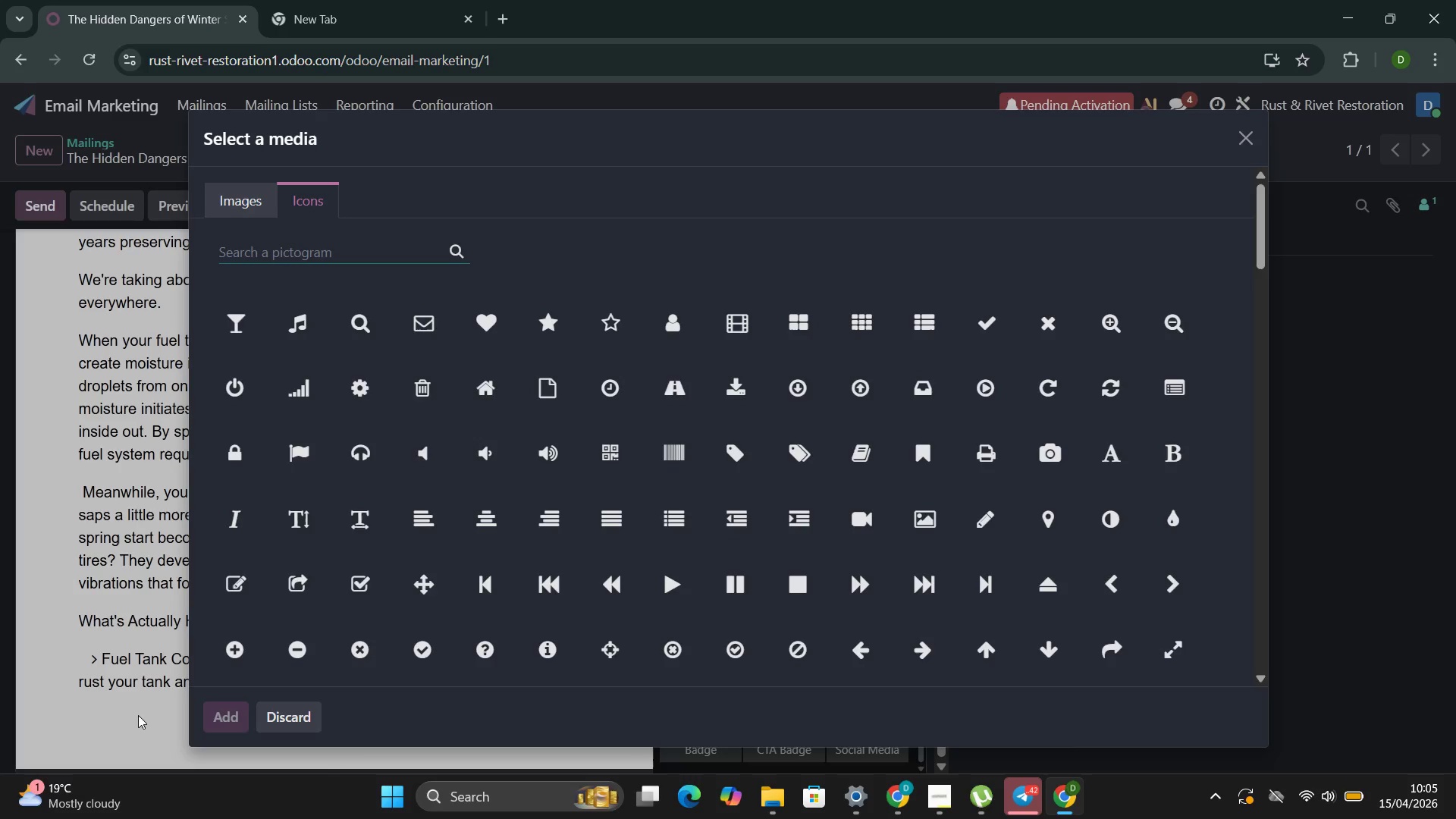 
mouse_move([445, 576])
 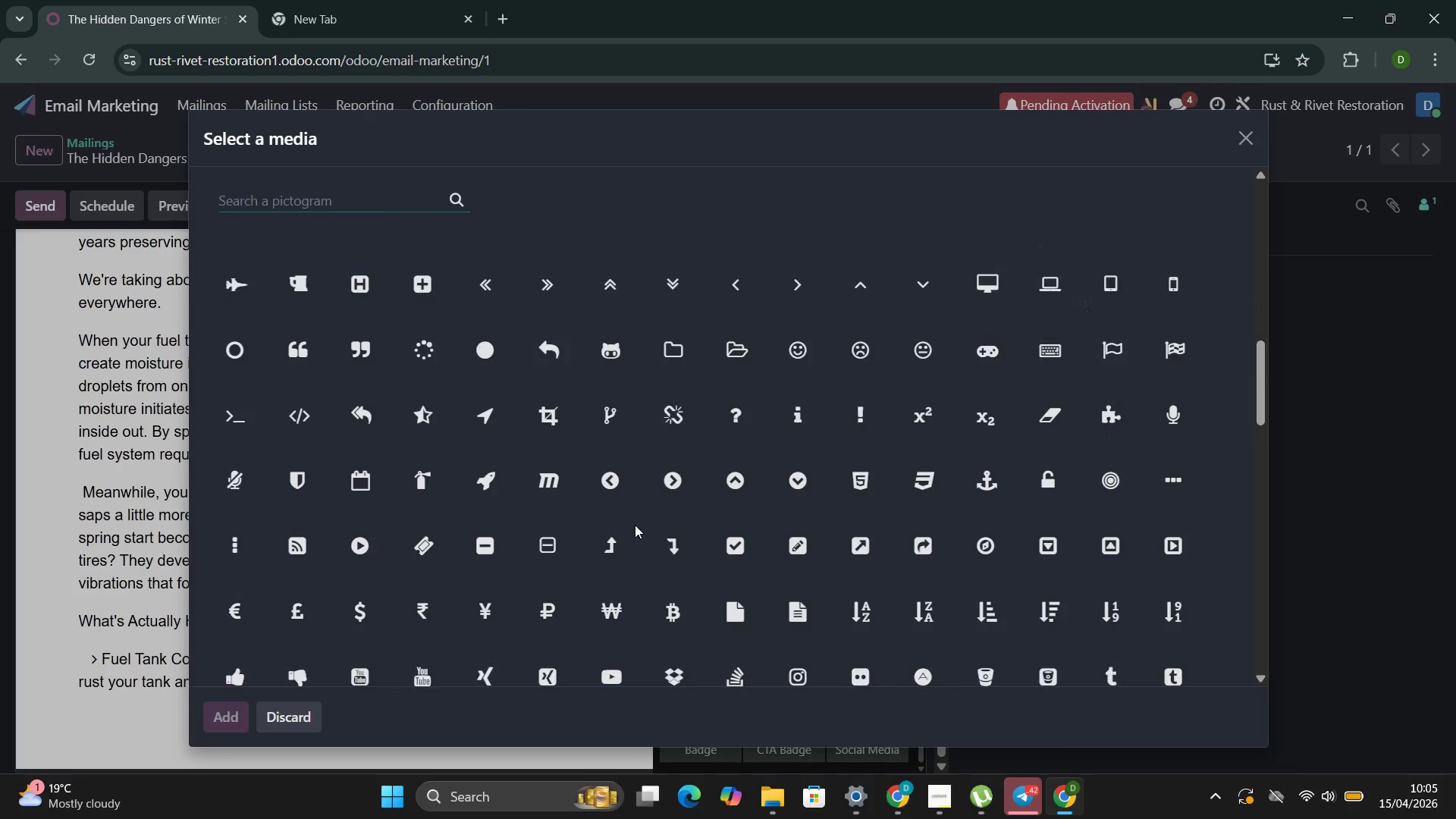 
left_click([792, 277])
 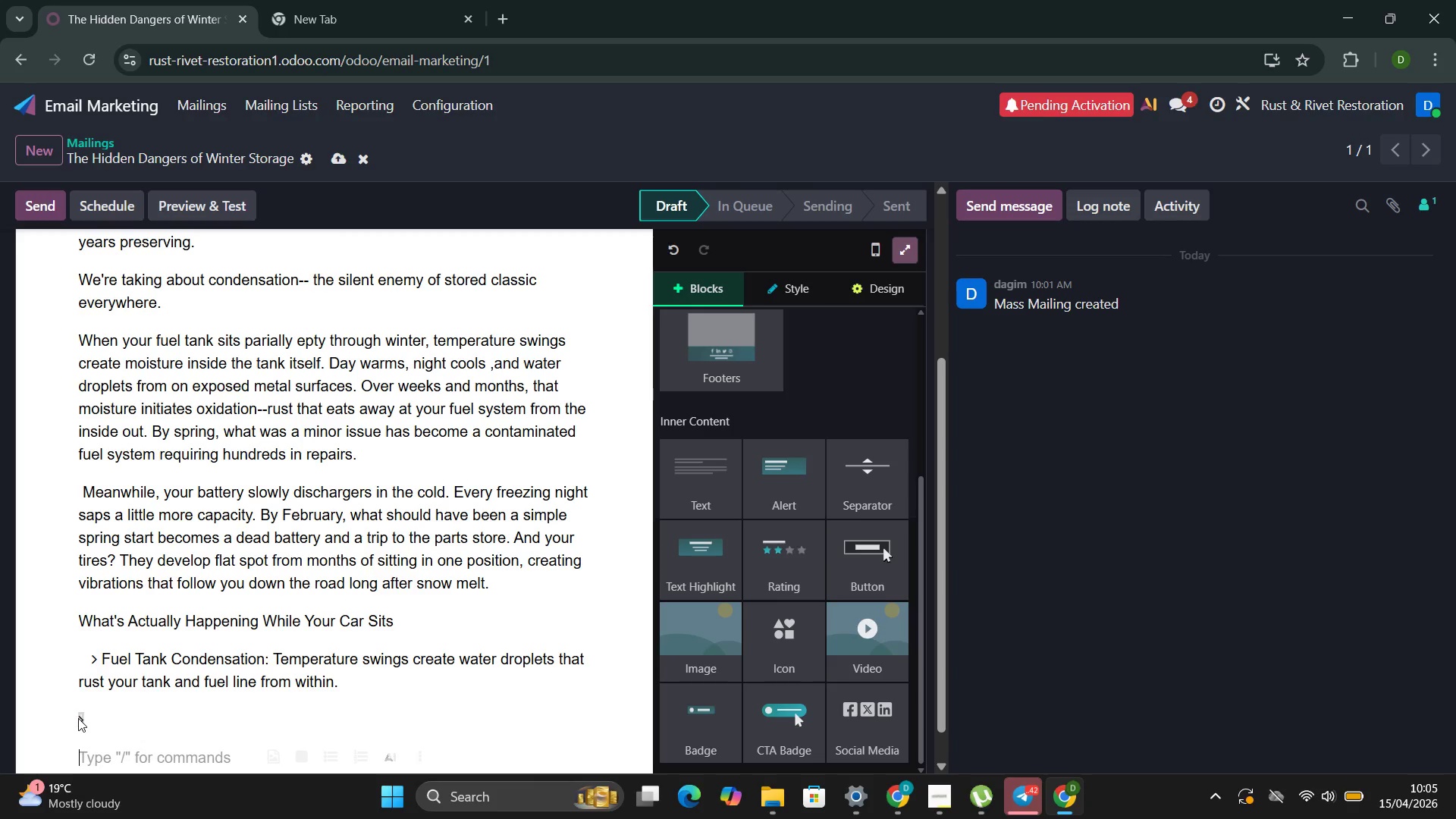 
left_click([141, 708])
 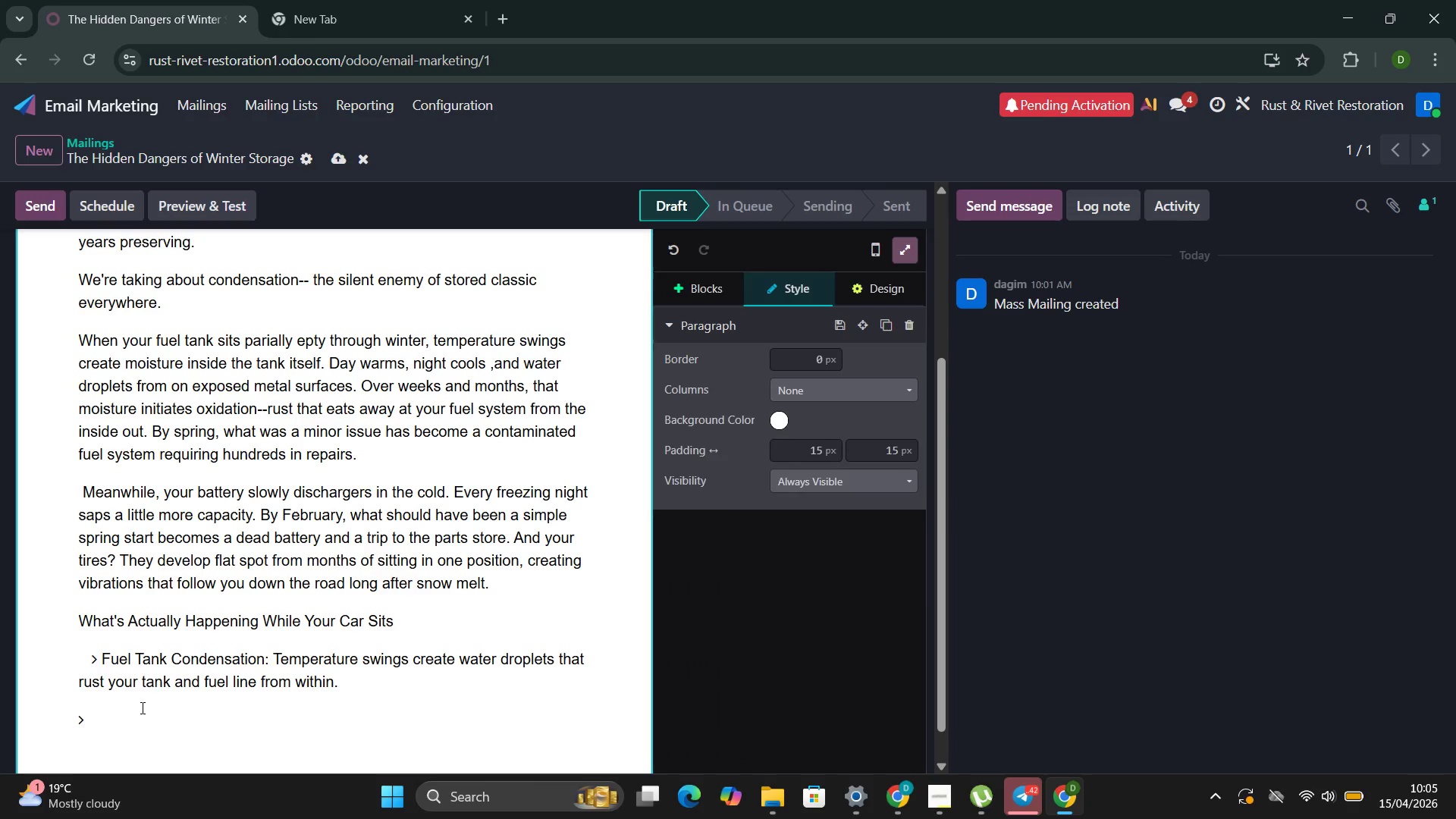 
key(ArrowLeft)
 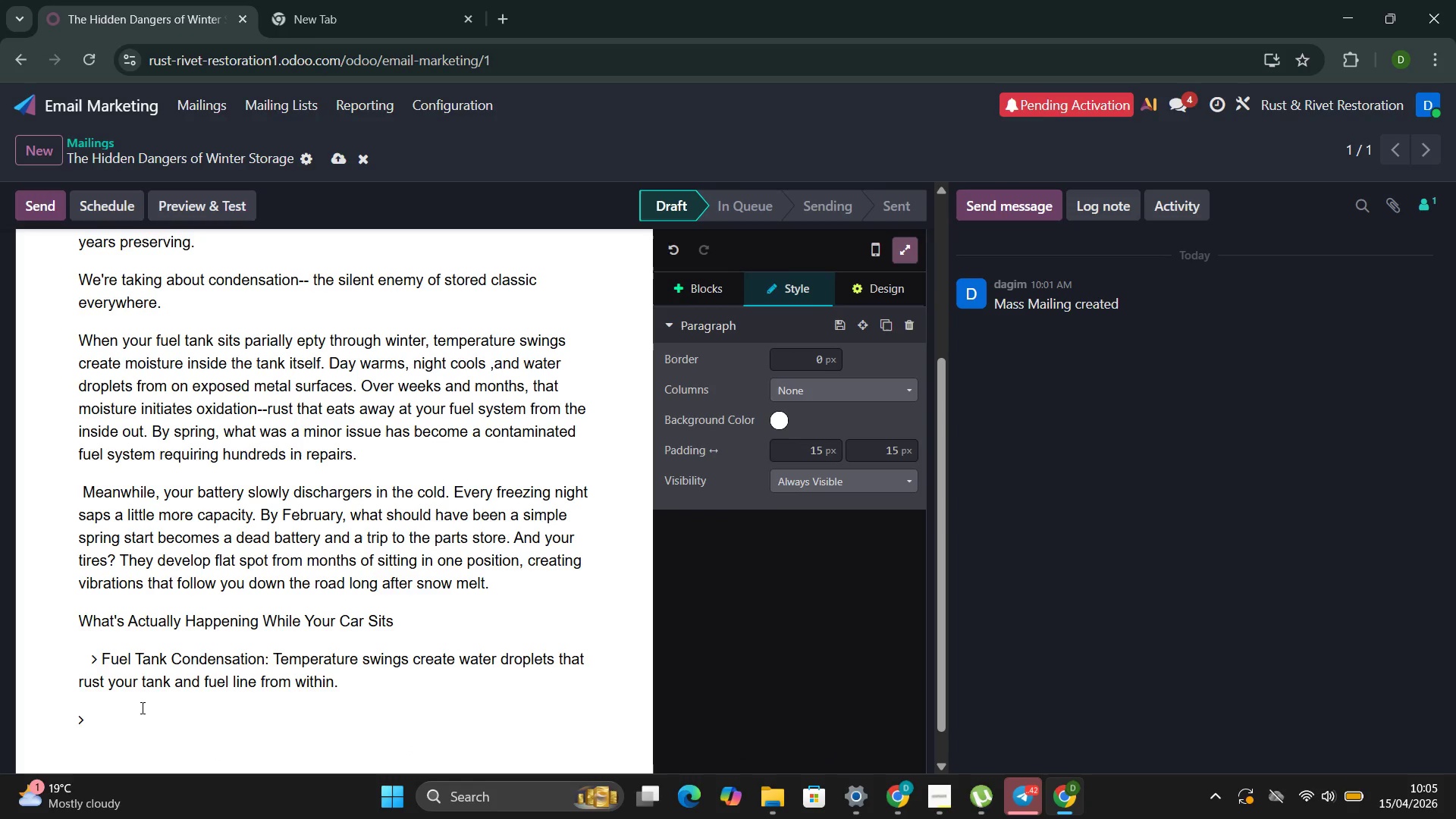 
key(Tab)
 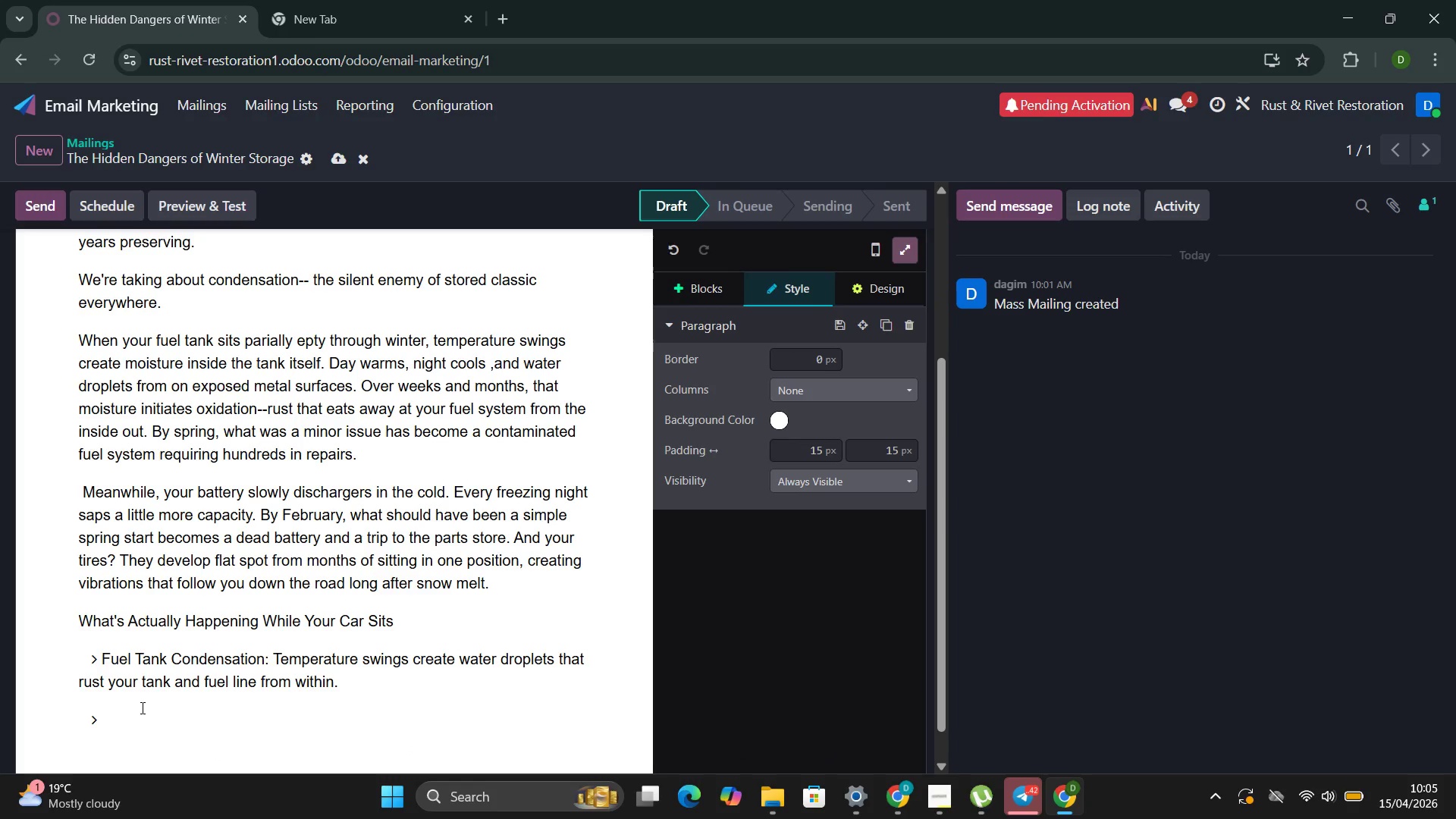 
key(ArrowDown)
 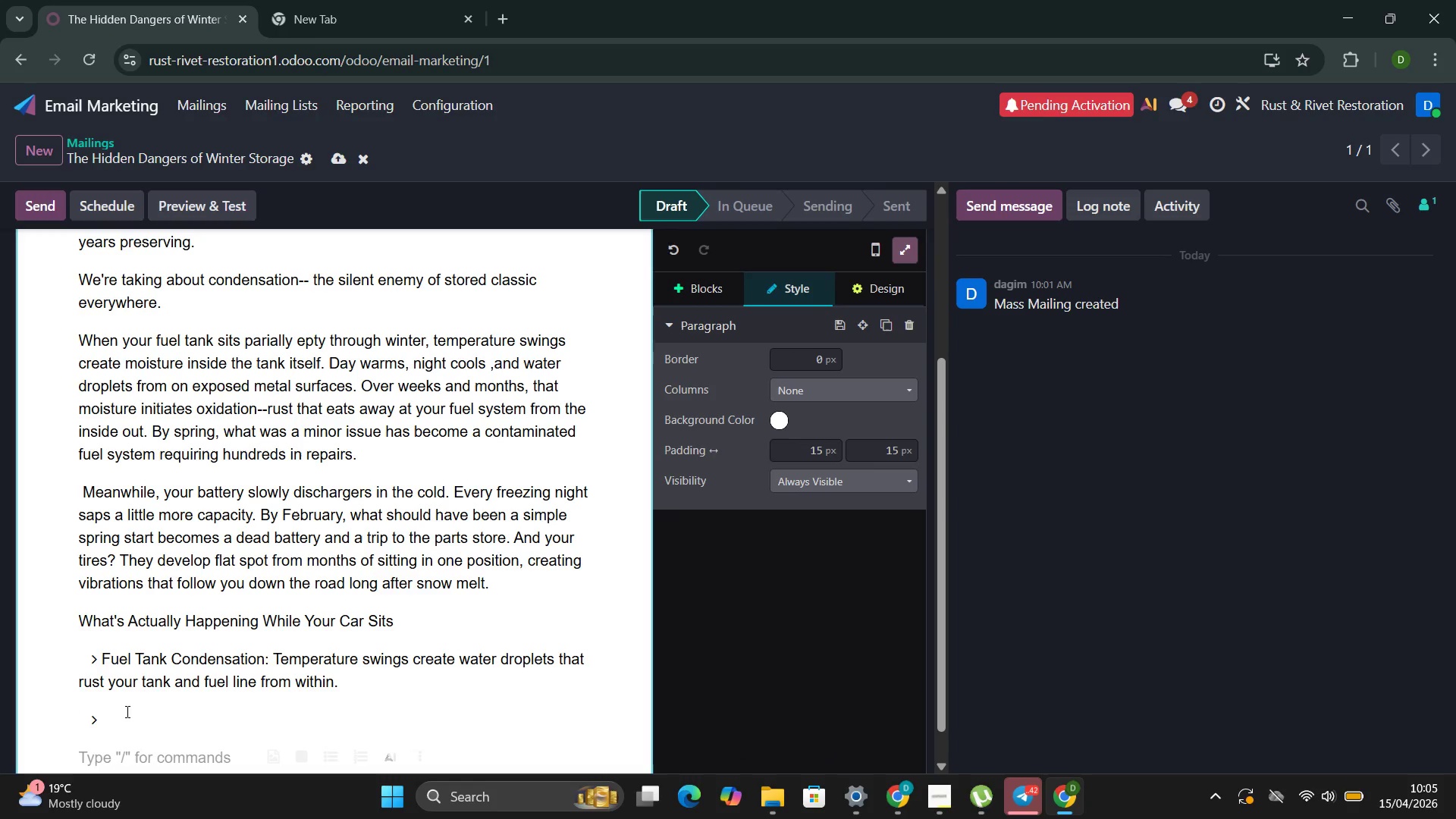 
left_click_drag(start_coordinate=[119, 719], to_coordinate=[89, 717])
 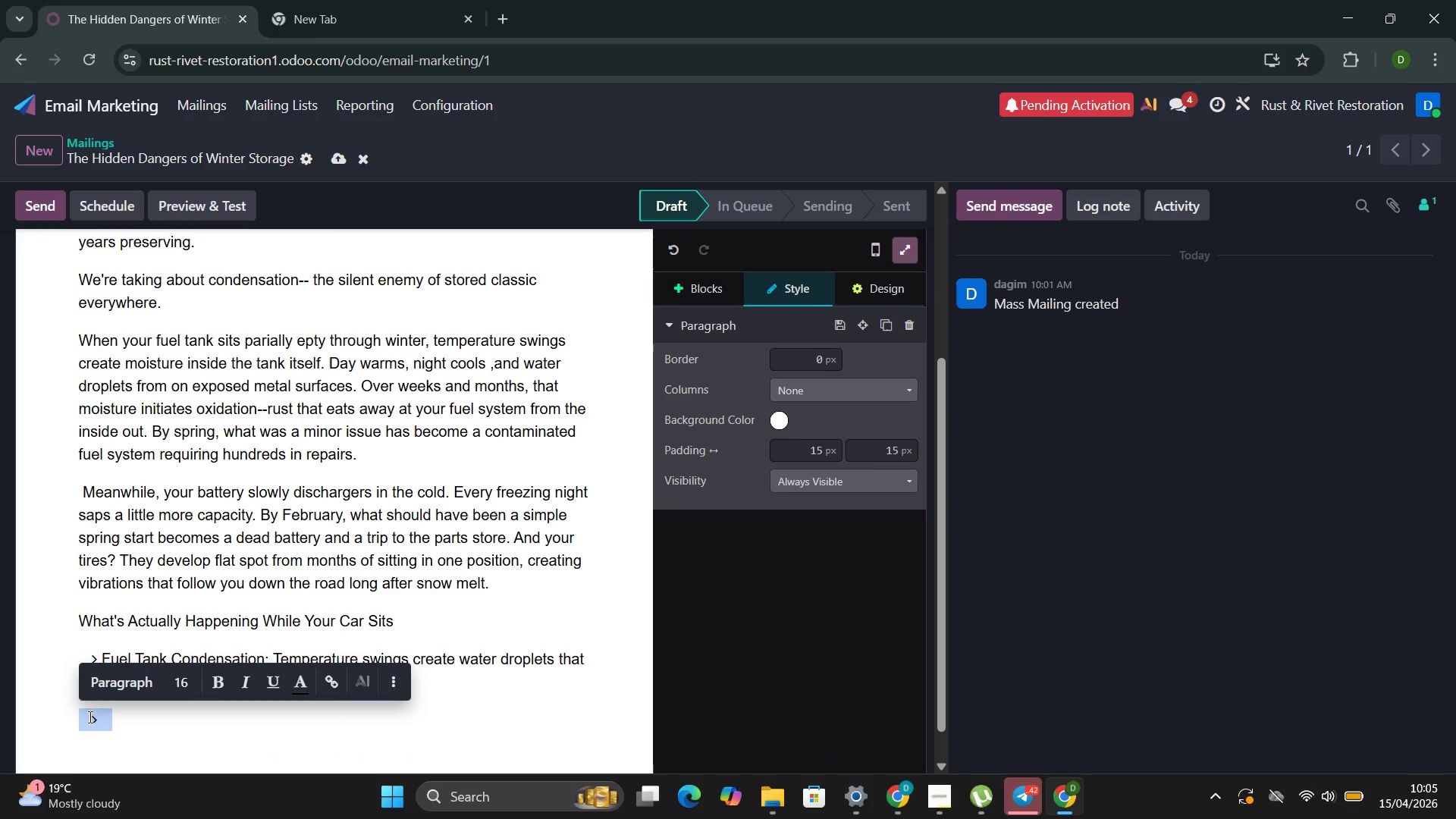 
key(Control+C)
 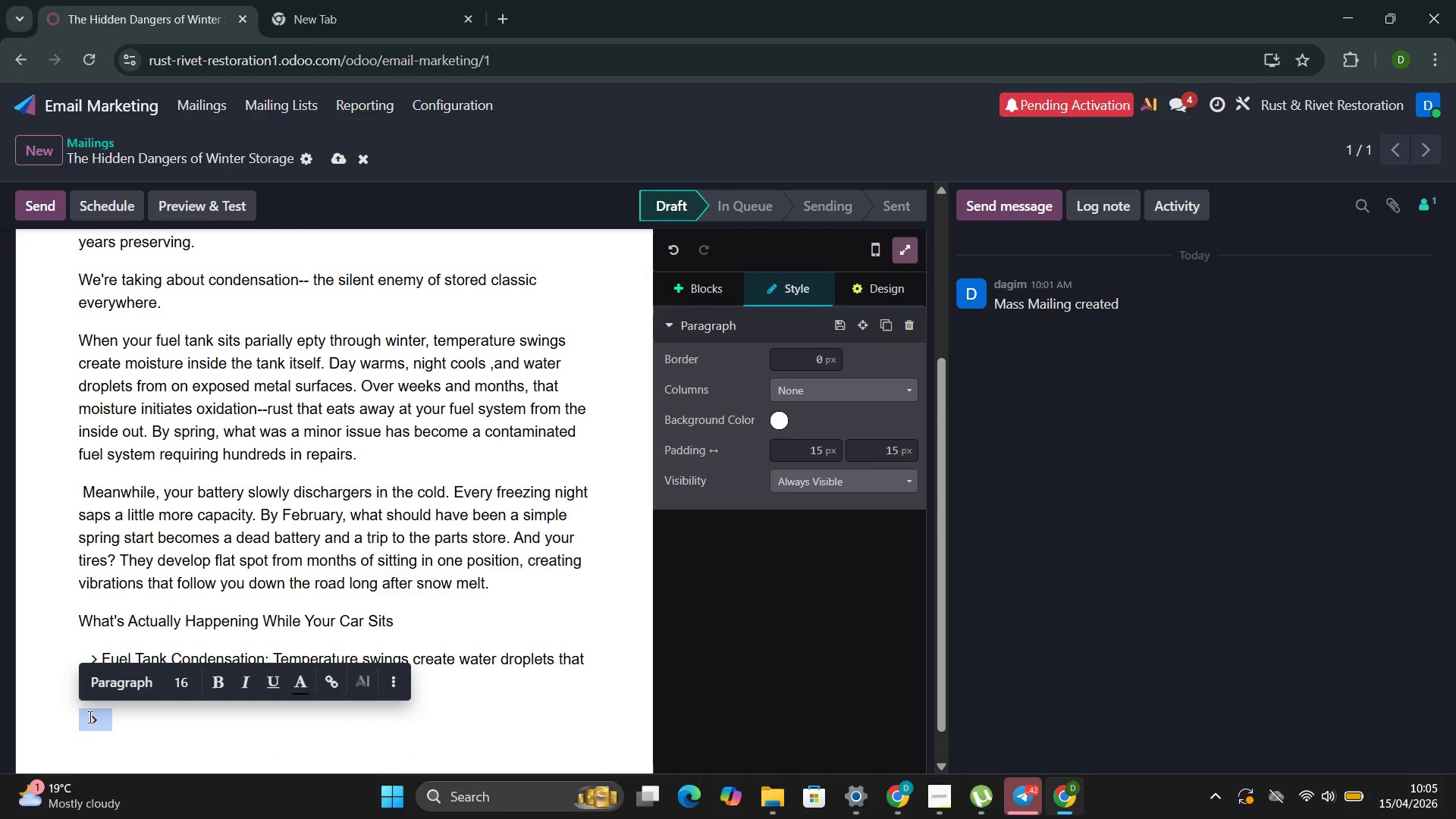 
key(Control+C)
 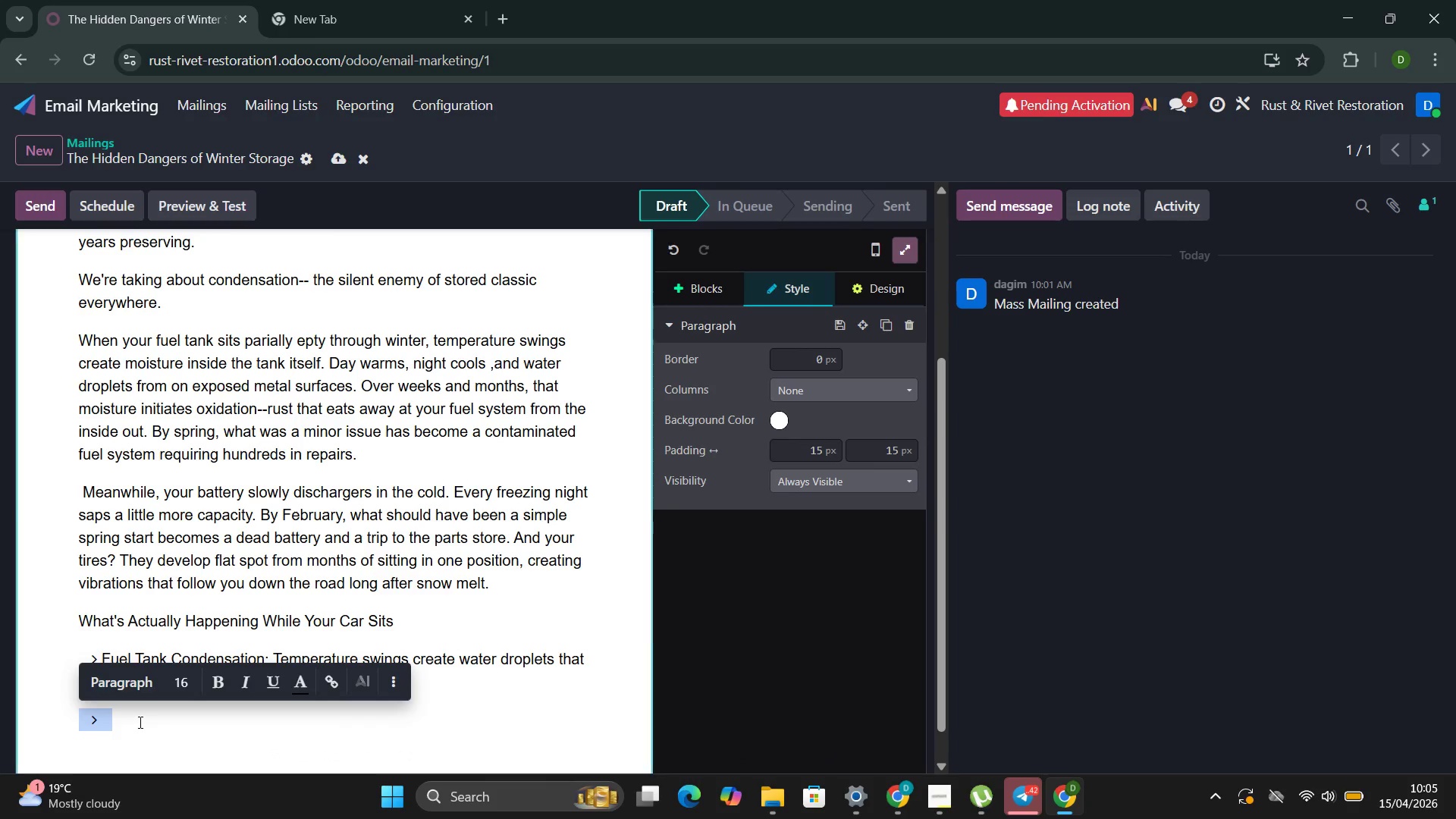 
left_click([139, 722])
 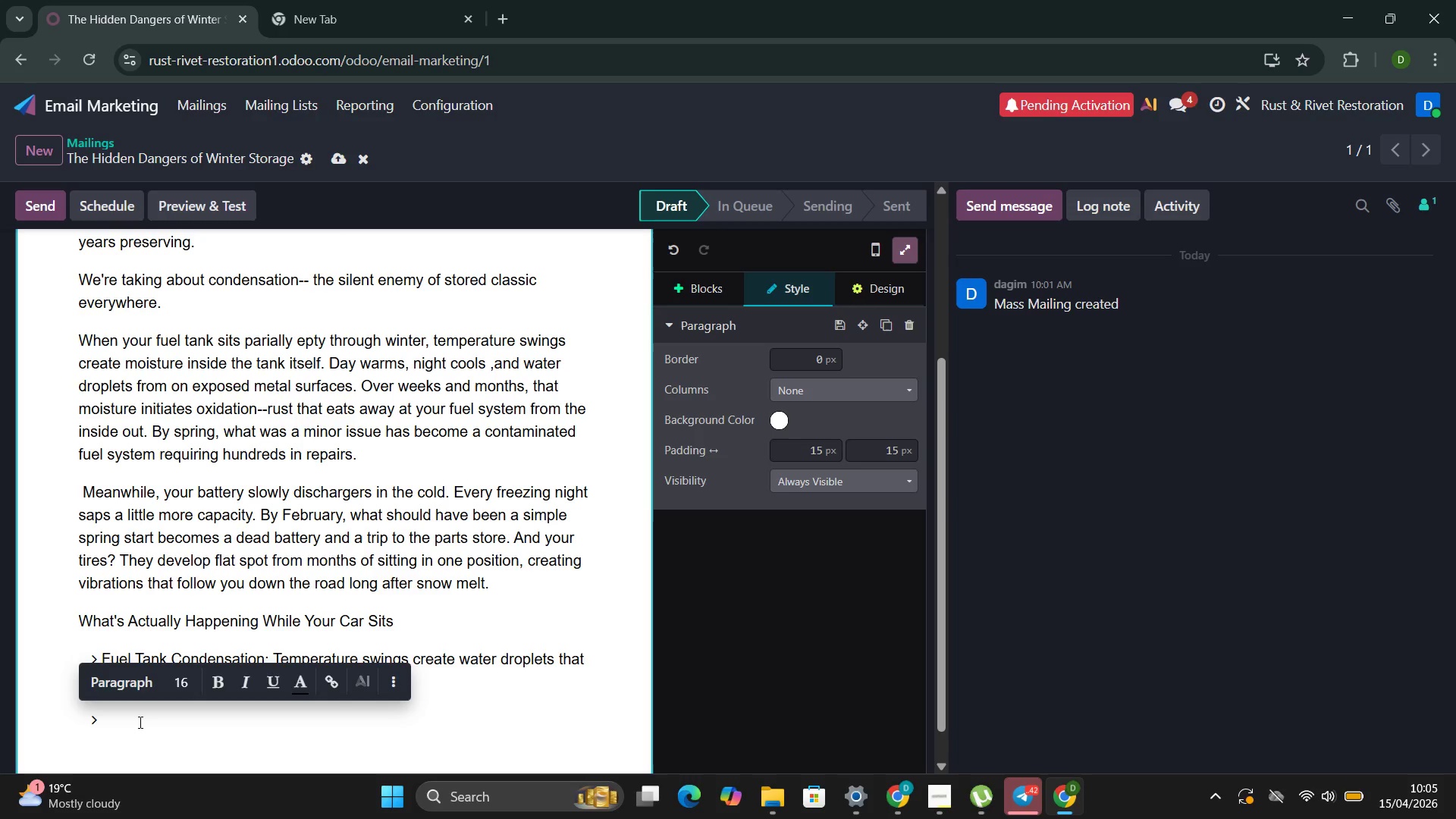 
key(Space)
 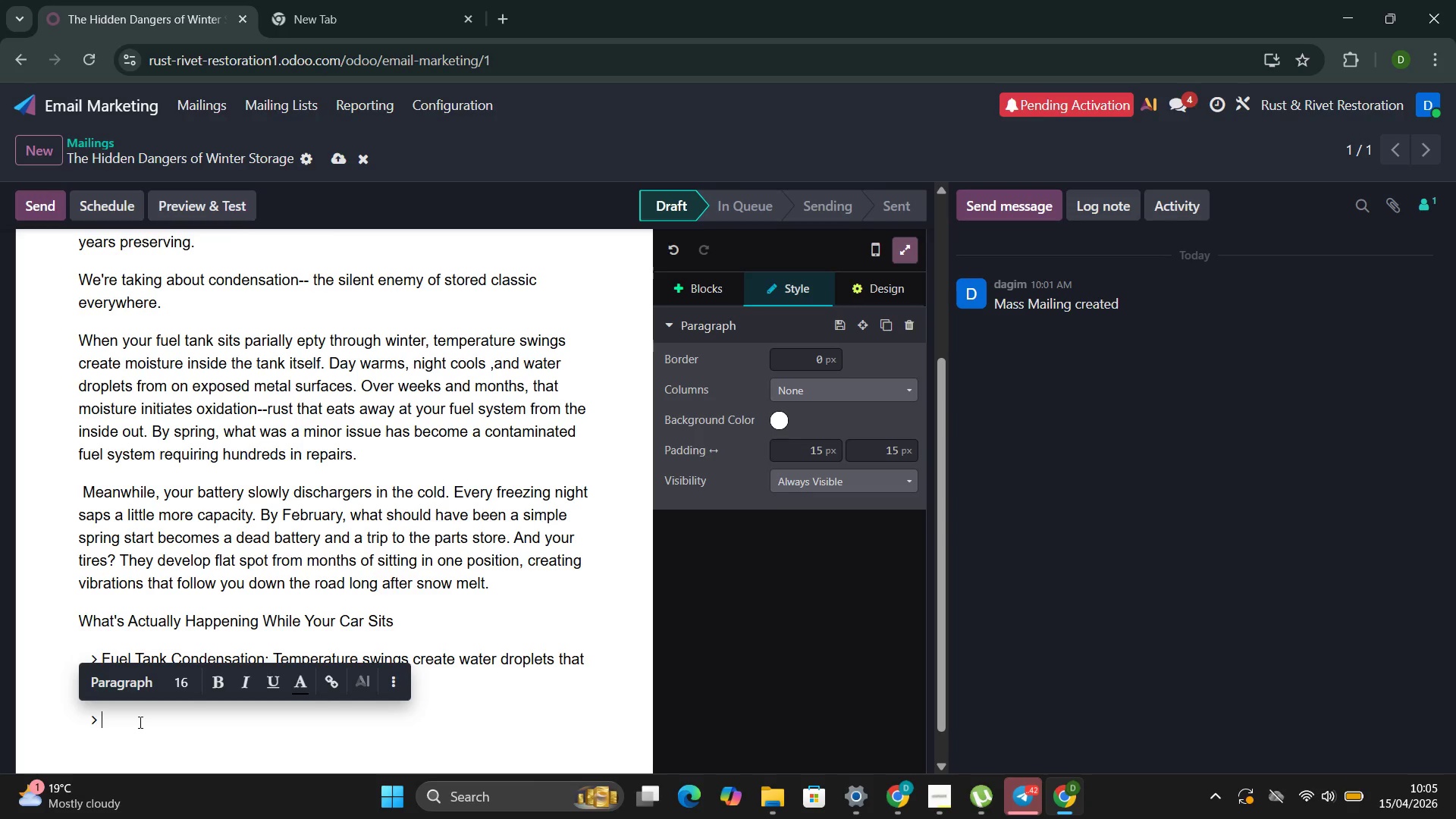 
wait(5.52)
 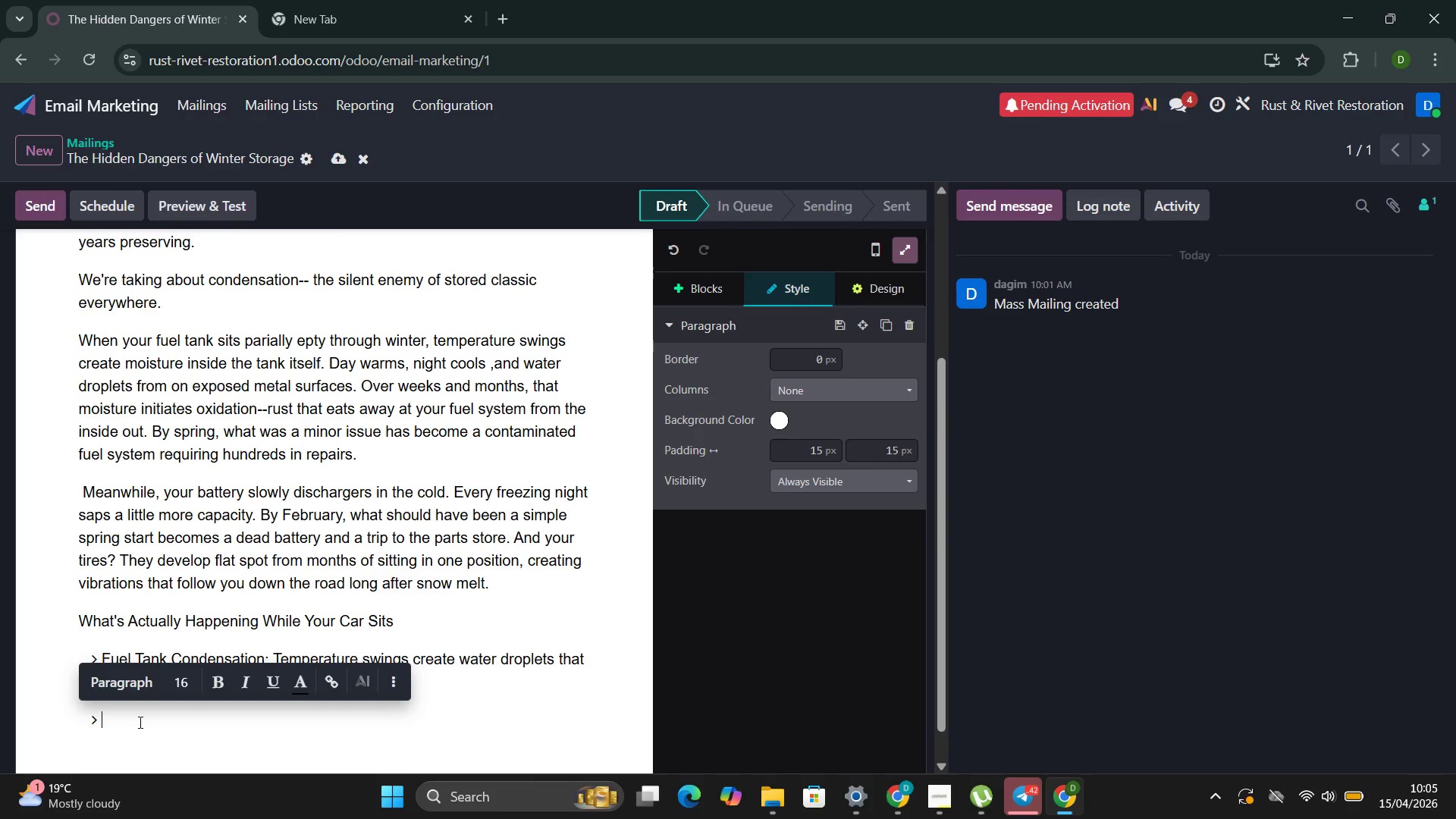 
type(Ba)
 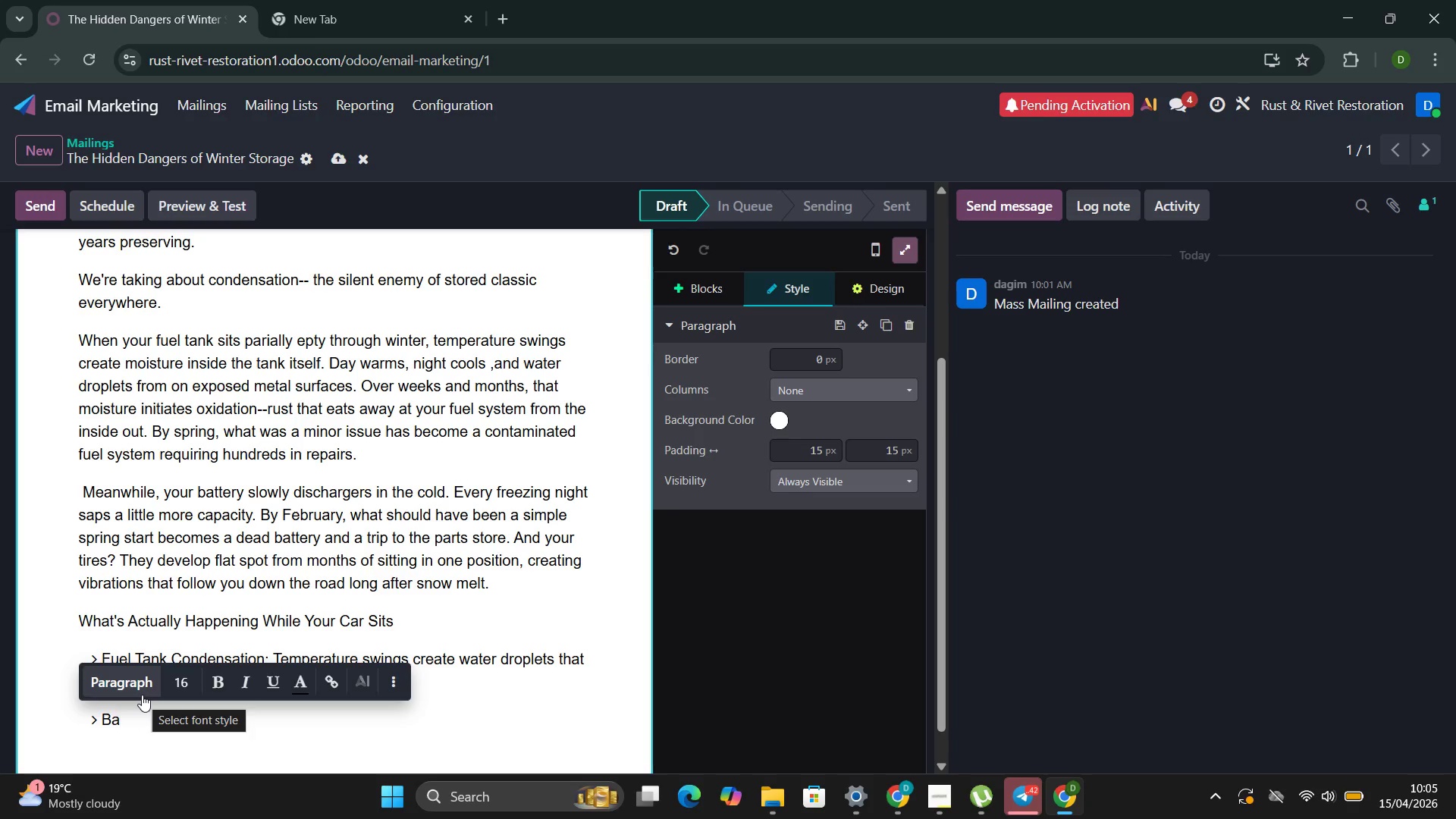 
type(tt)
 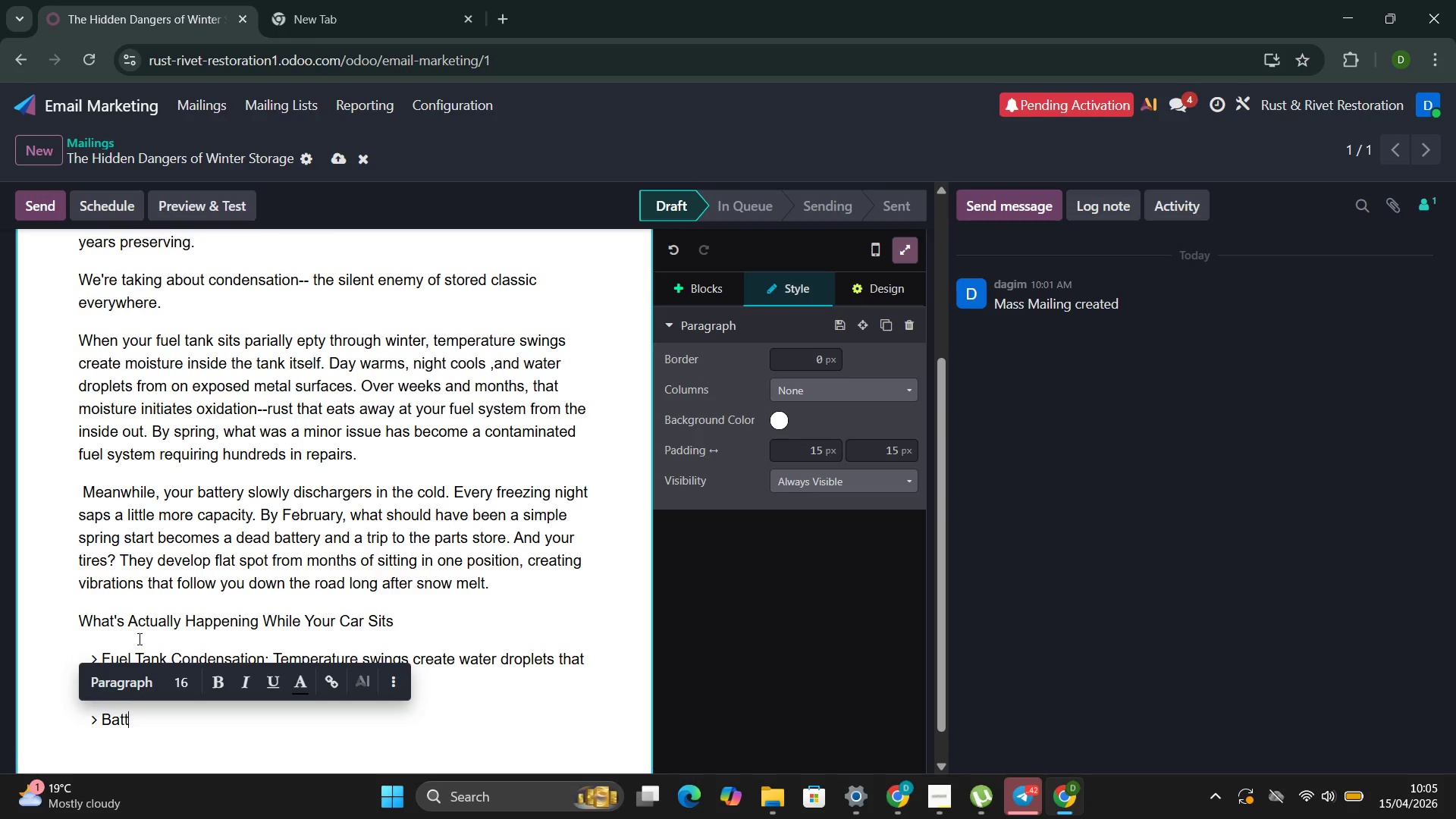 
wait(7.28)
 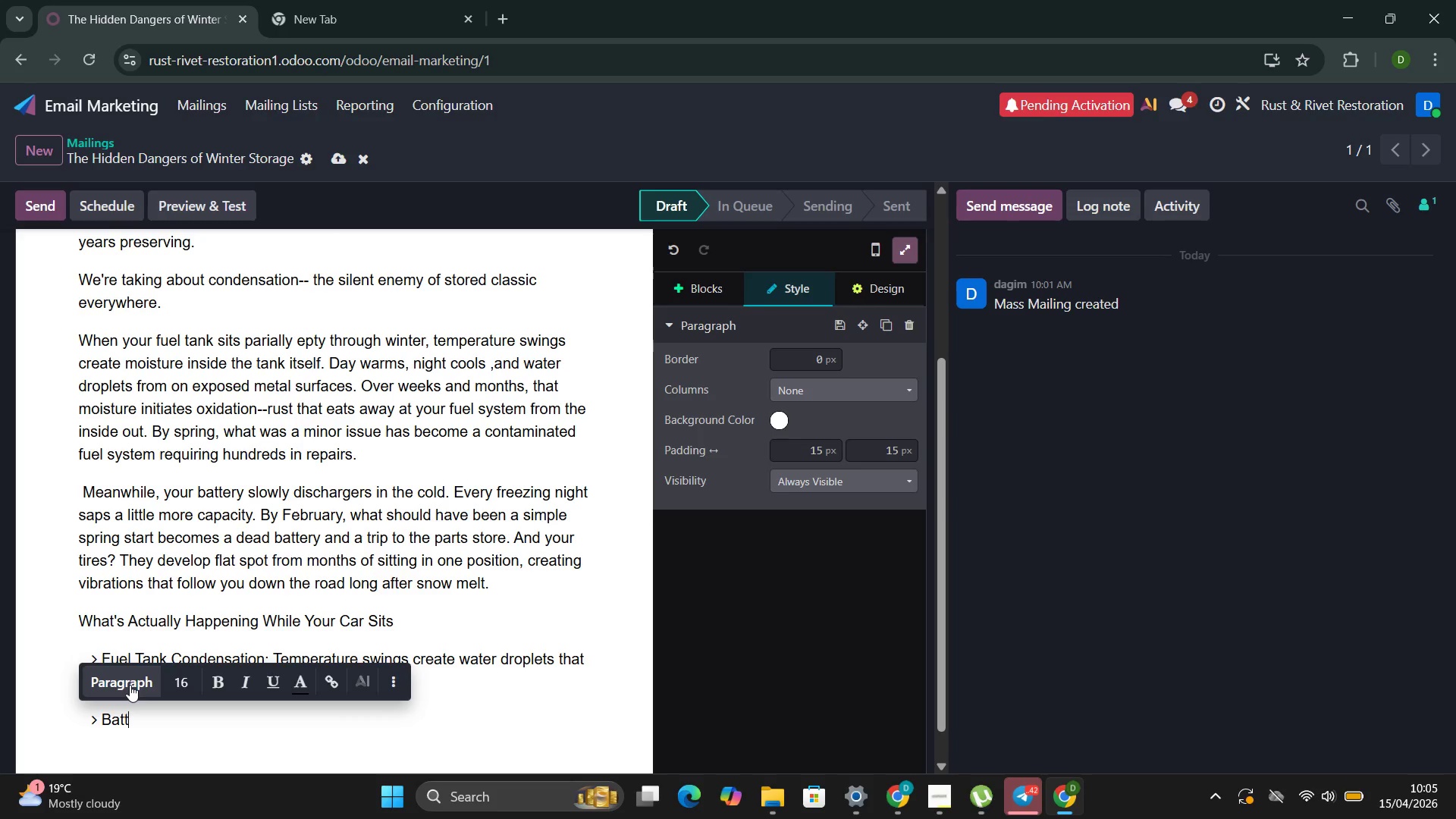 
type(ery )
 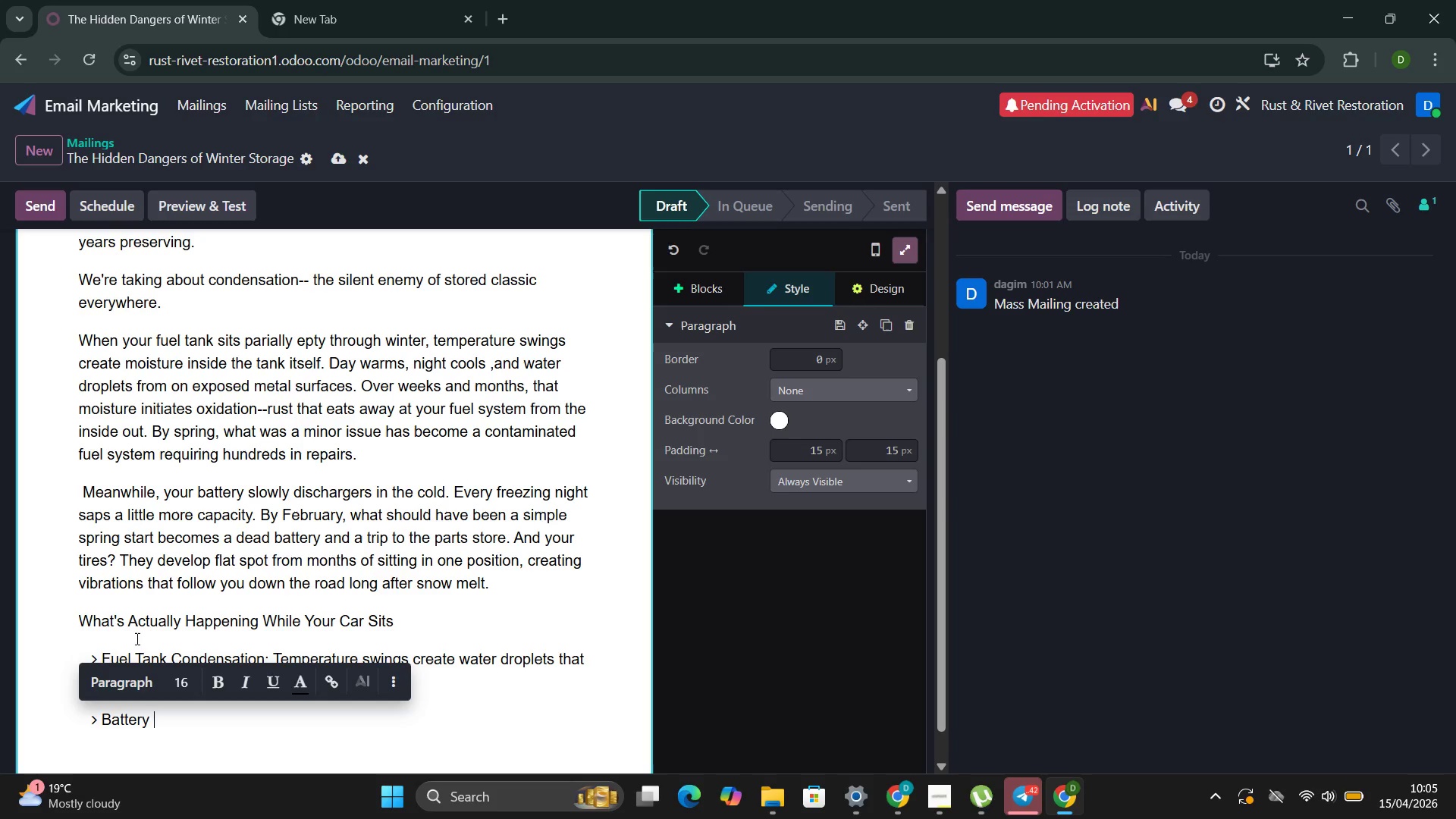 
wait(9.56)
 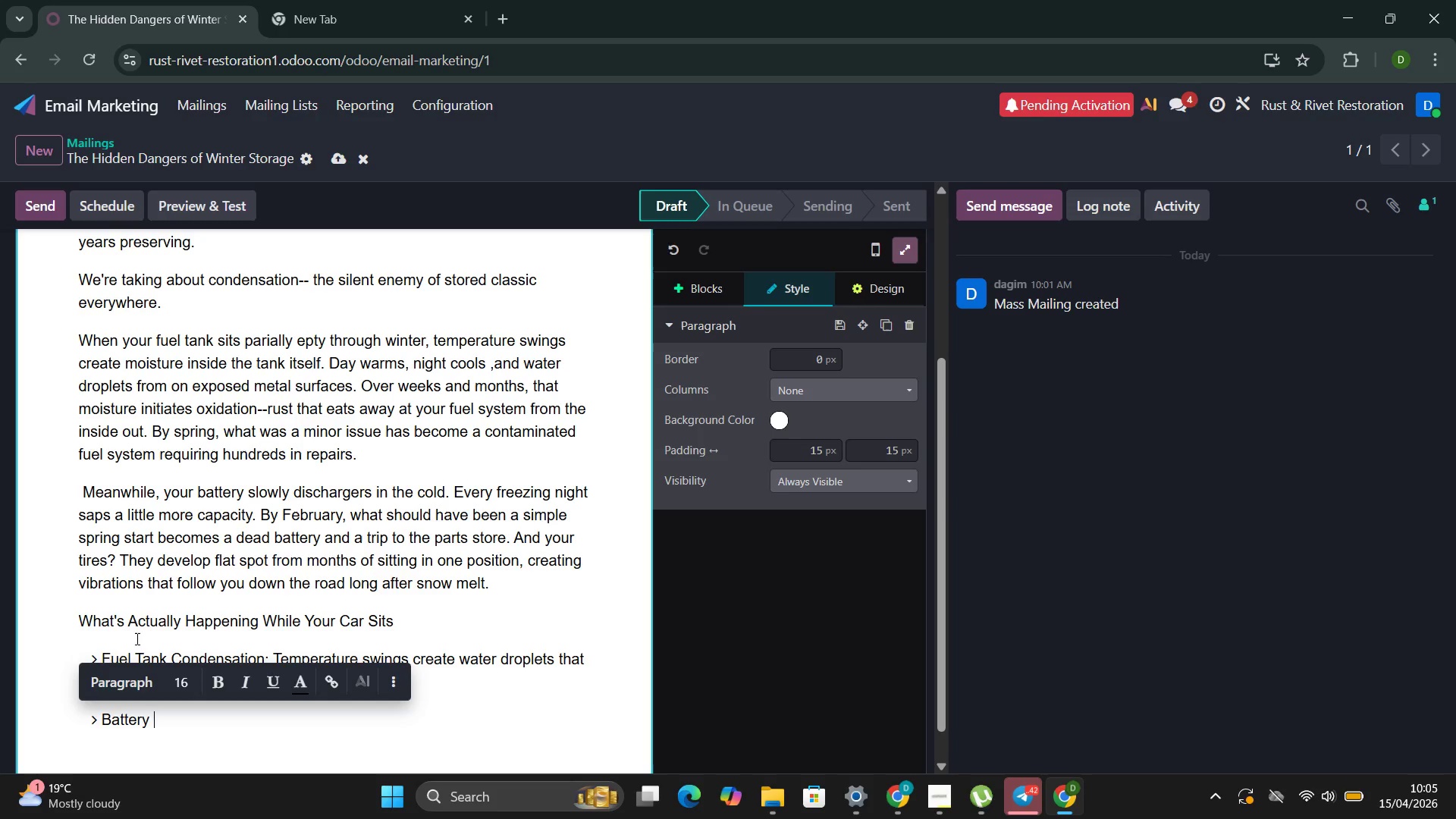 
mouse_move([652, 811])
 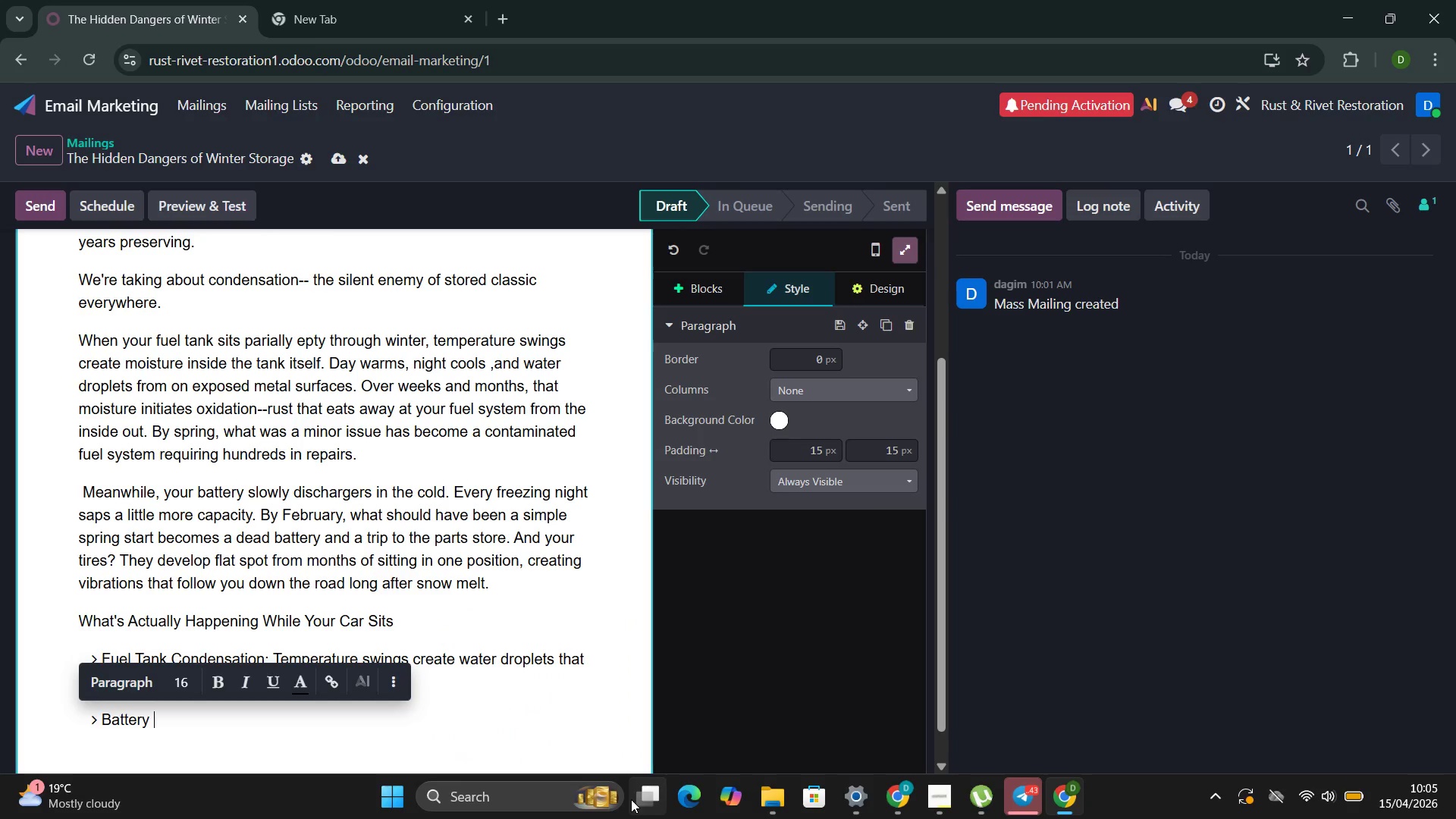 
key(Shift+ShiftLeft)
 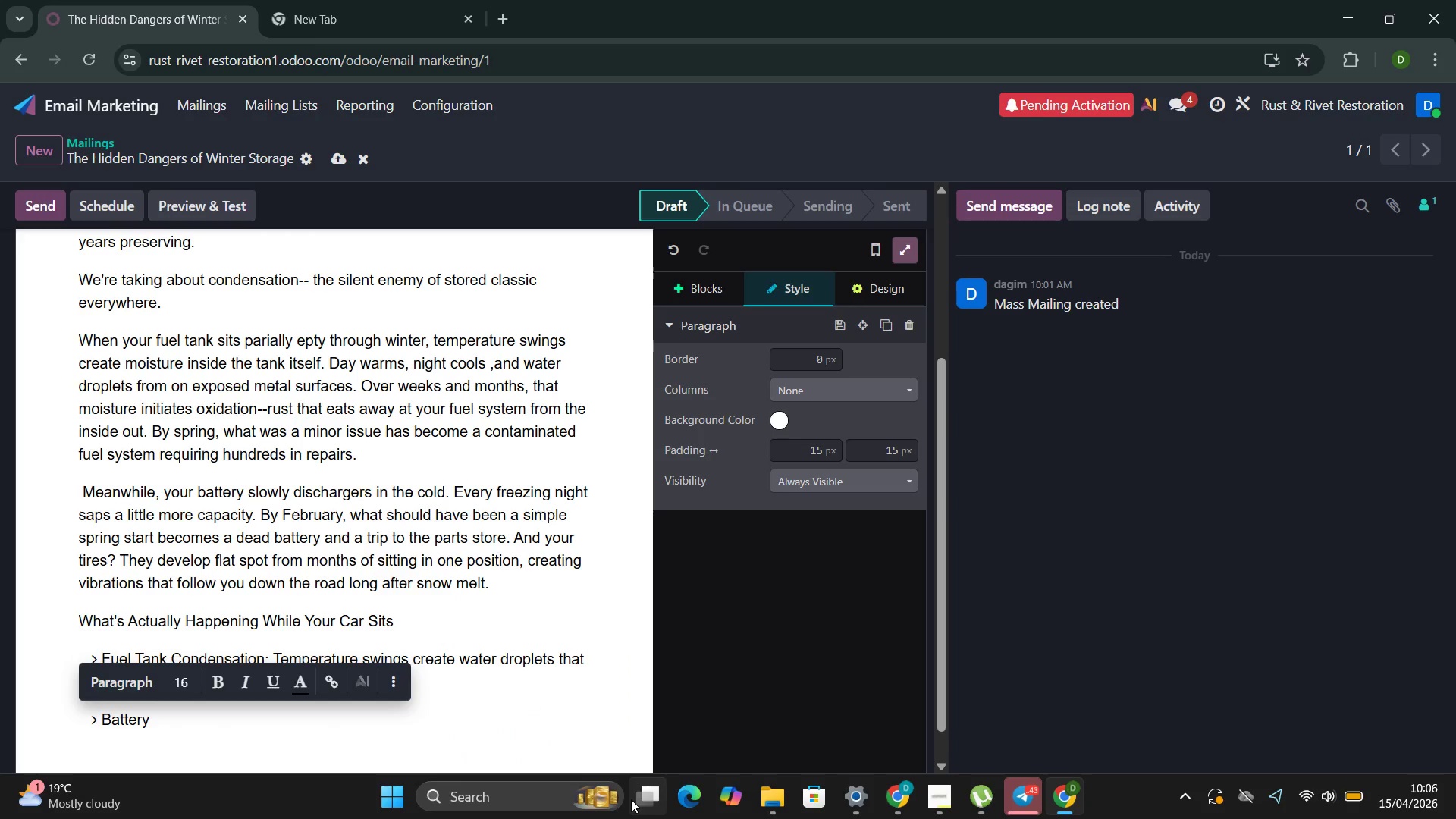 
key(Control+D)
 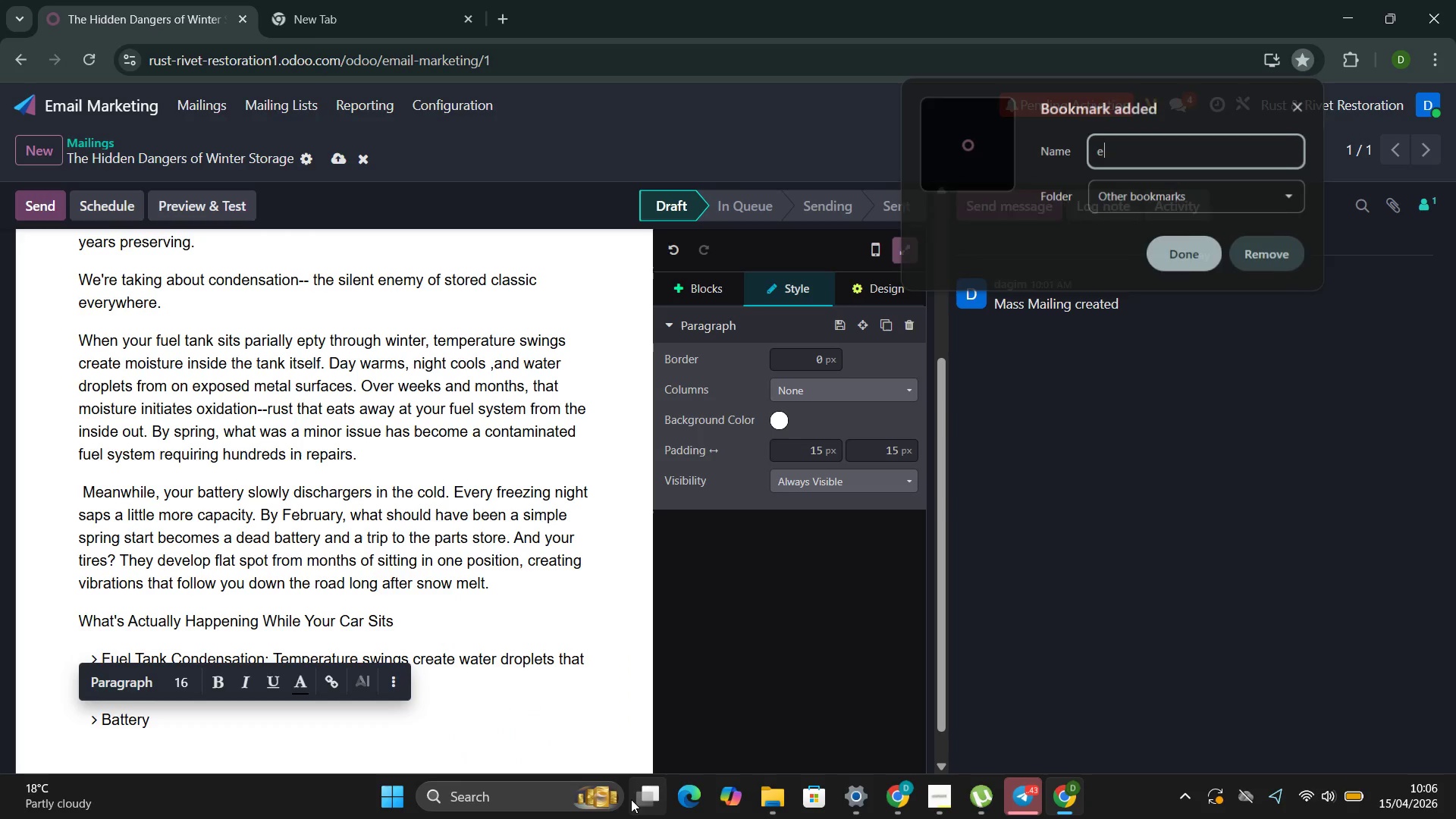 
key(E)
 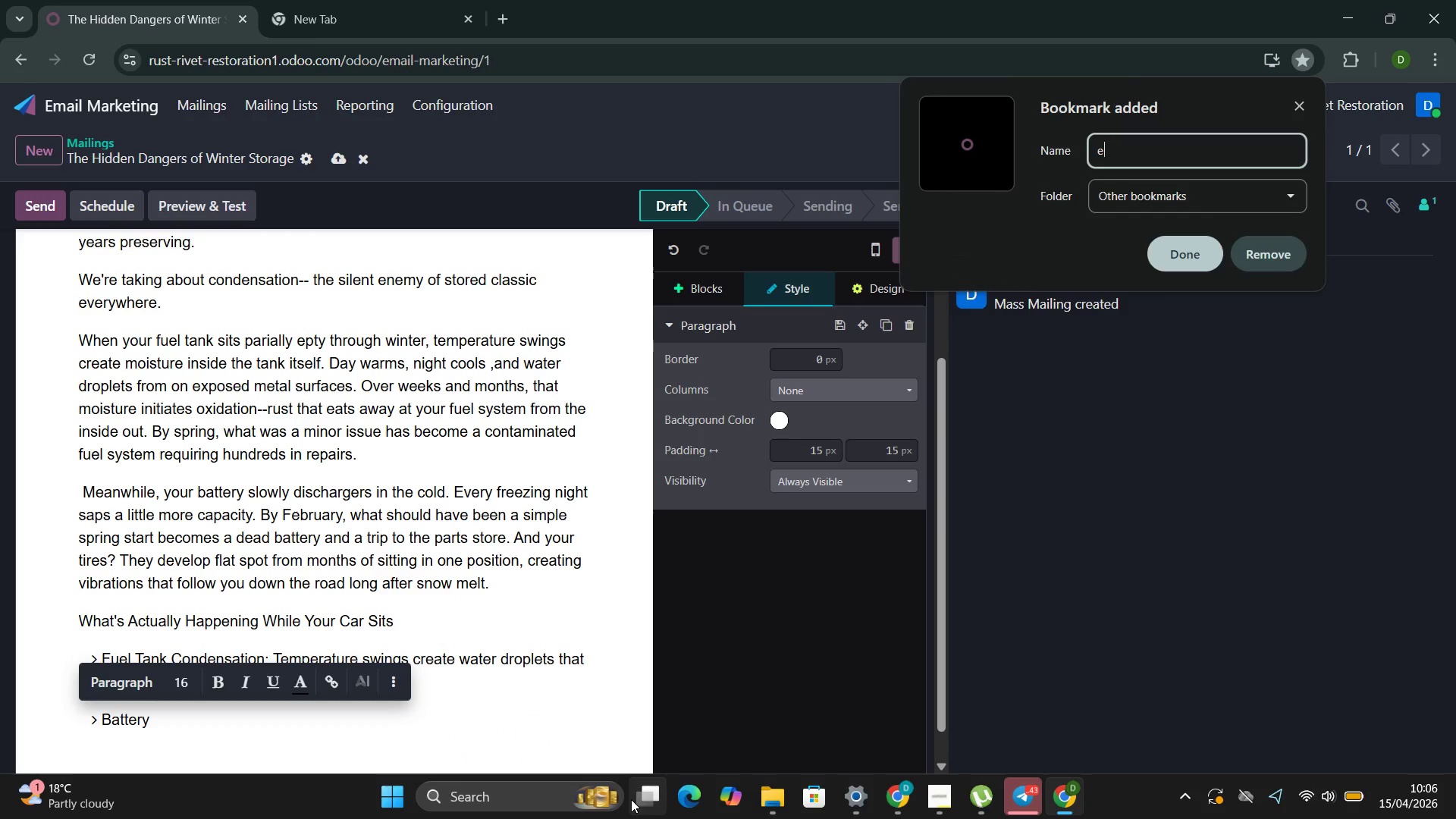 
key(Backspace)
 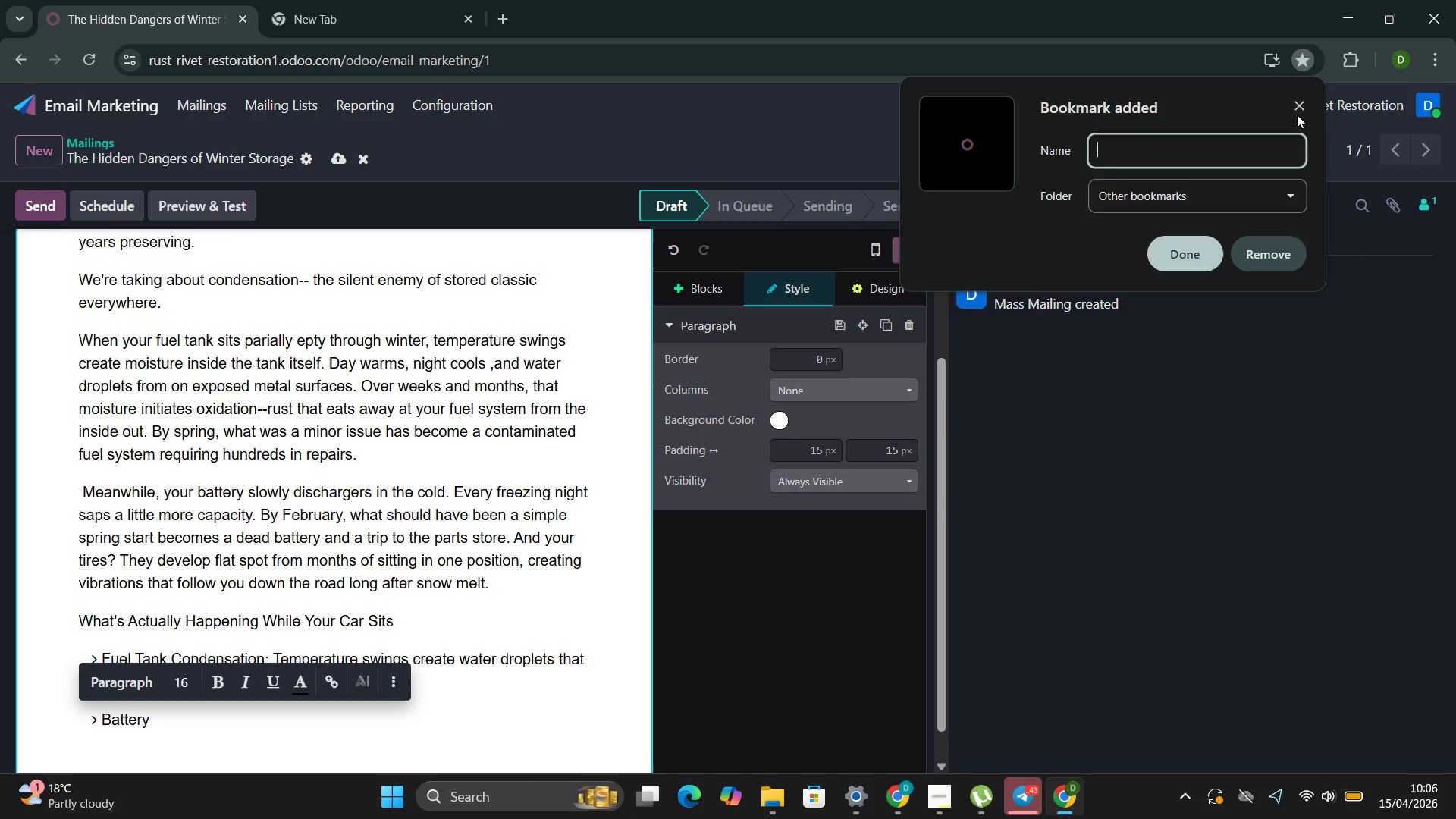 
left_click([1301, 96])
 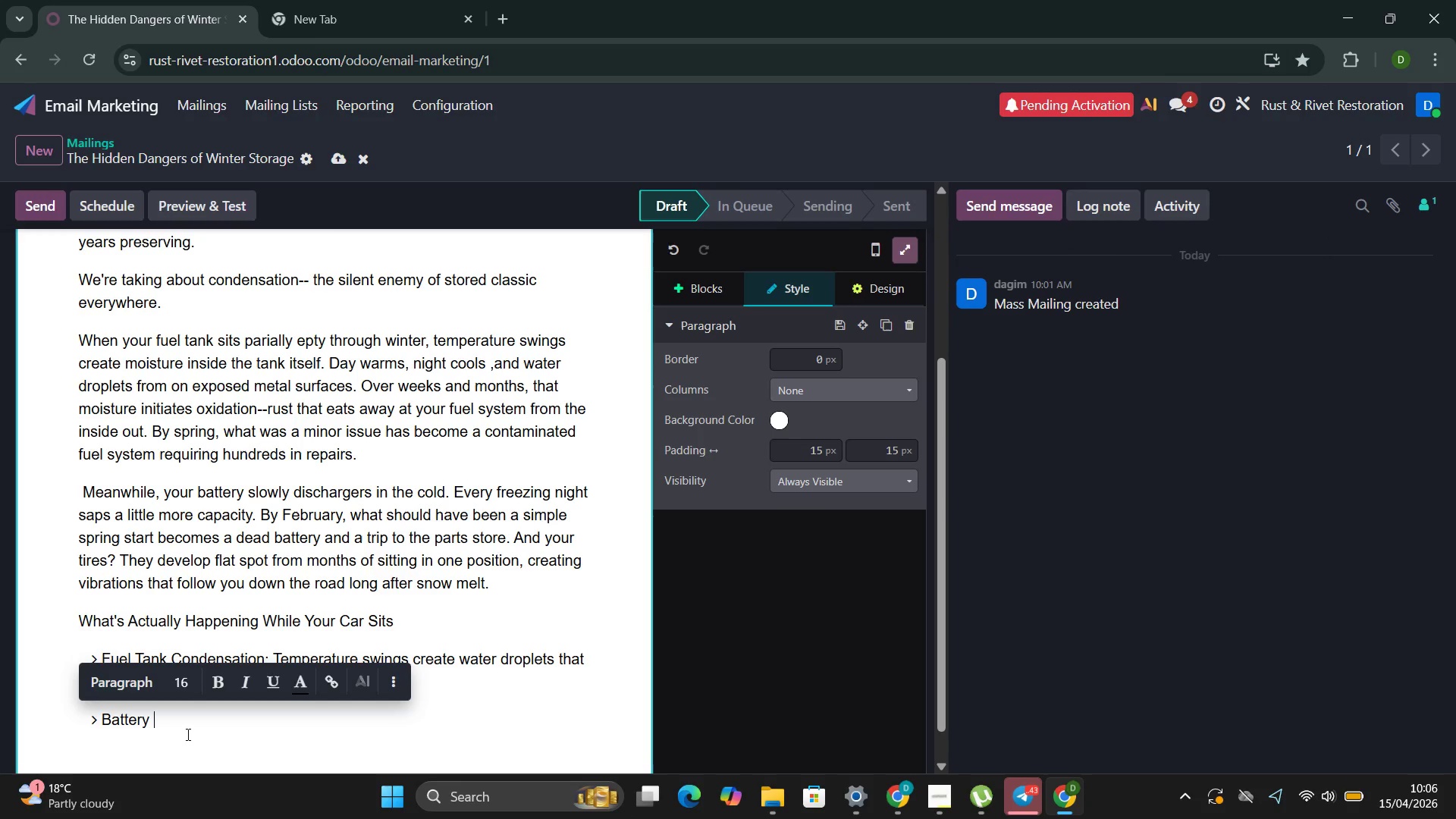 
left_click([187, 734])
 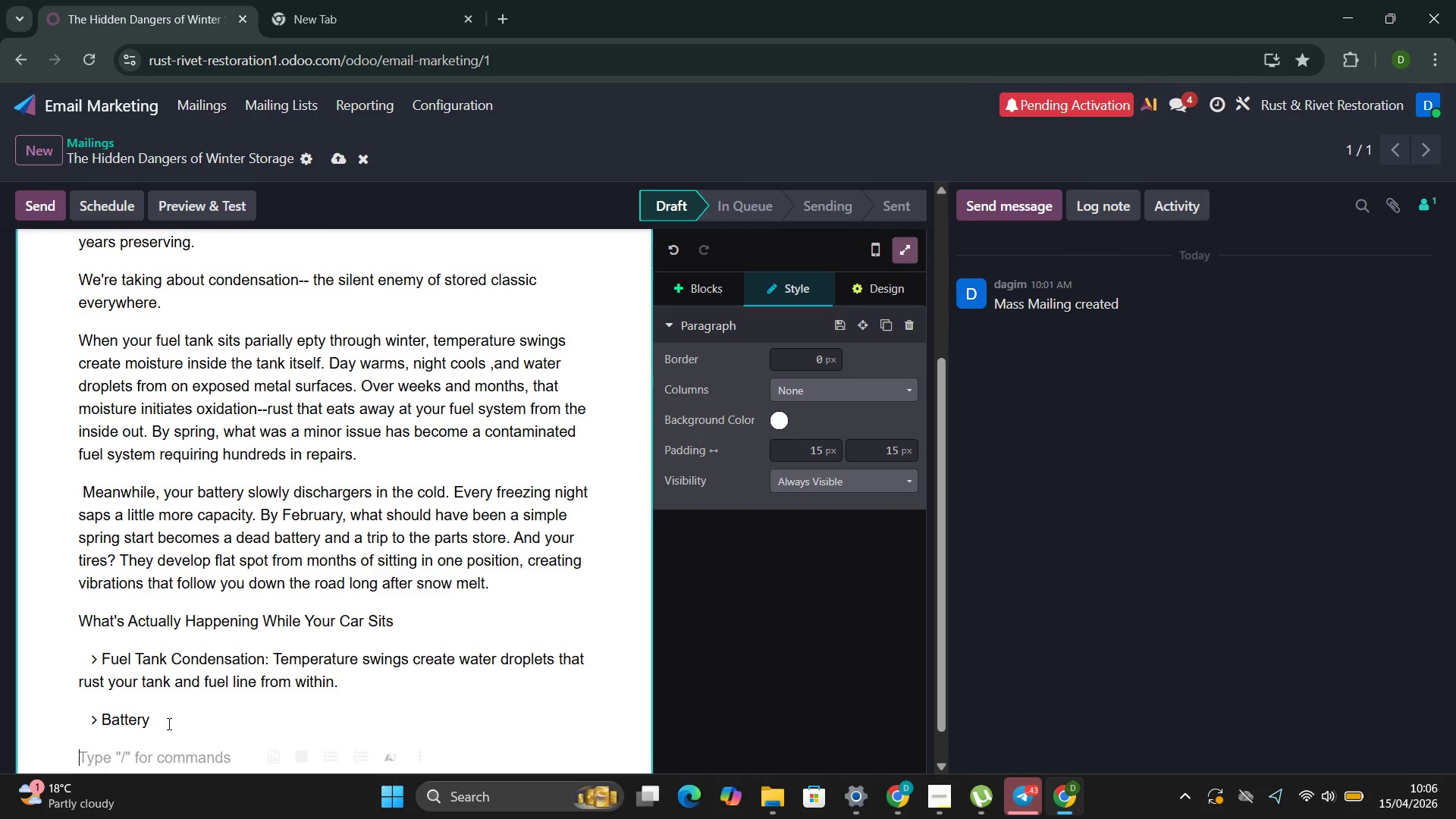 
left_click([168, 723])
 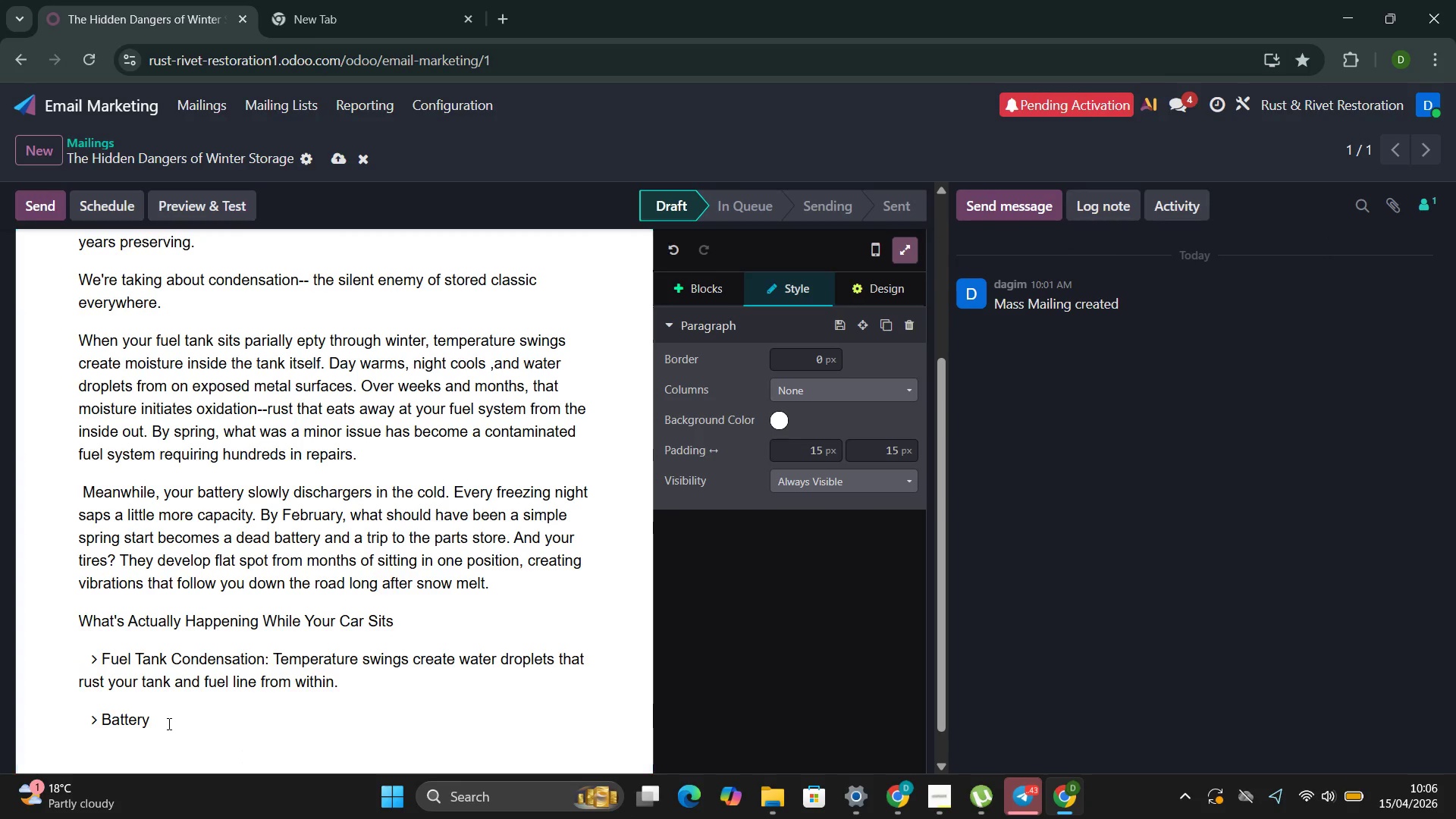 
type(Degradation )
key(Backspace)
type(:)
 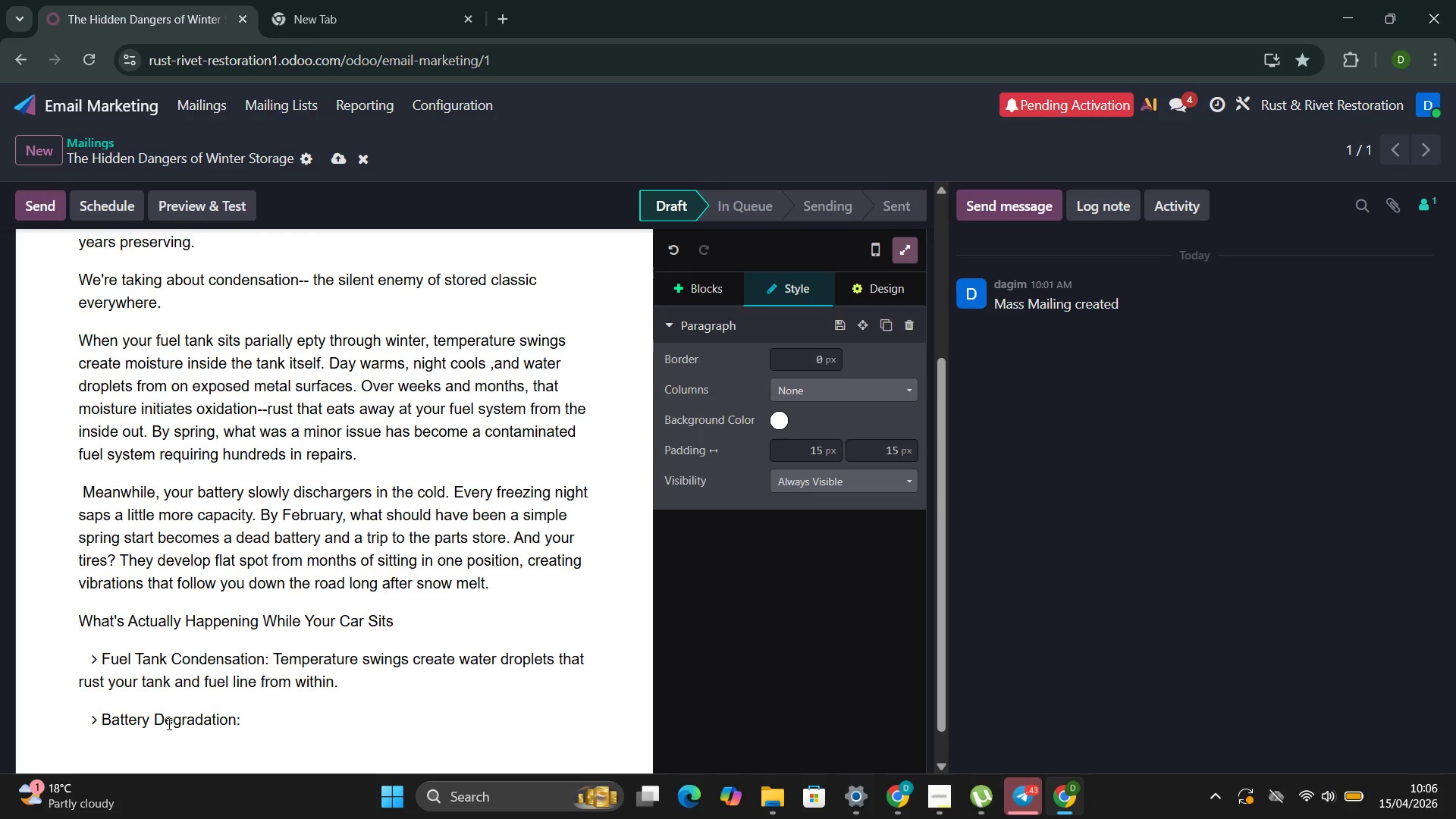 
hold_key(key=ShiftLeft, duration=0.67)
 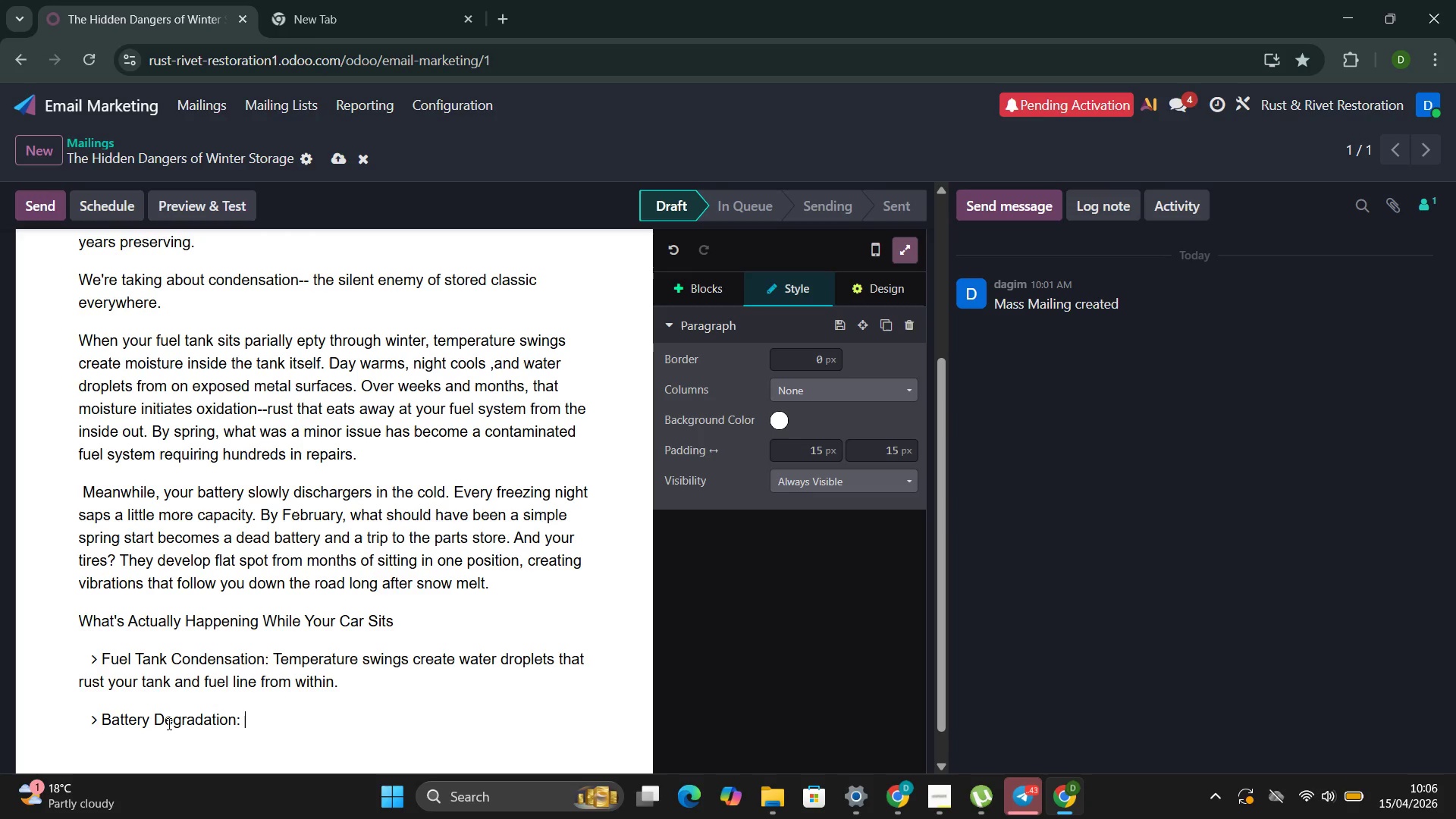 
type( )
key(Backspace)
type( Cols)
key(Backspace)
type(d )
 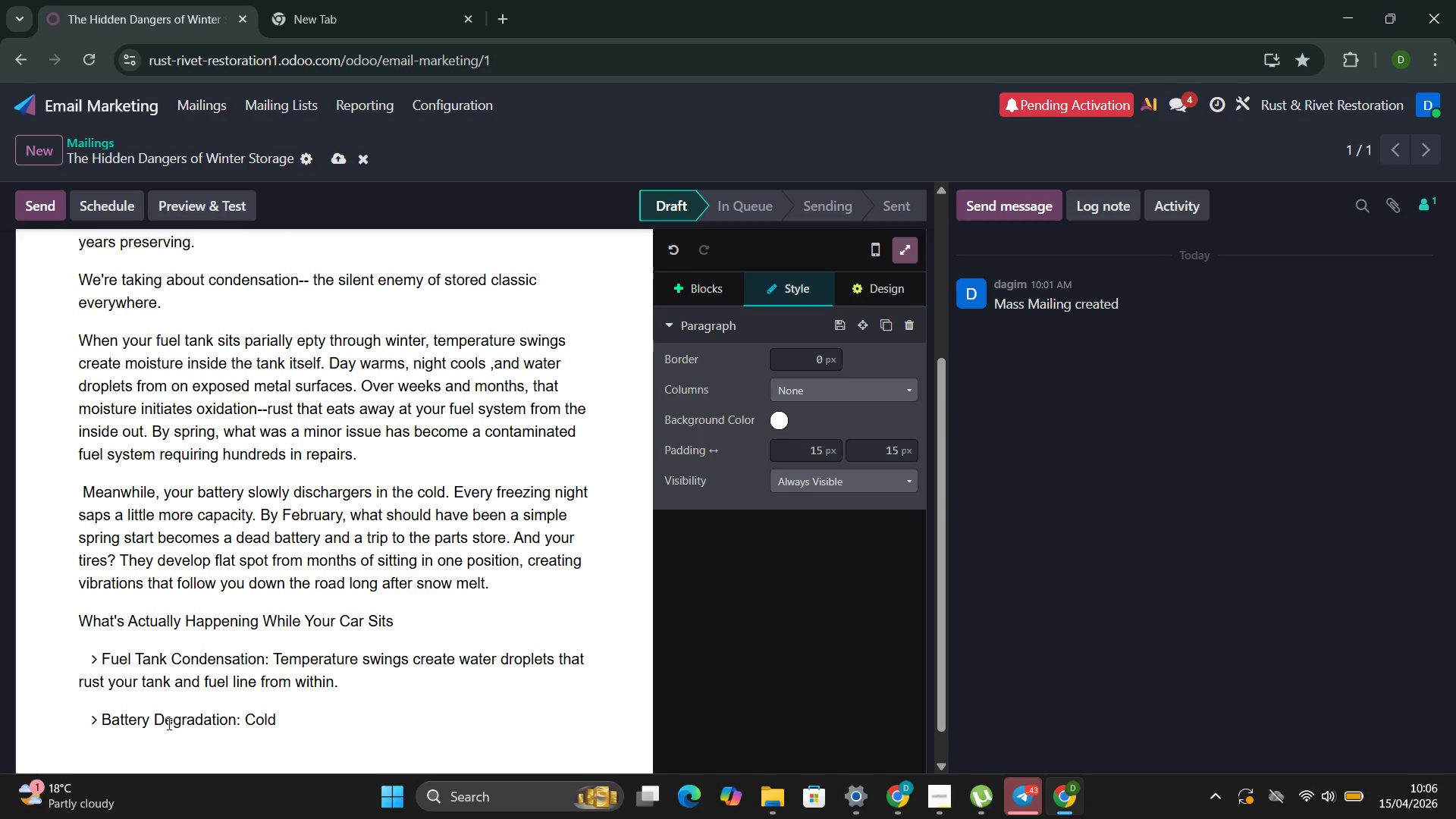 
type(temperati)
key(Backspace)
type(ure )
key(Backspace)
type(s accelerate and permanently )
 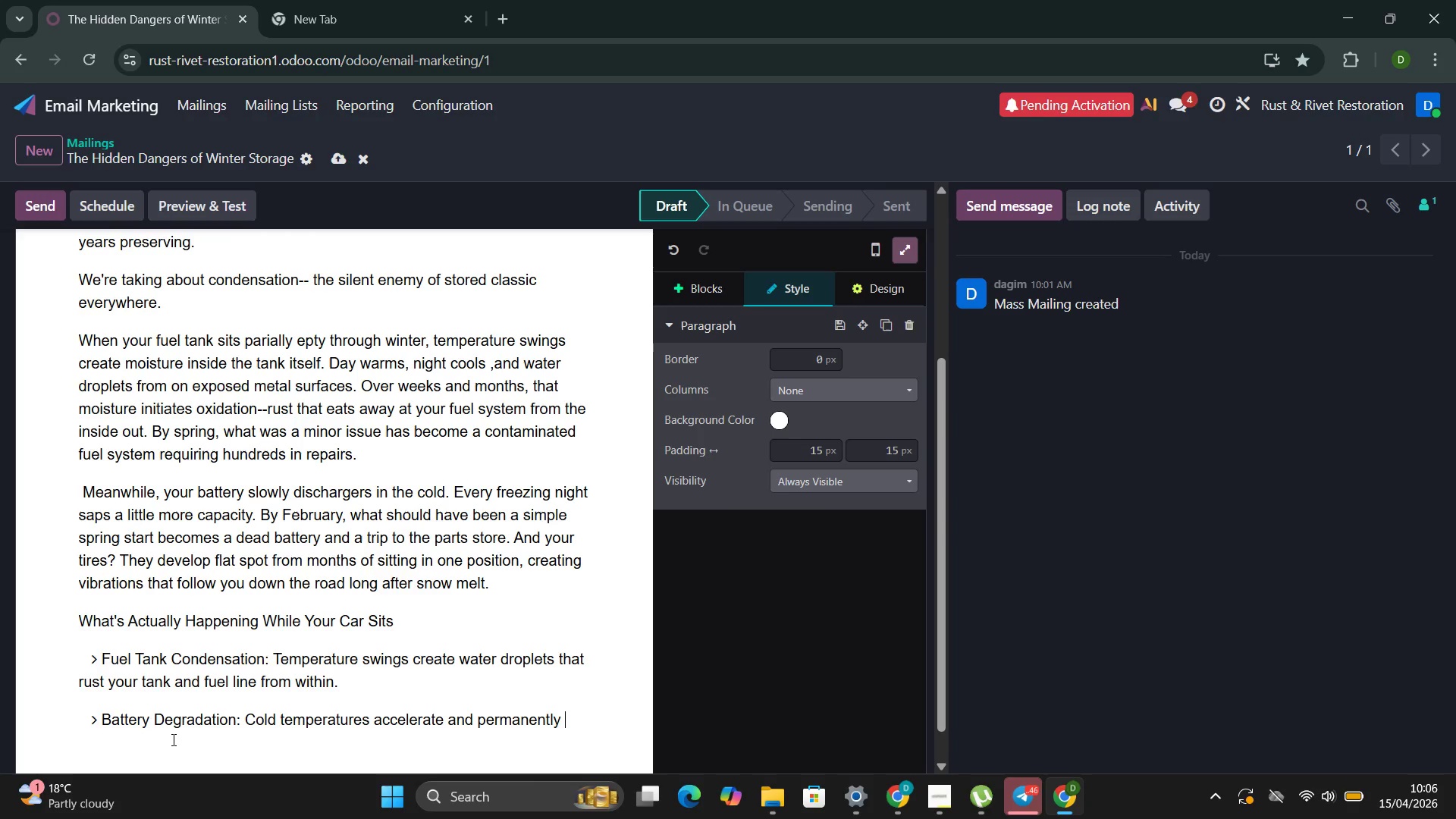 
type(reduce battery)
 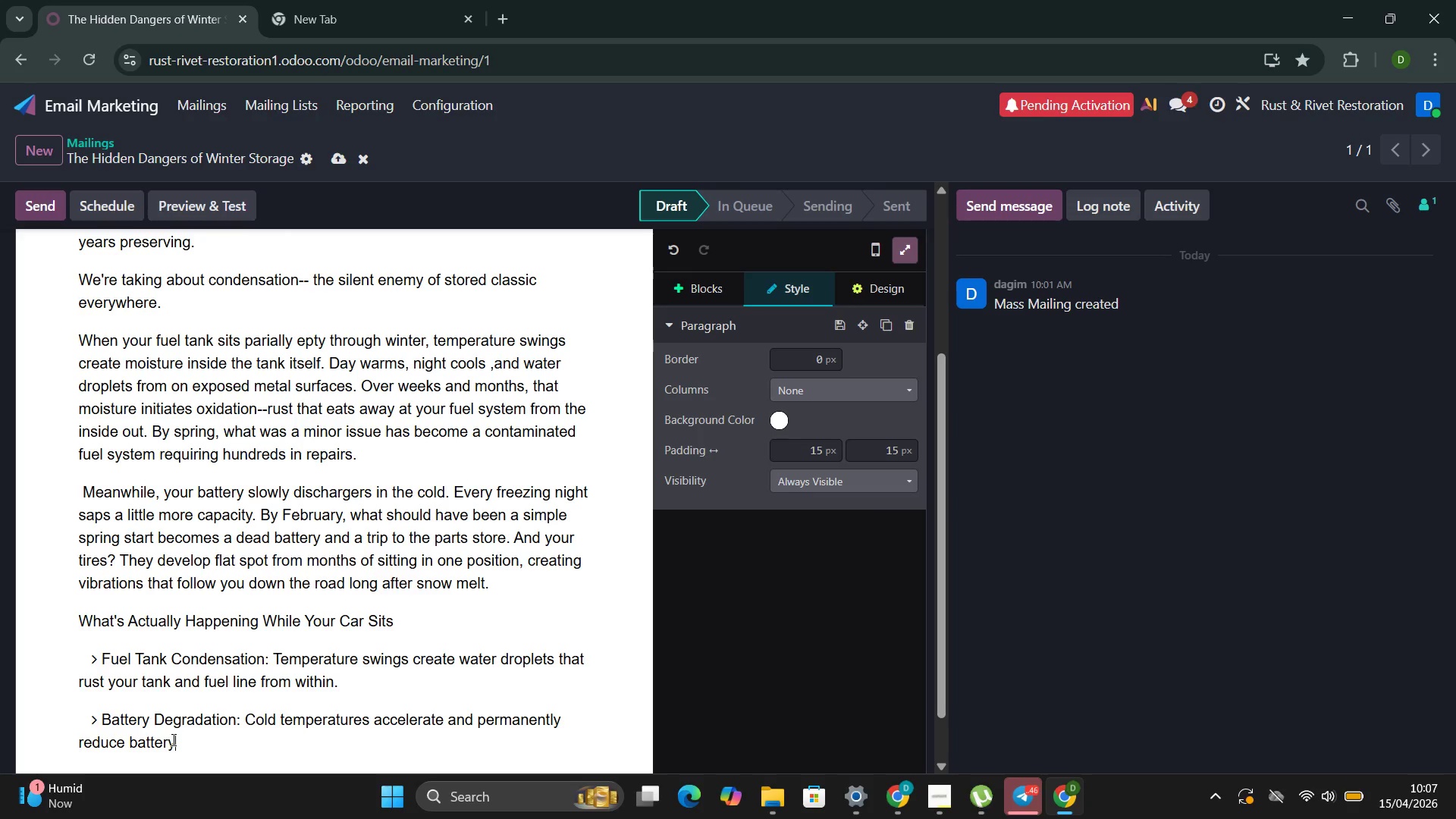 
type( le)
key(Backspace)
type(ifespan)
 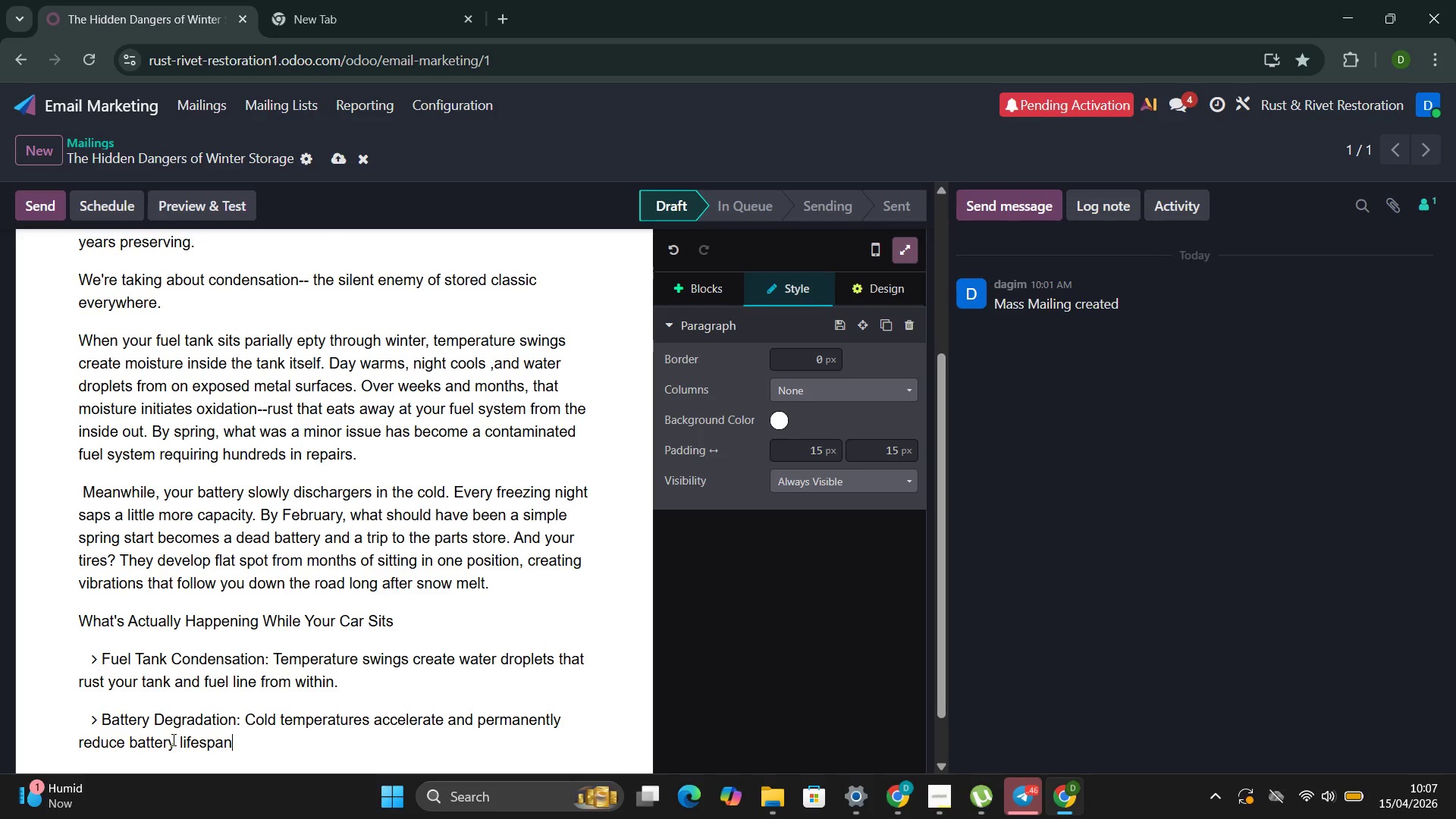 
key(Enter)
 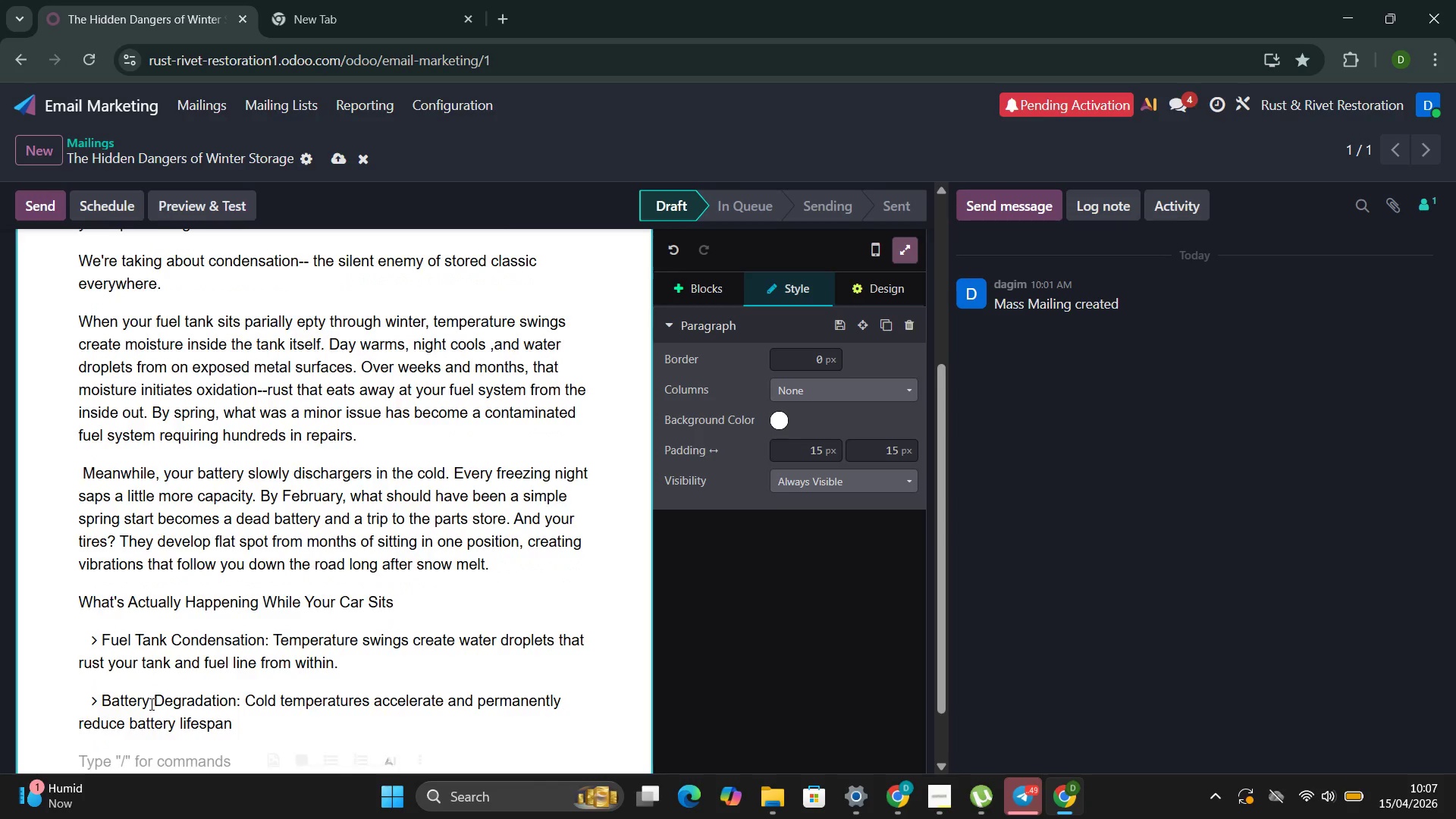 
key(Control+V)
 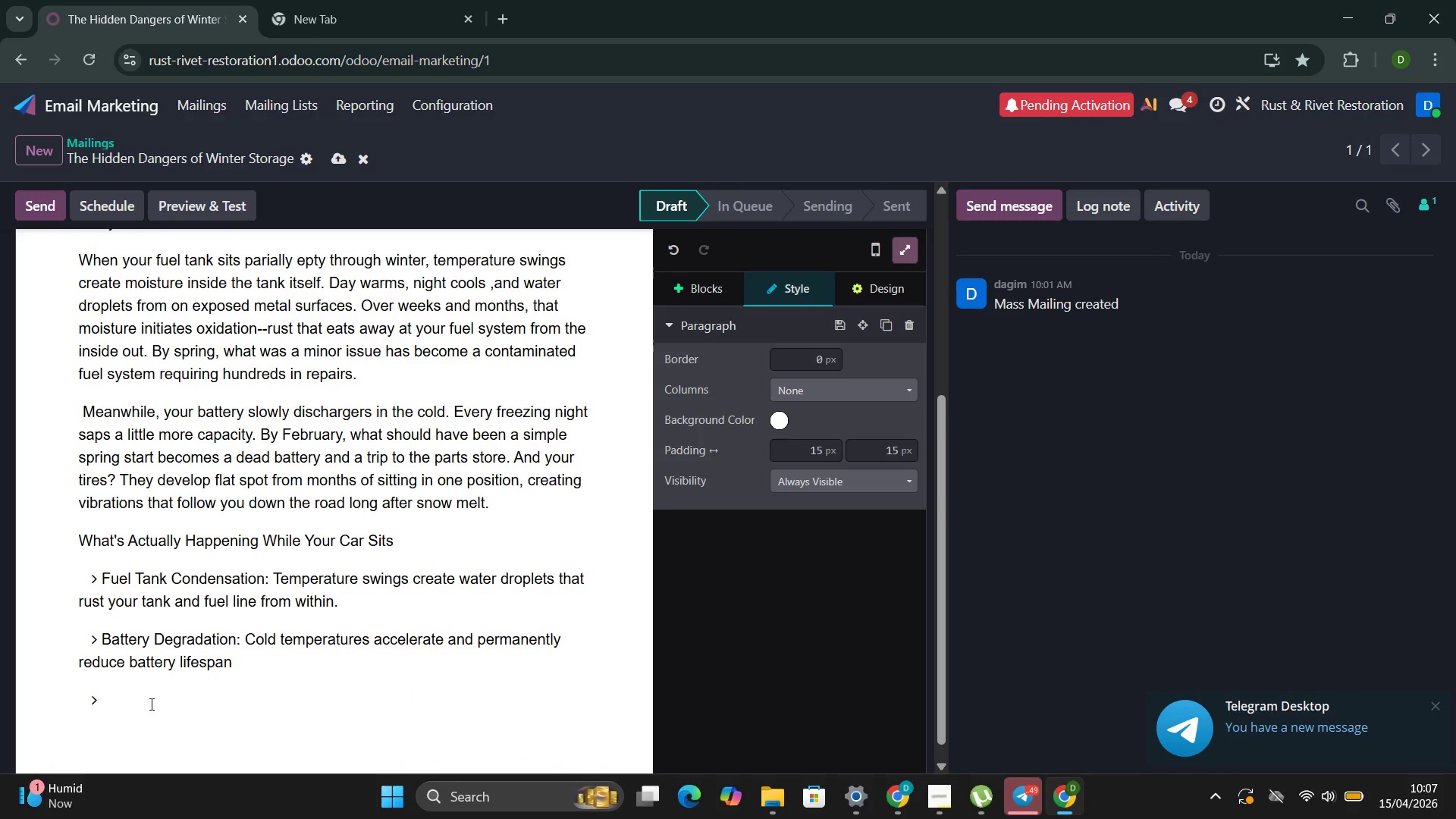 
type( Fuil)
 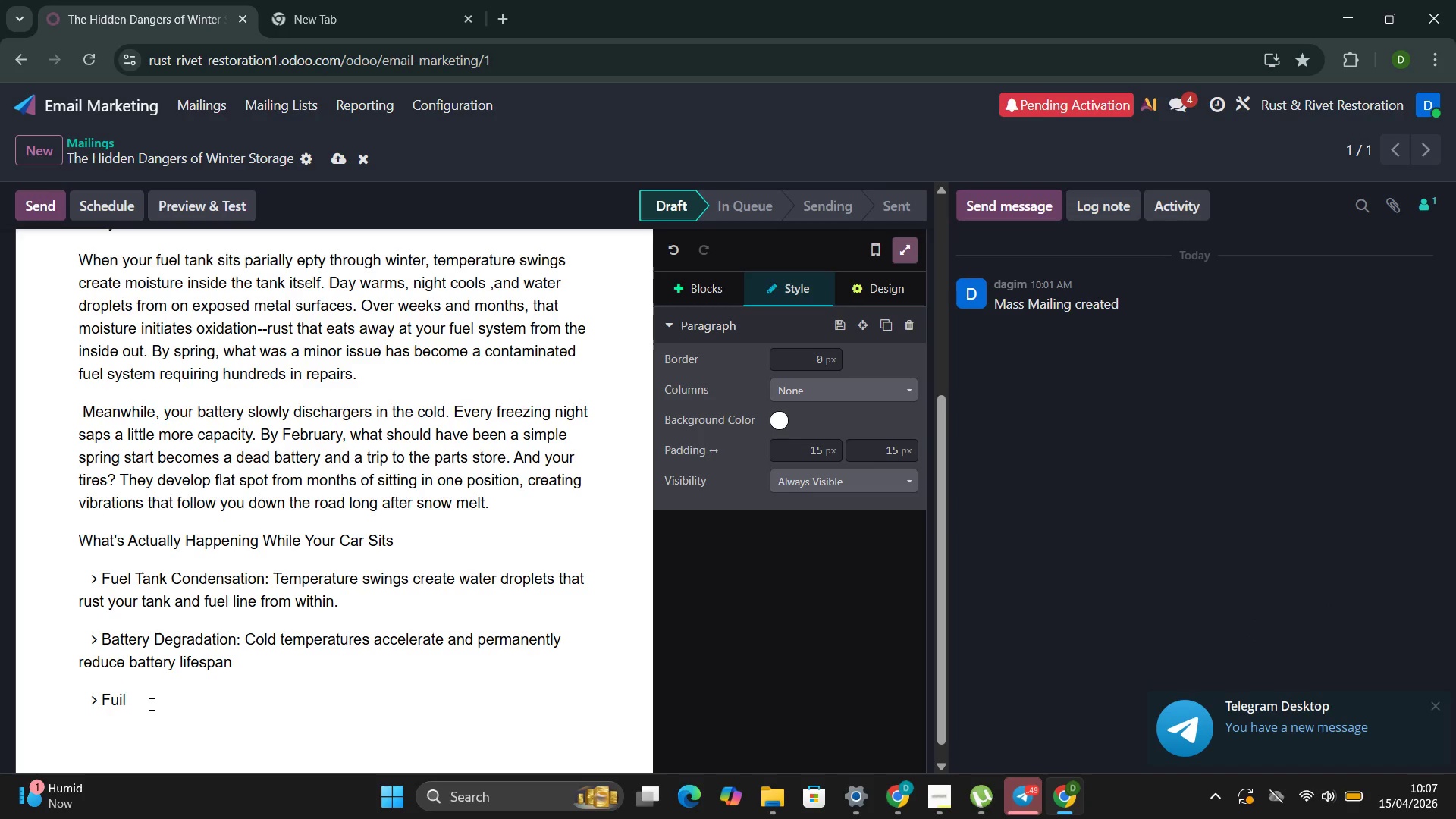 
type( Spea)
key(Backspace)
key(Backspace)
type(a)
 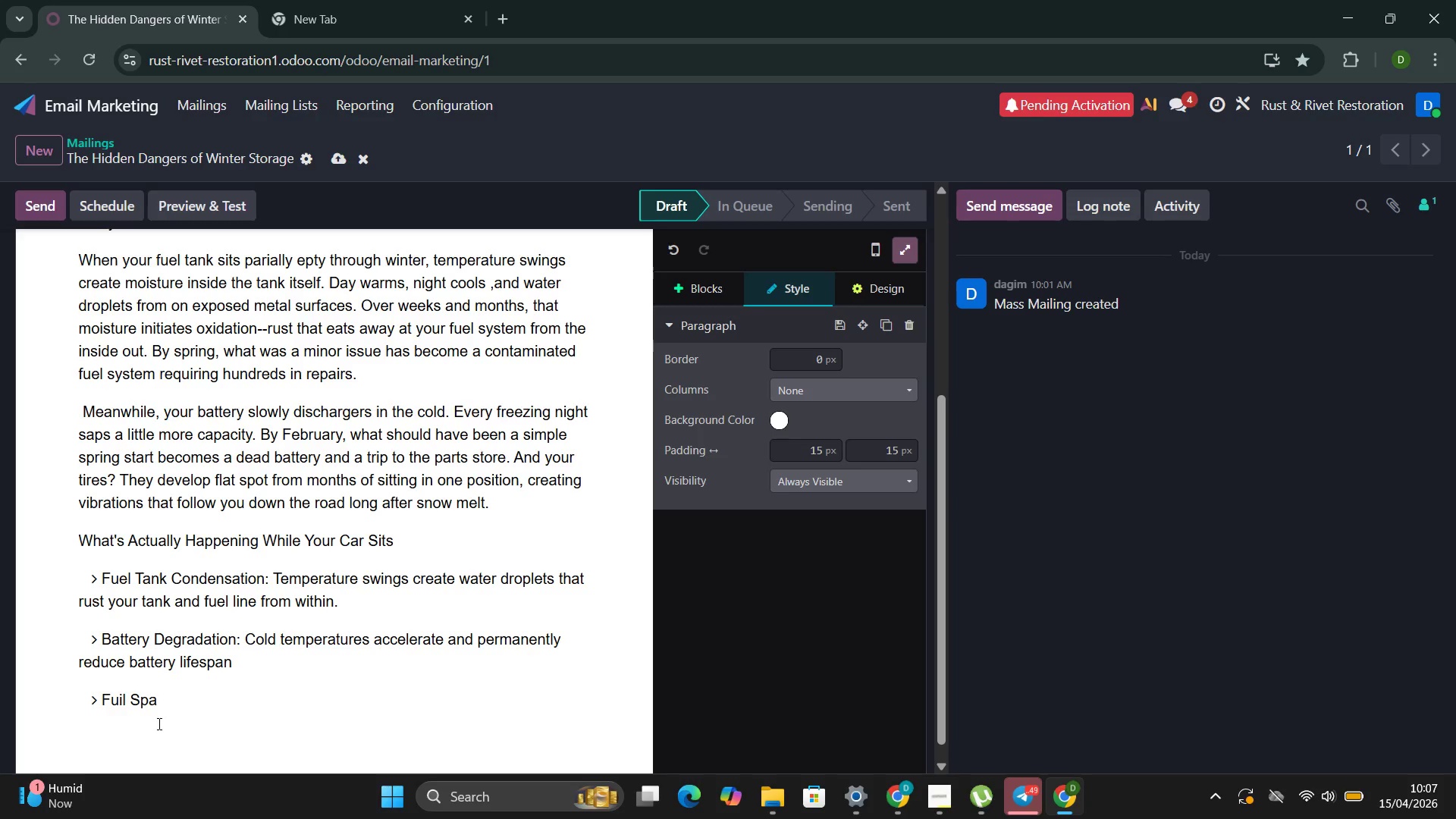 
key(ArrowLeft)
 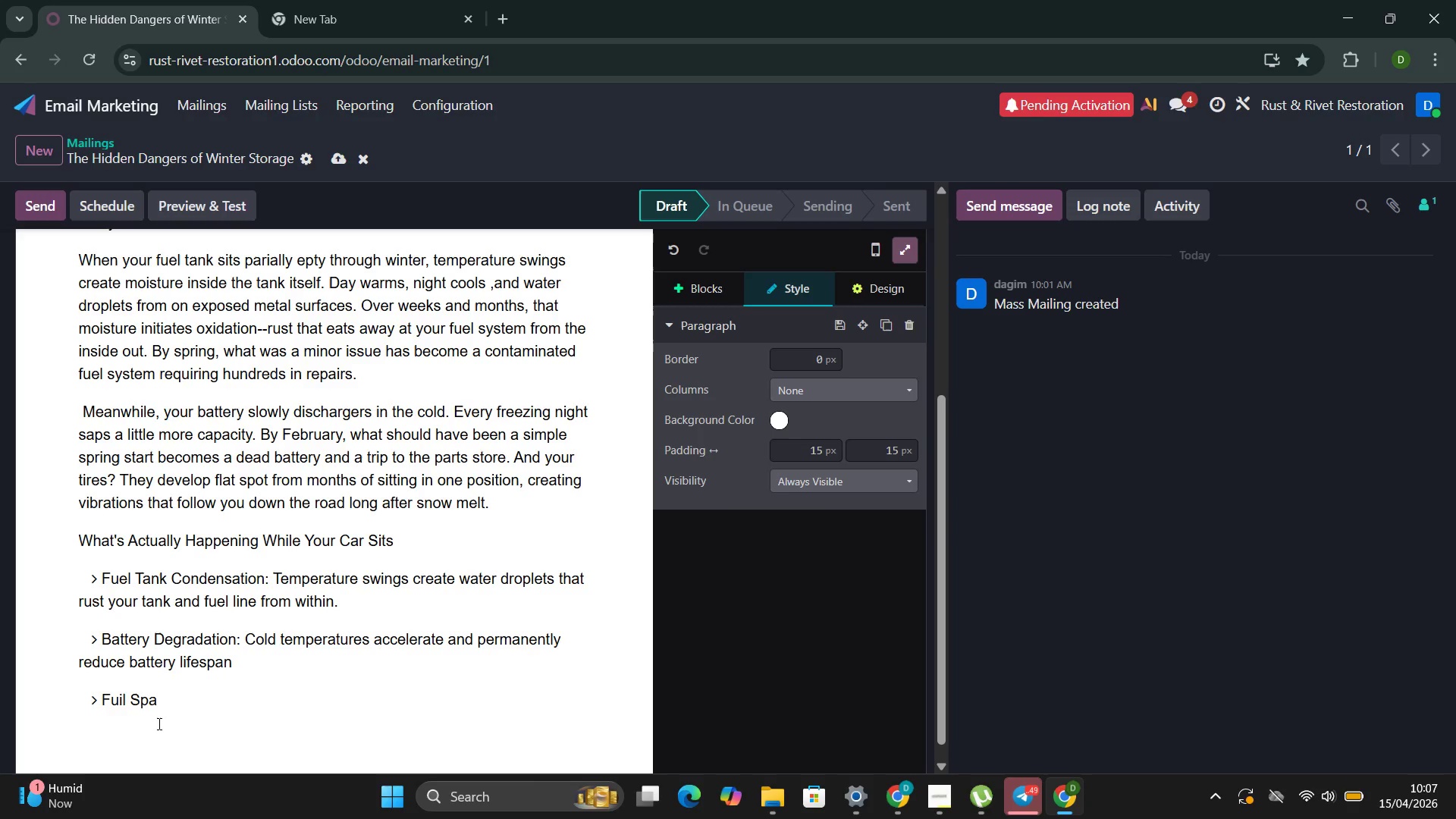 
key(ArrowLeft)
 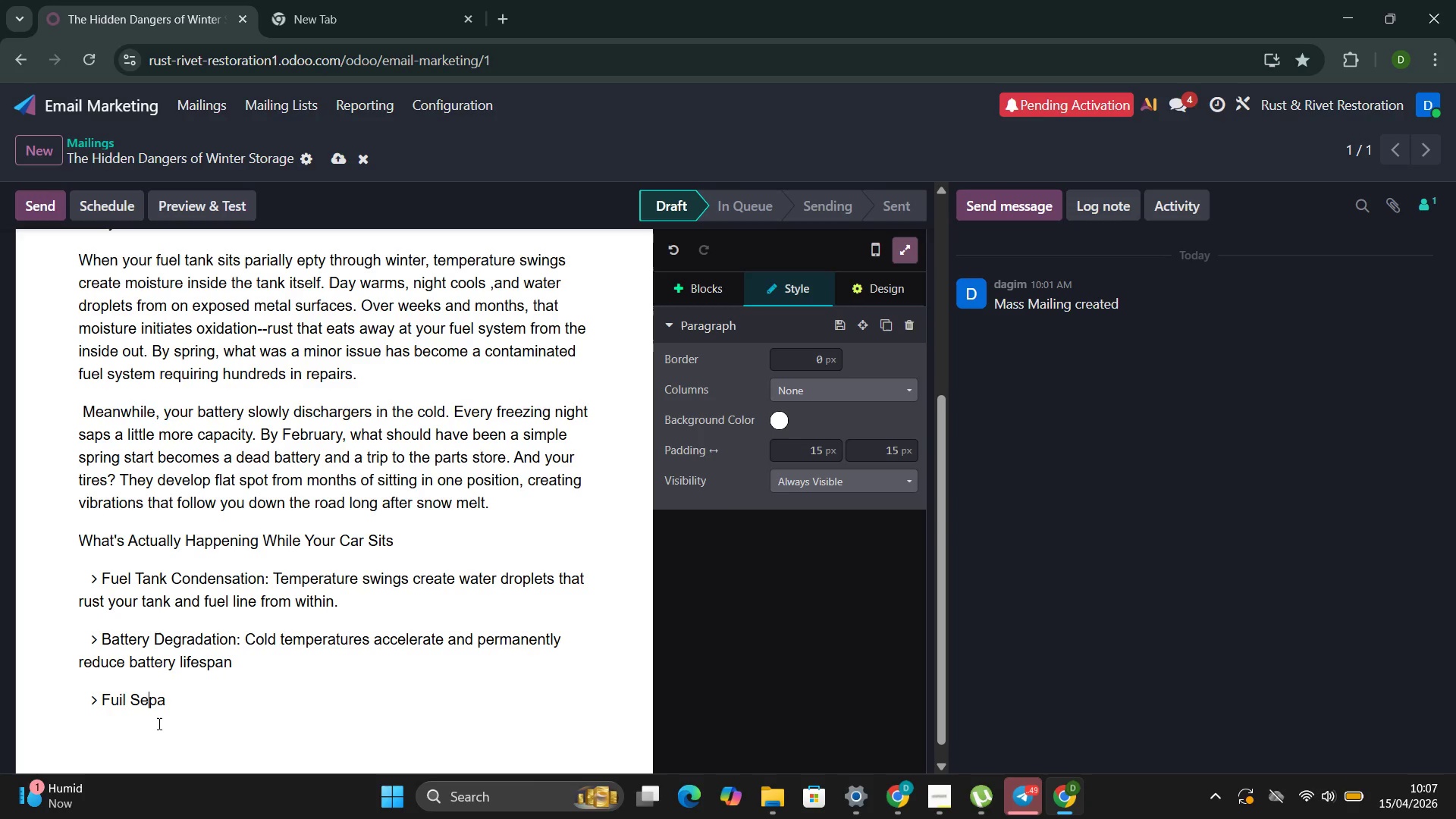 
key(E)
 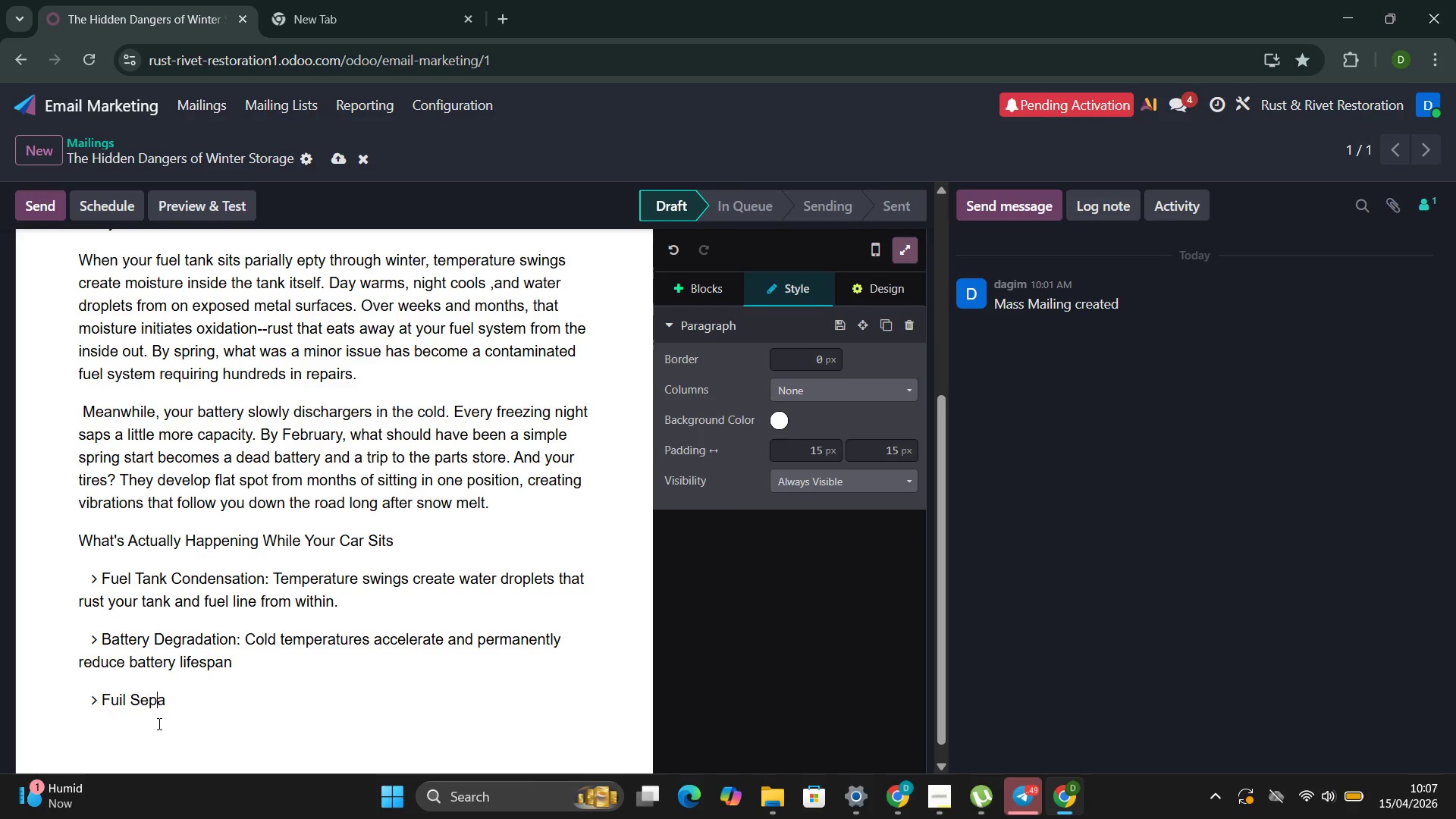 
key(ArrowRight)
 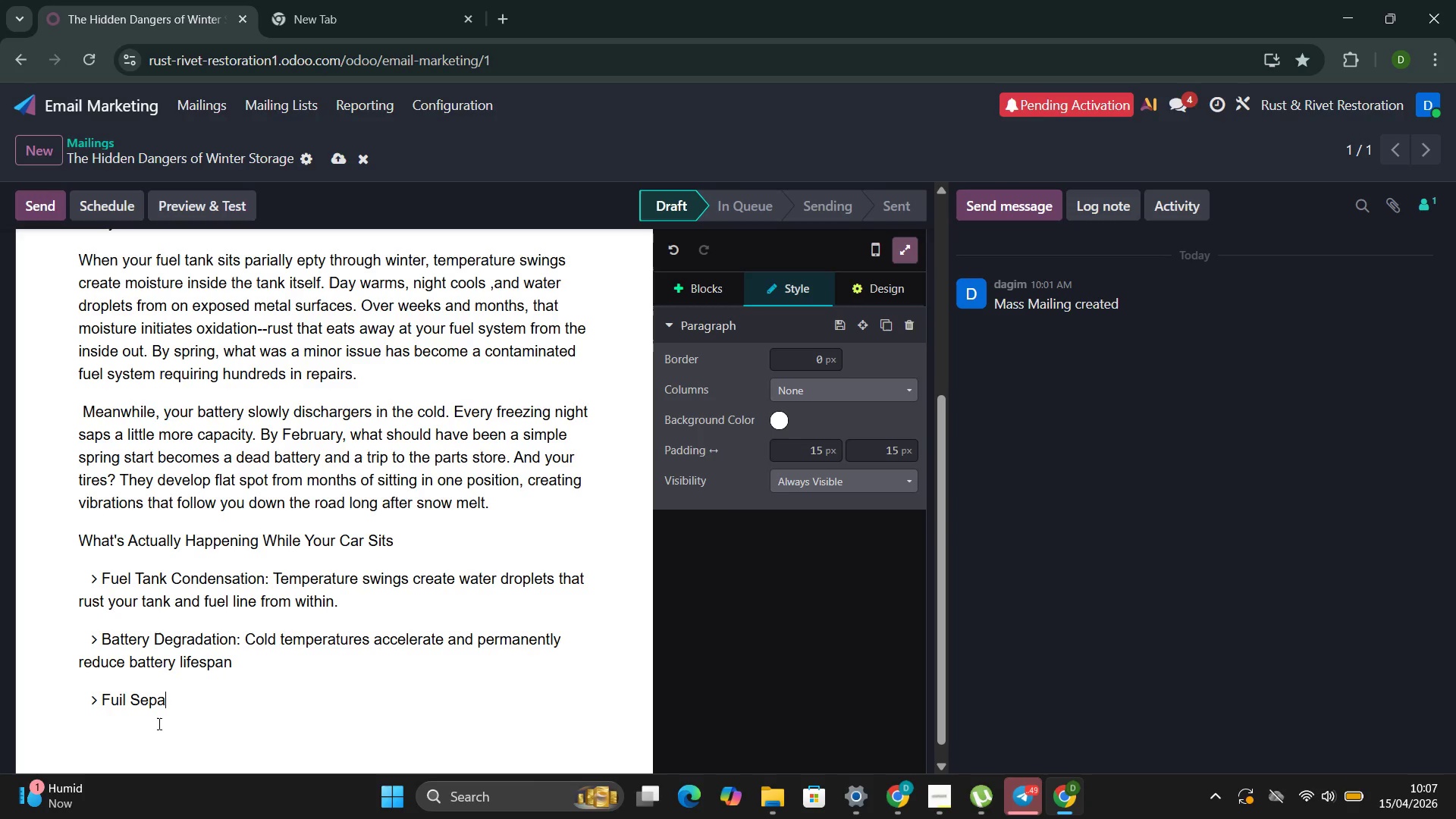 
key(ArrowRight)
 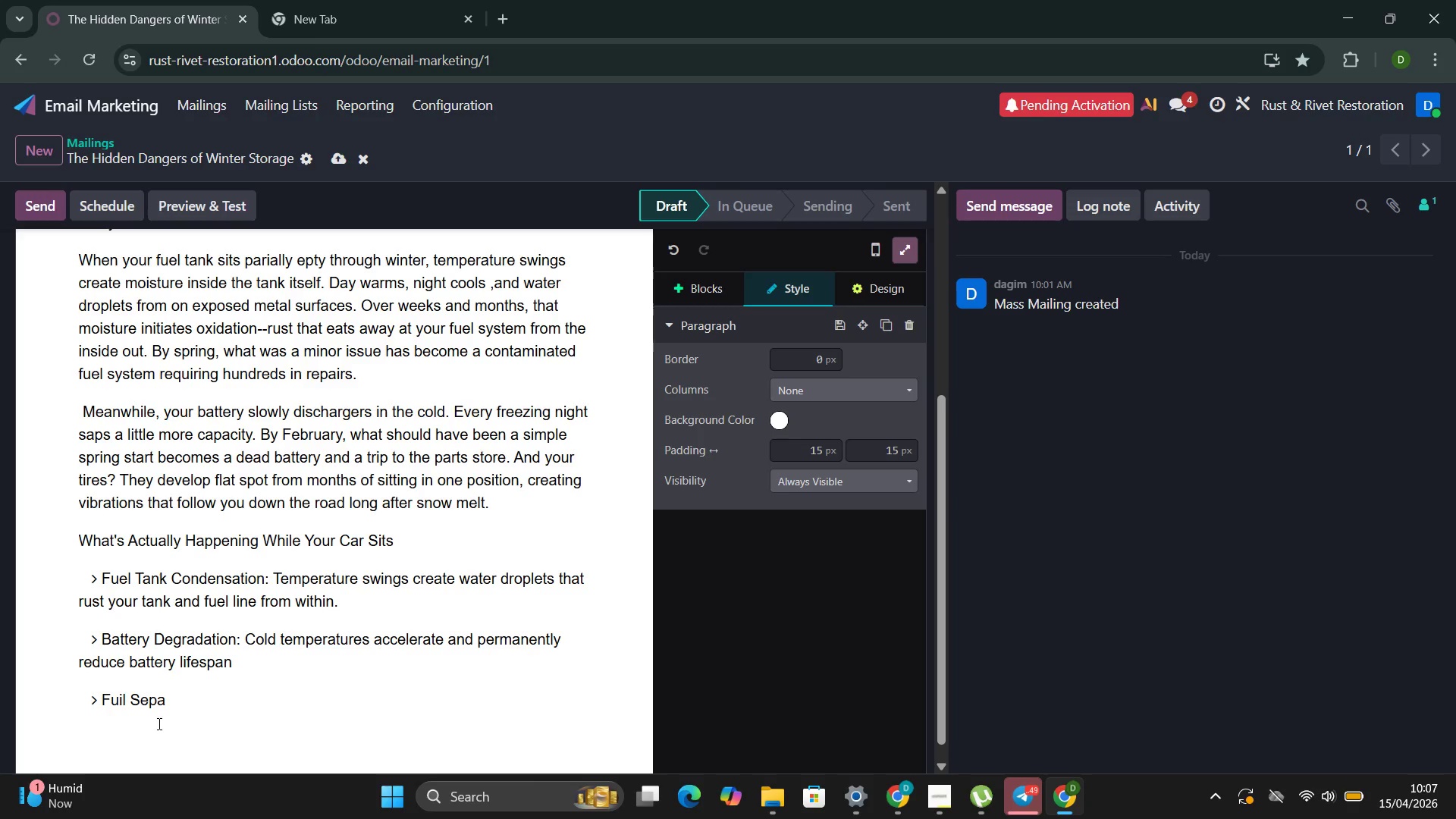 
type(ration )
 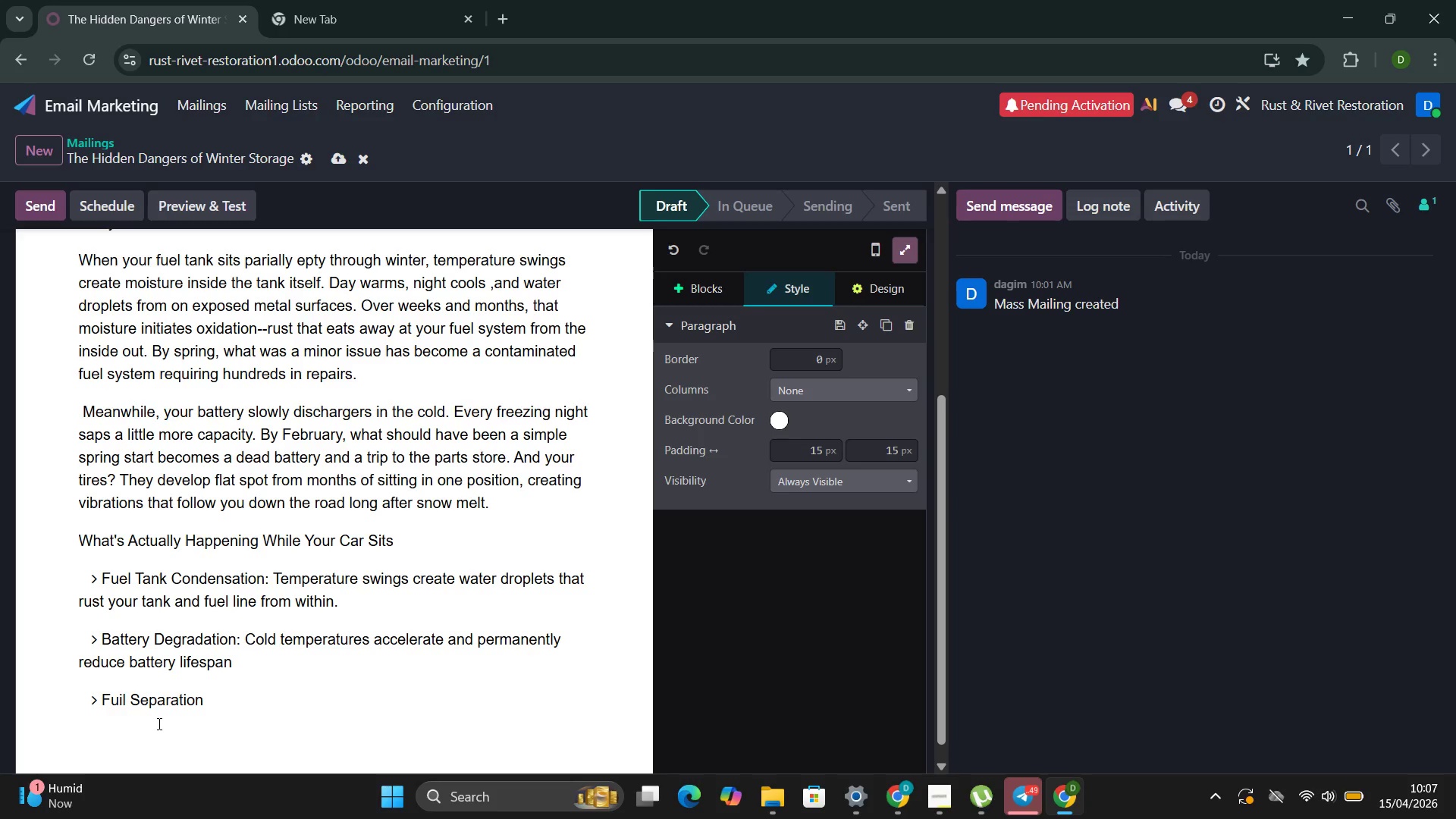 
wait(5.09)
 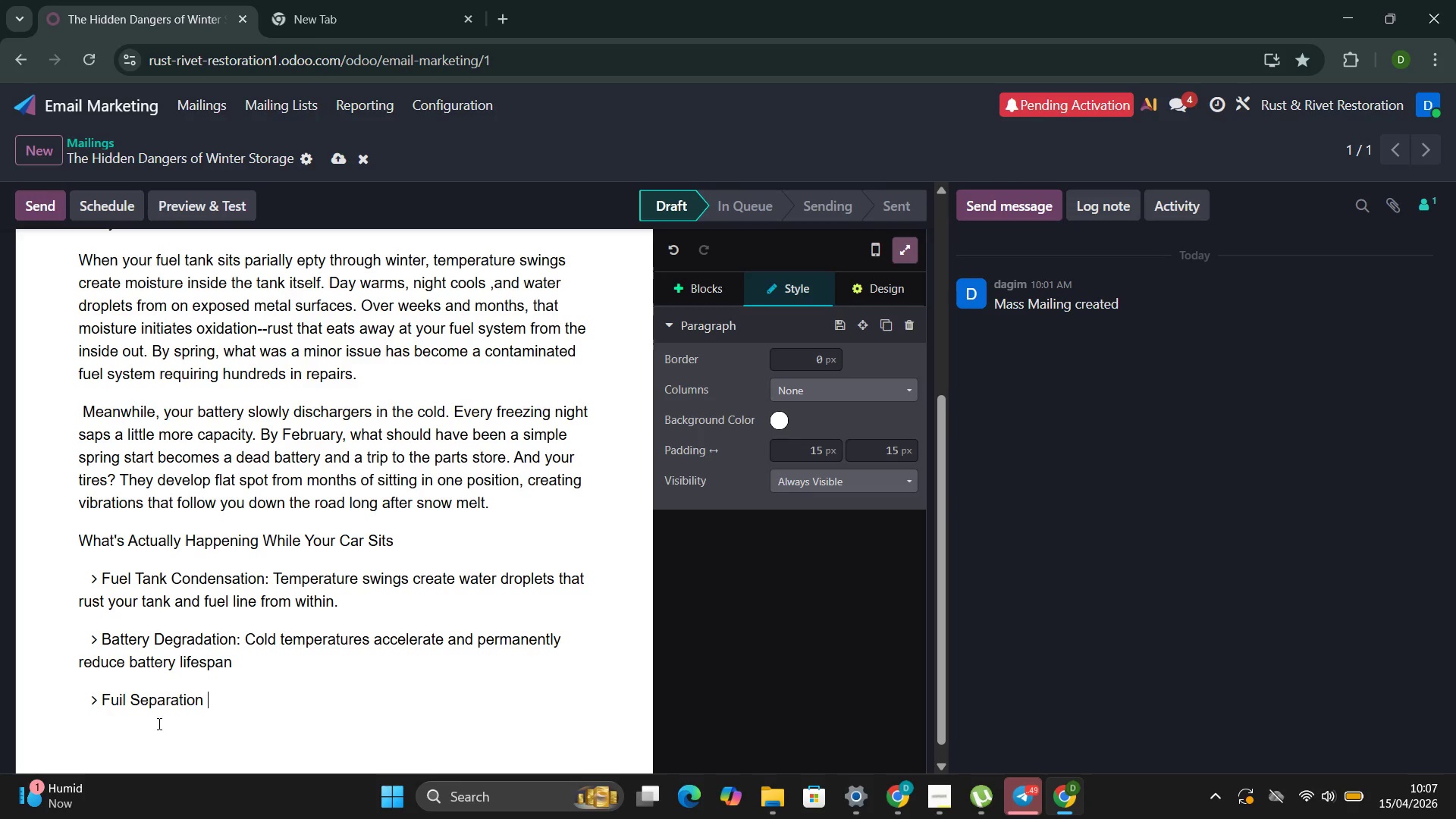 
key(CapsLock)
 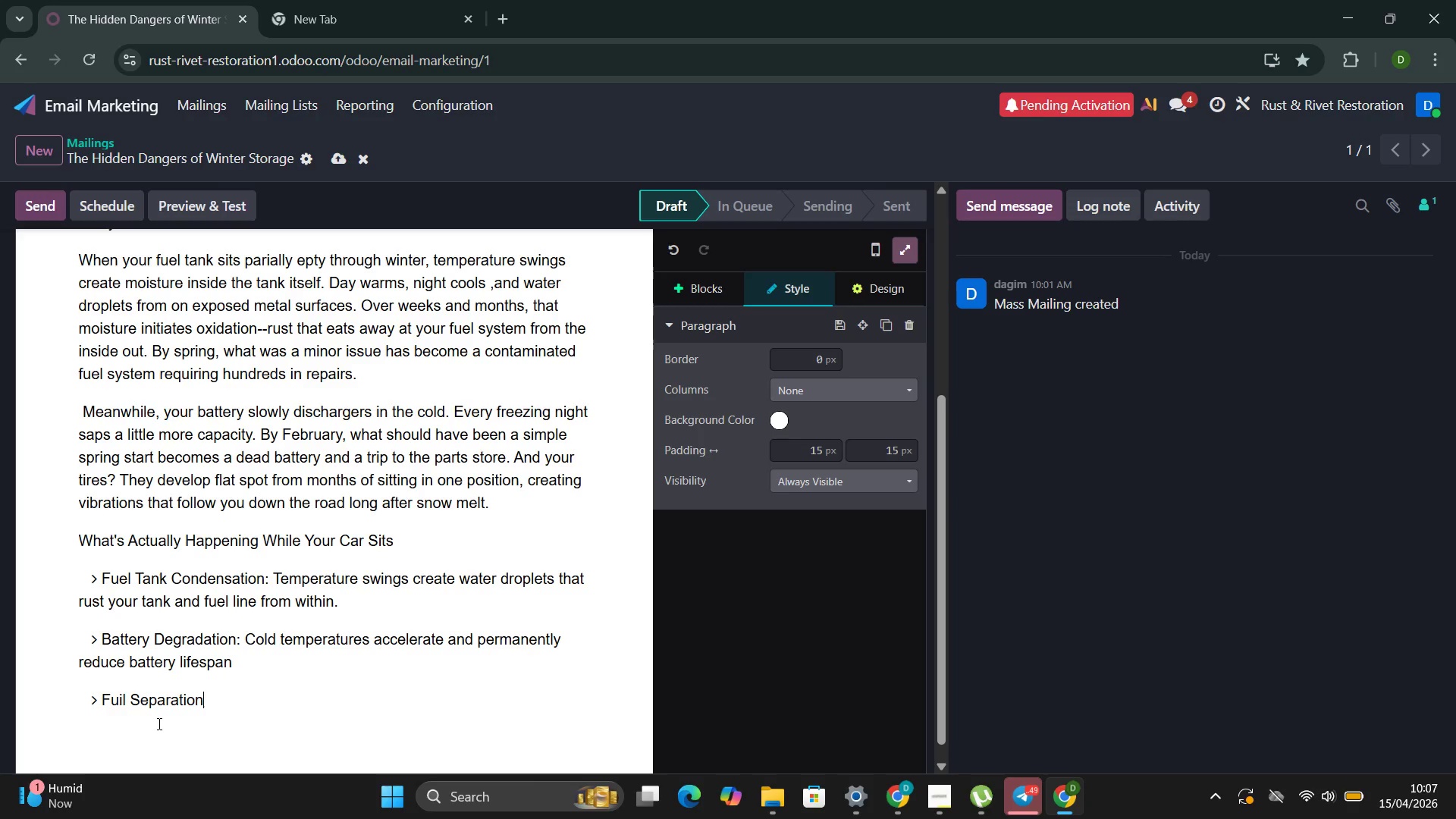 
key(Backspace)
 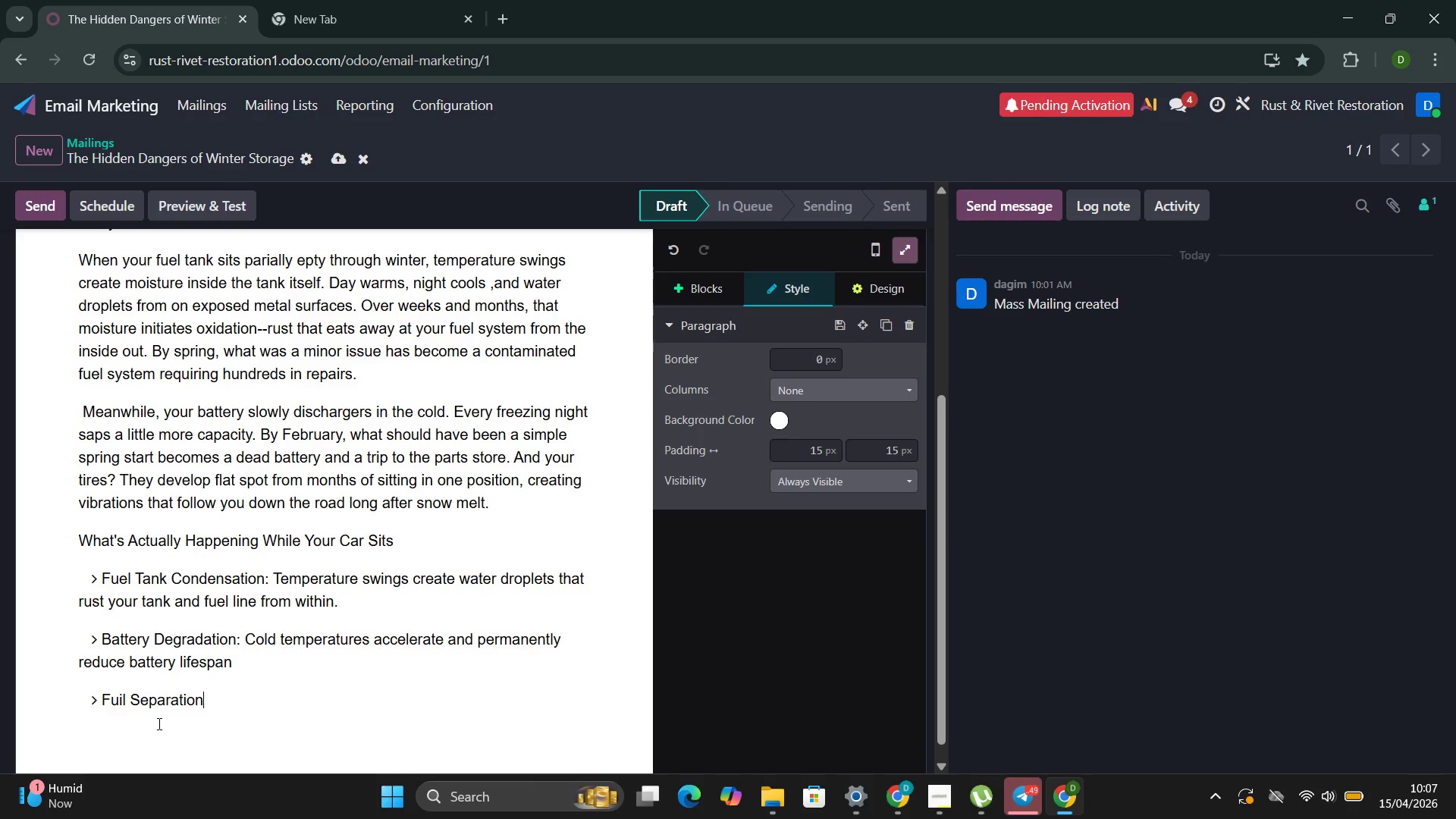 
hold_key(key=CapsLock, duration=0.66)
 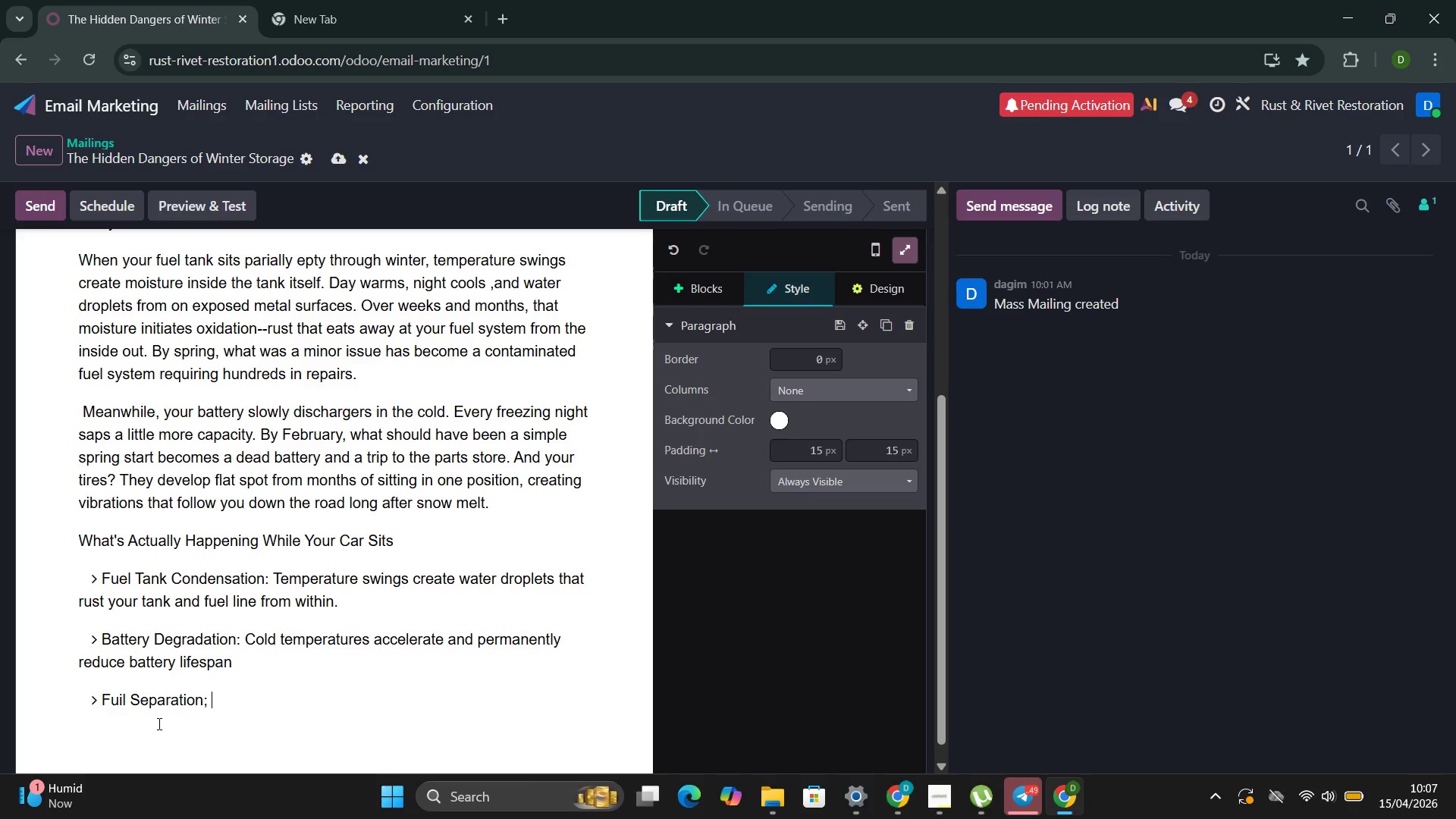 
key(Semicolon)
 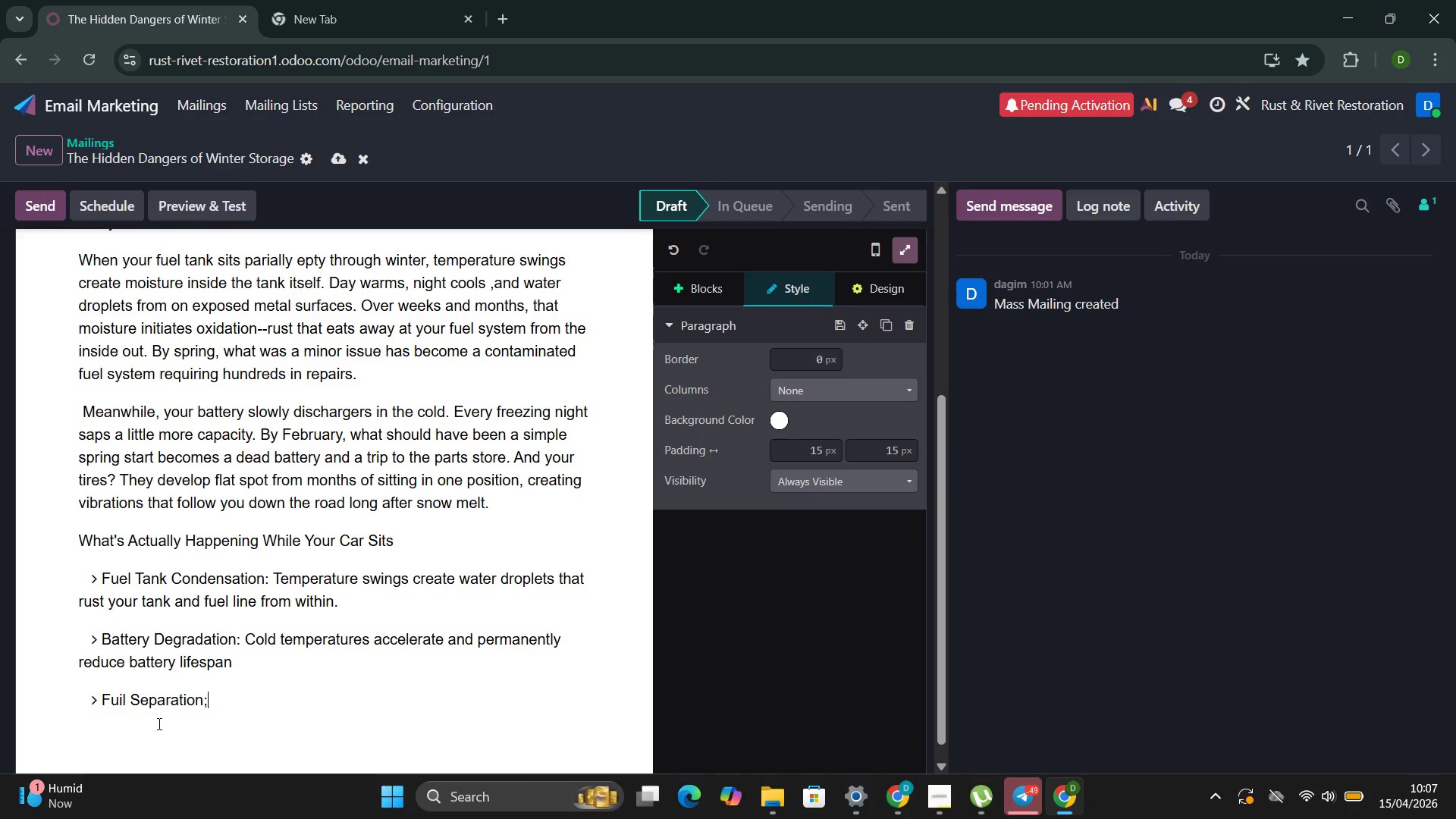 
key(Space)
 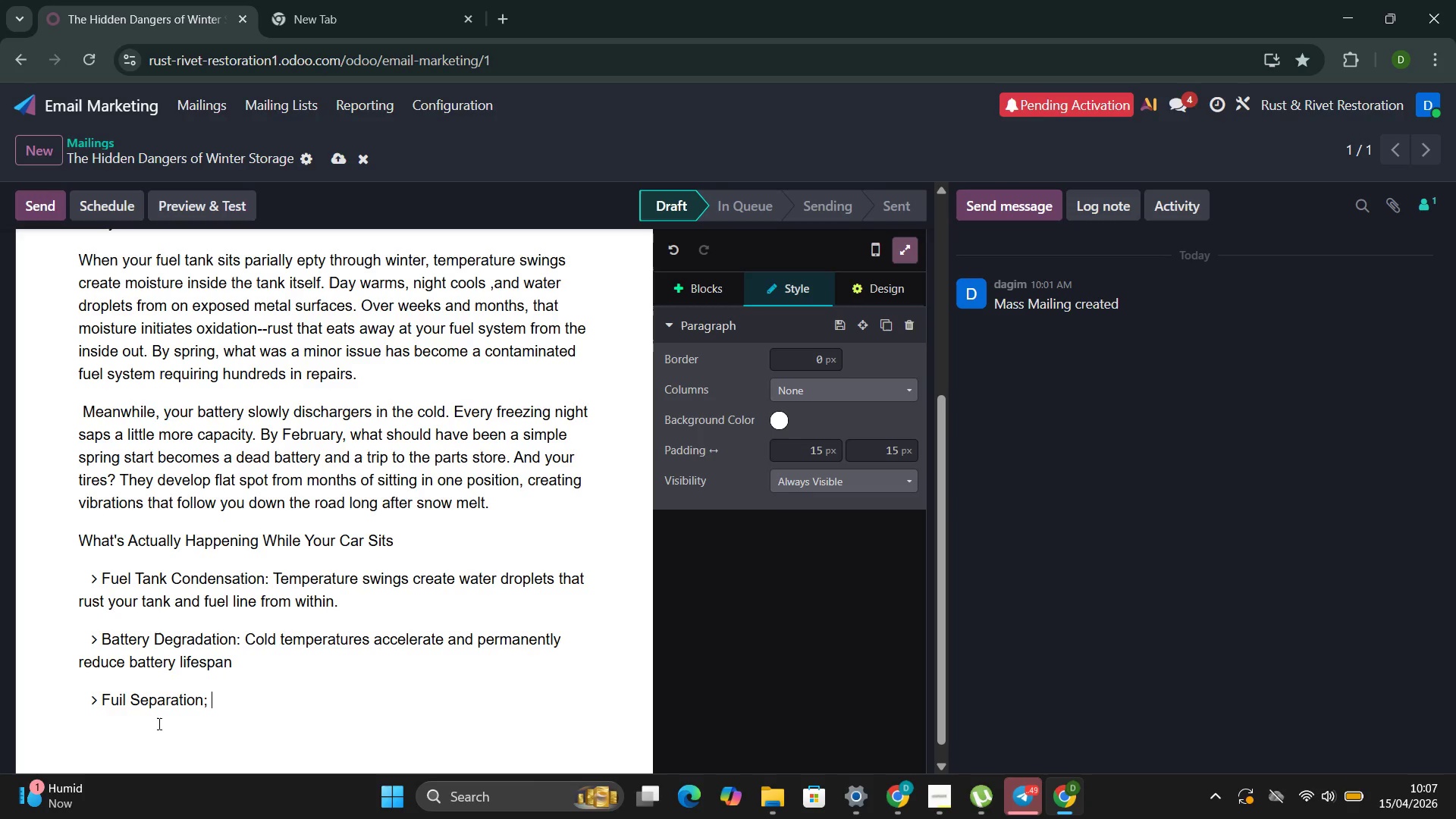 
hold_key(key=CapsLock, duration=0.52)
 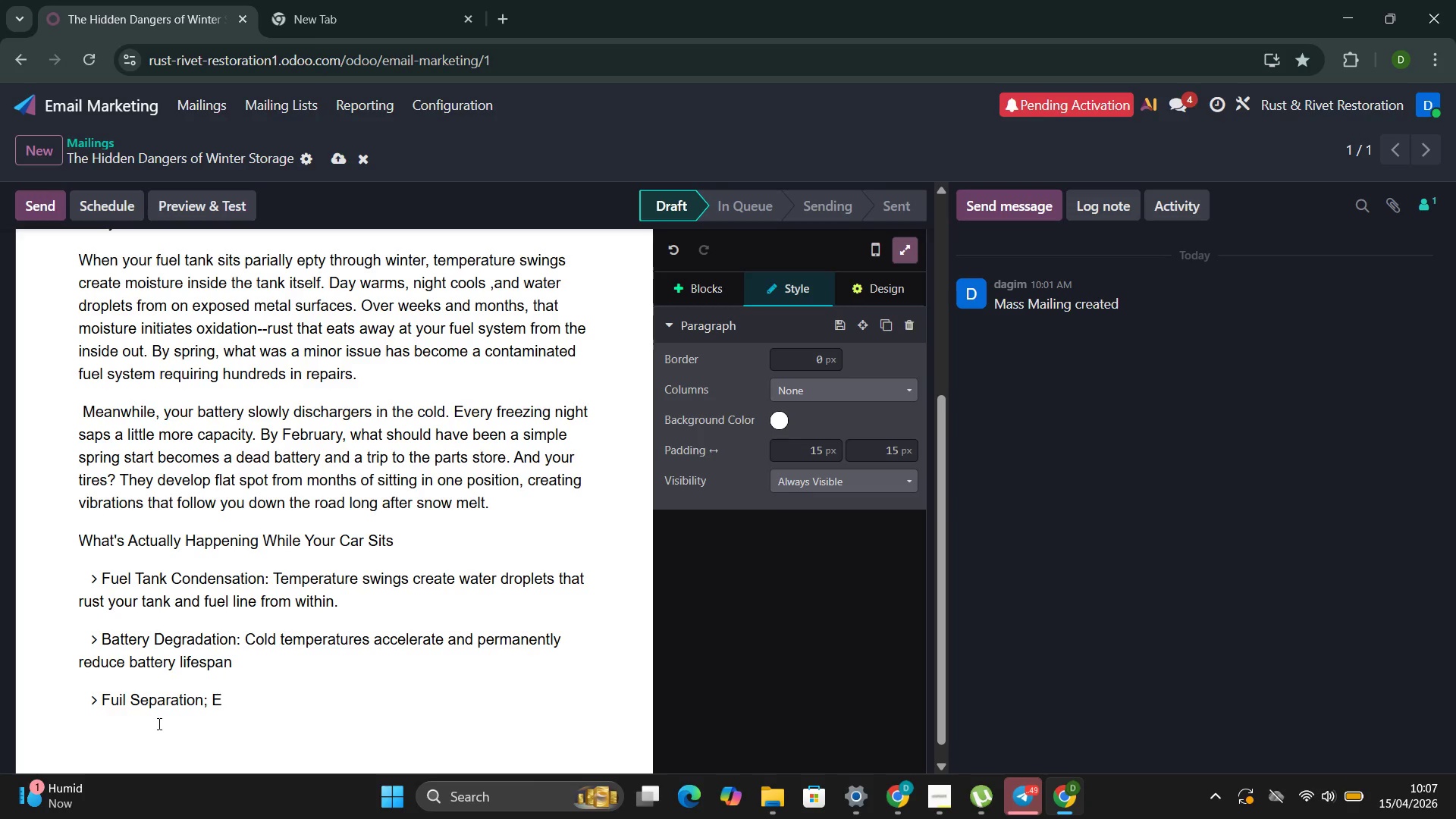 
key(E)
 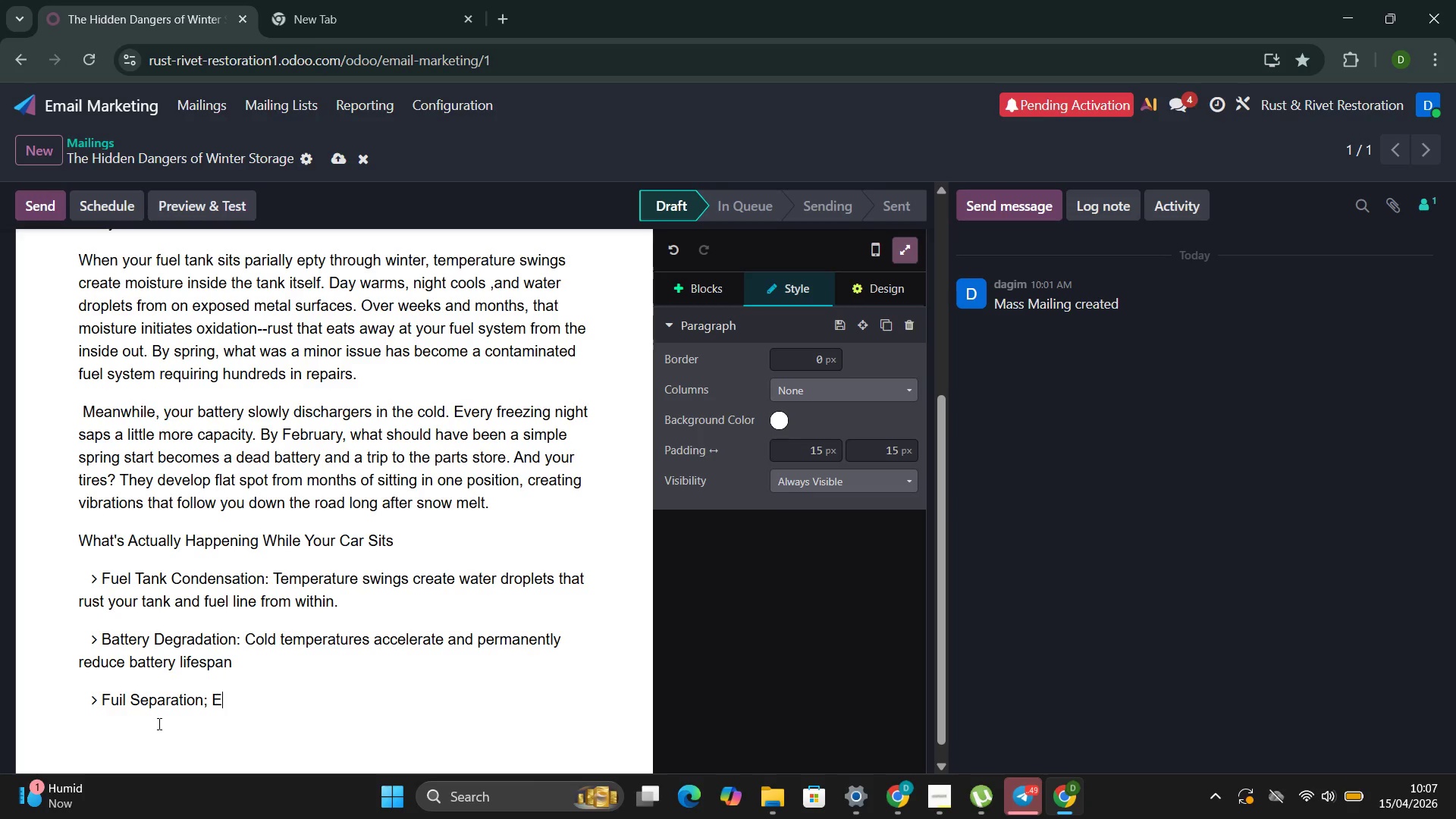 
type(NGINE )
key(Backspace)
key(Backspace)
key(Backspace)
key(Backspace)
key(Backspace)
key(Backspace)
type(ngine oil, transmission fluid,a)
key(Backspace)
type( and coolant degrade without re)
 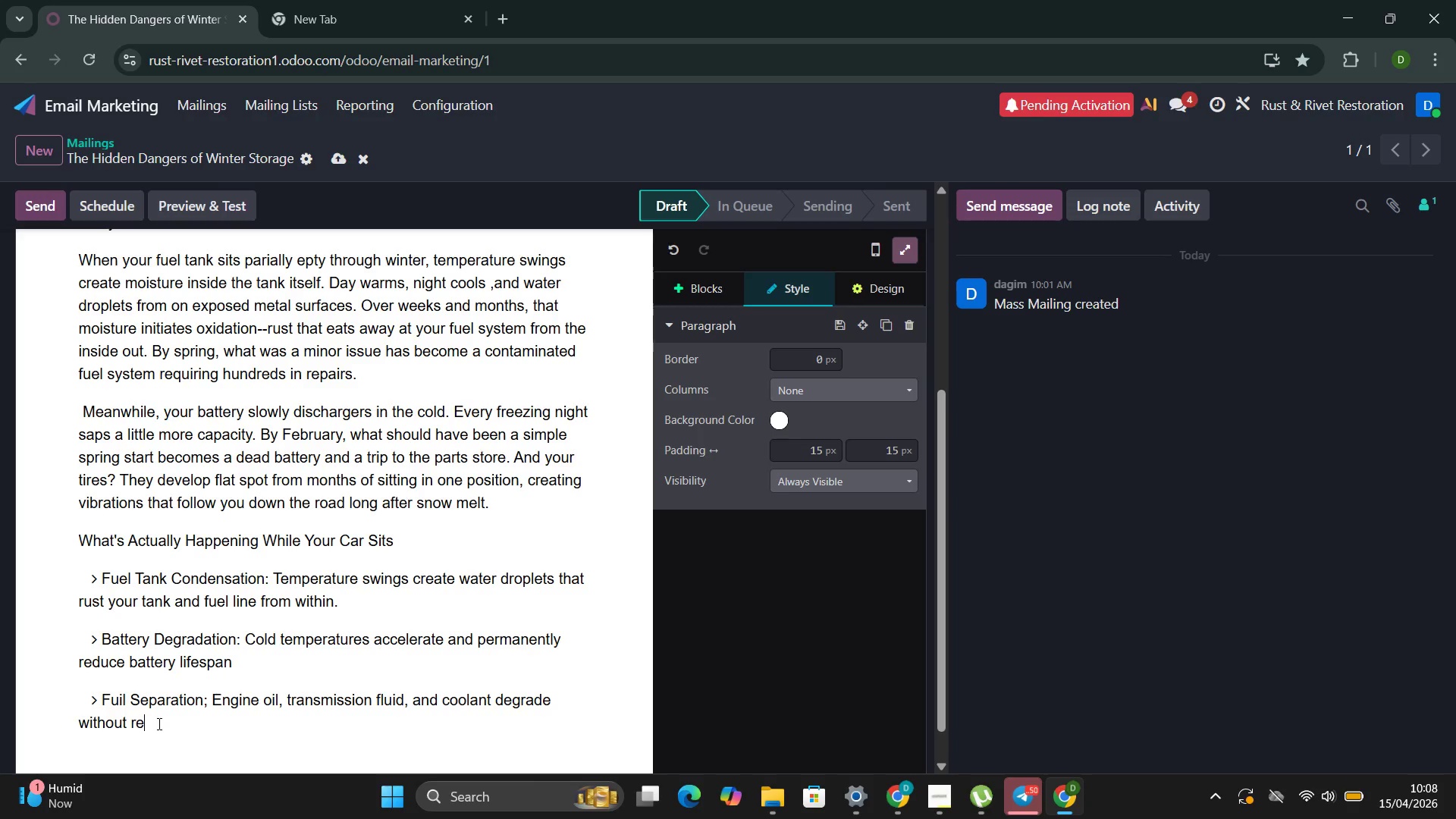 
type(gular circulation)
 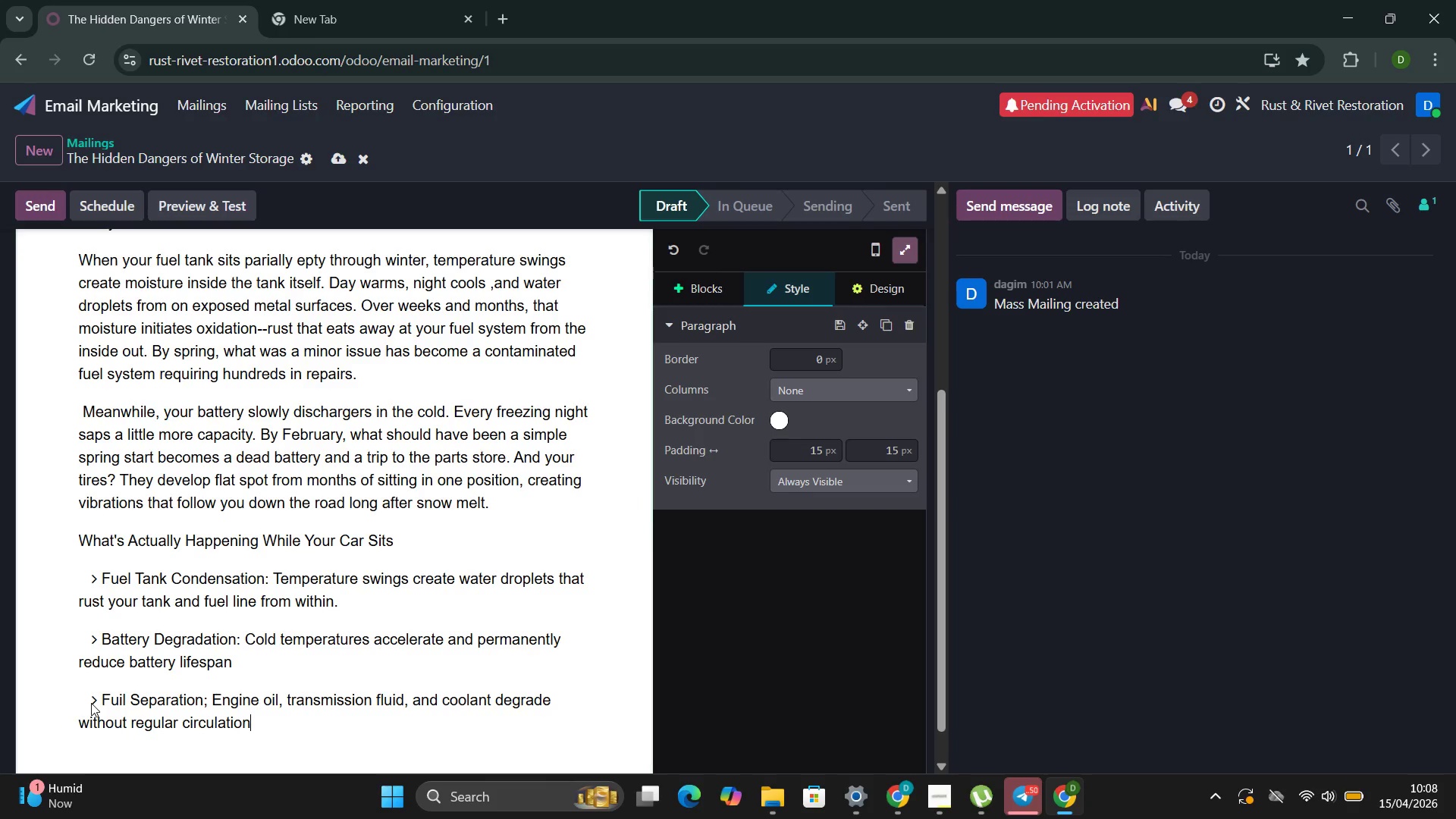 
wait(5.83)
 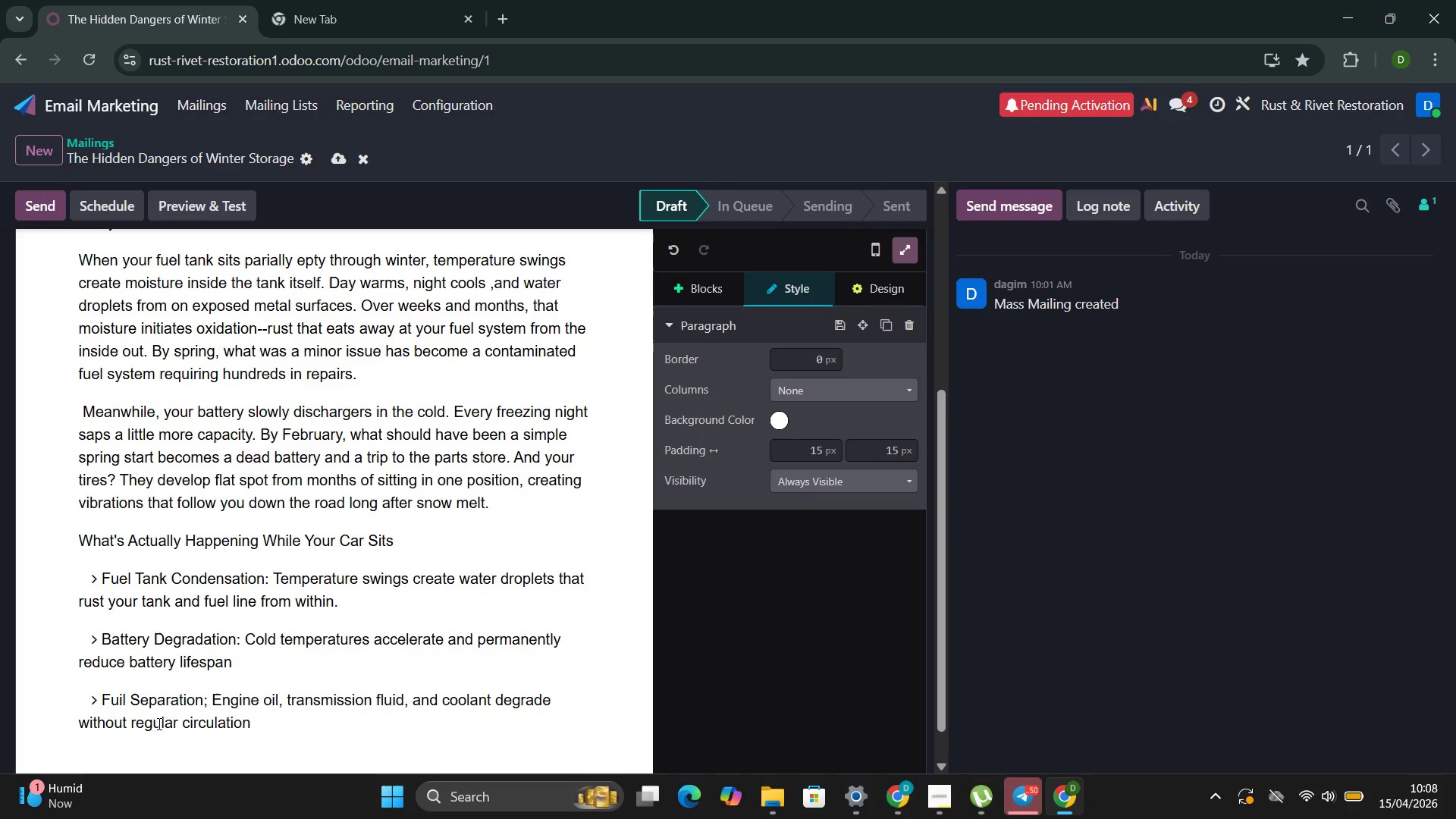 
left_click([74, 719])
 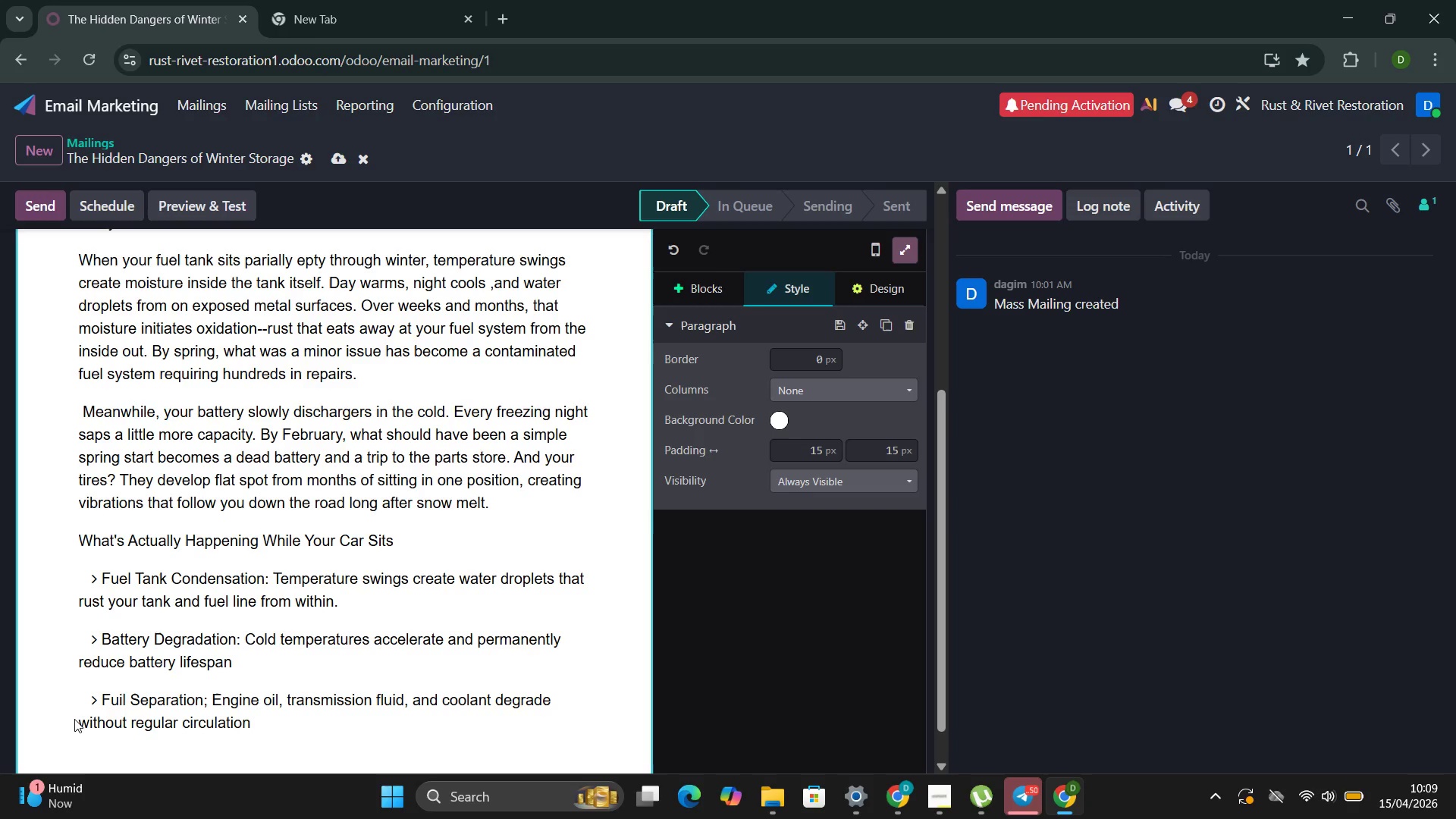 
left_click([74, 719])
 